 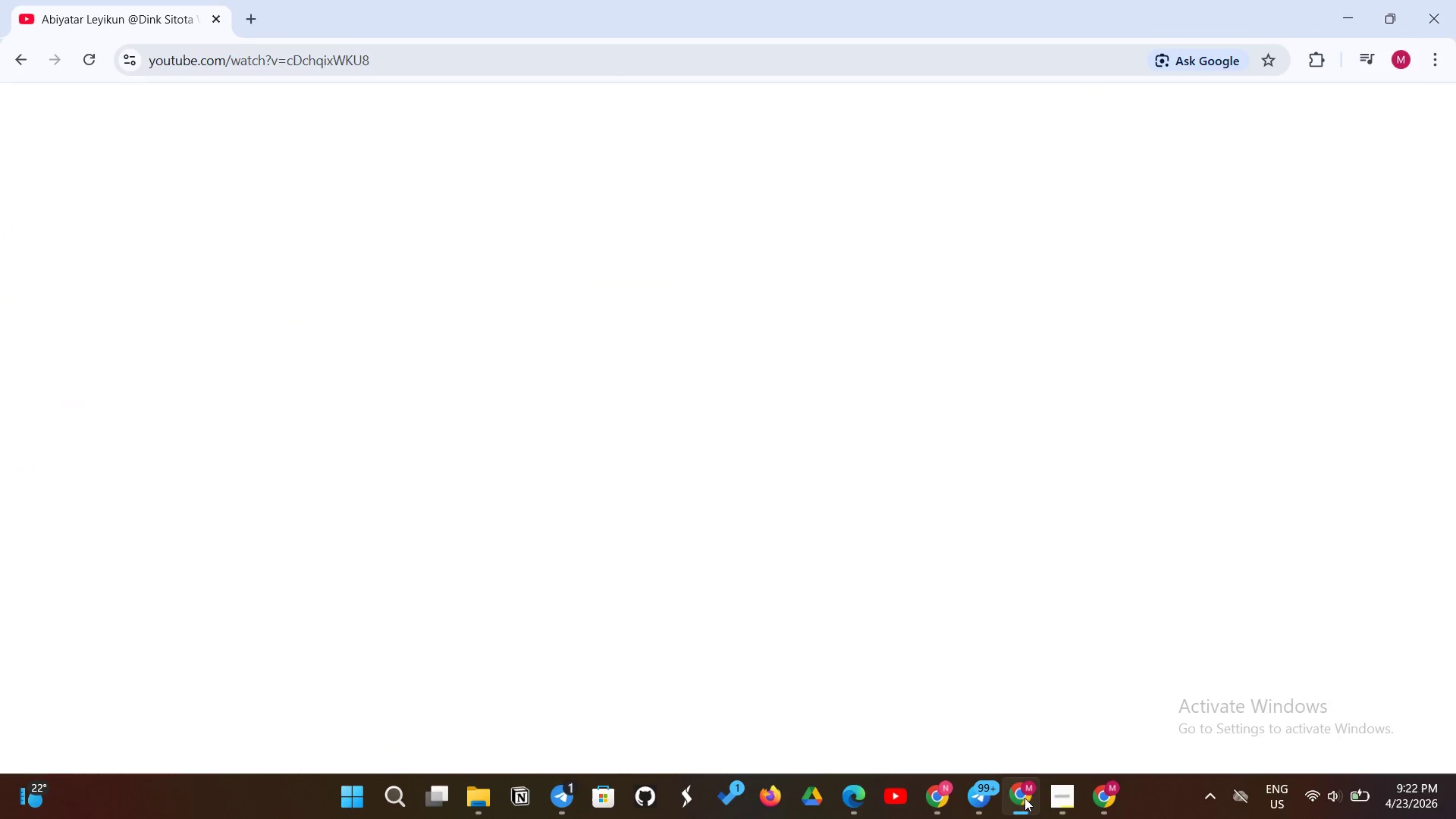 
left_click([818, 470])
 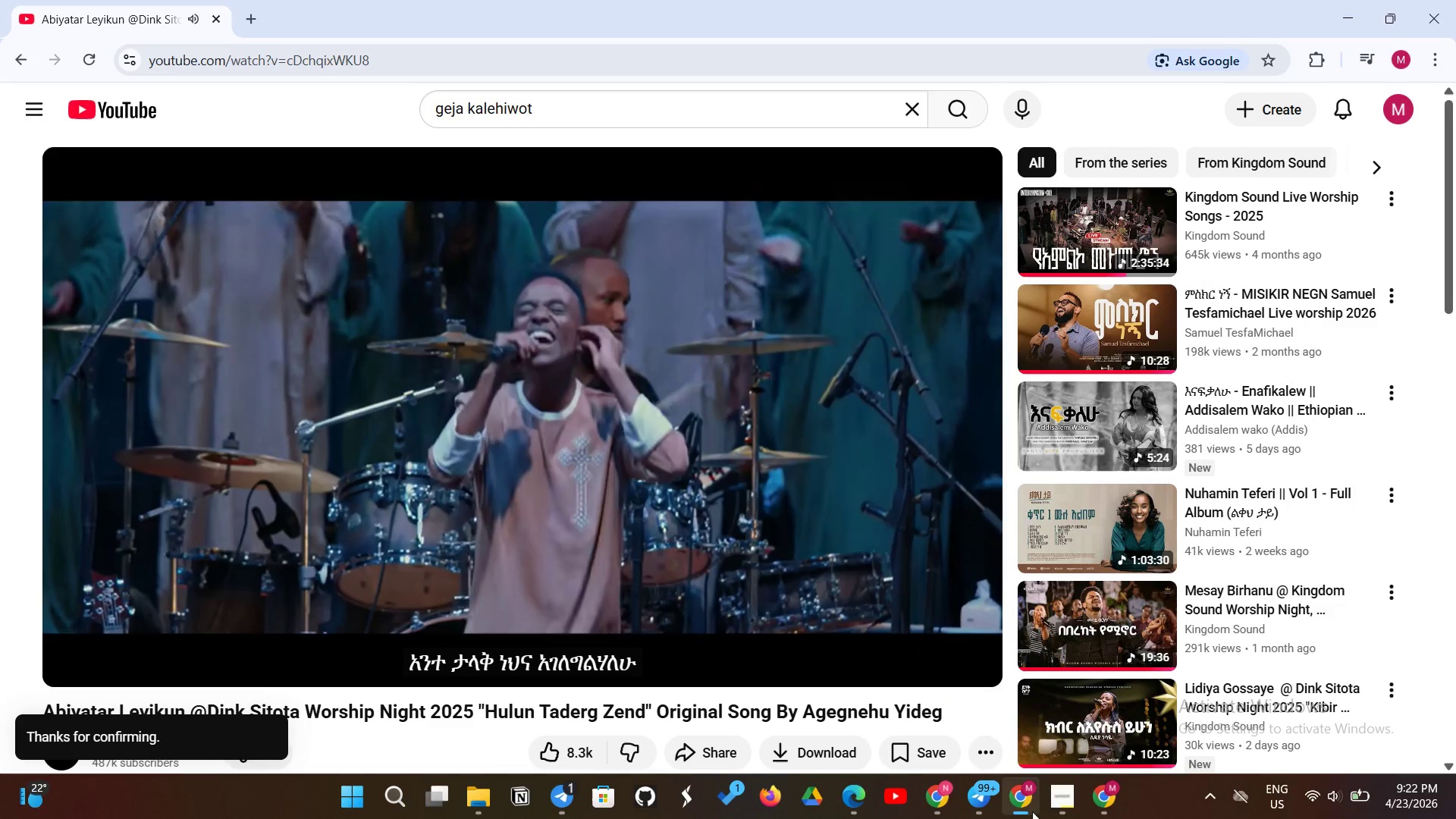 
left_click([1090, 811])
 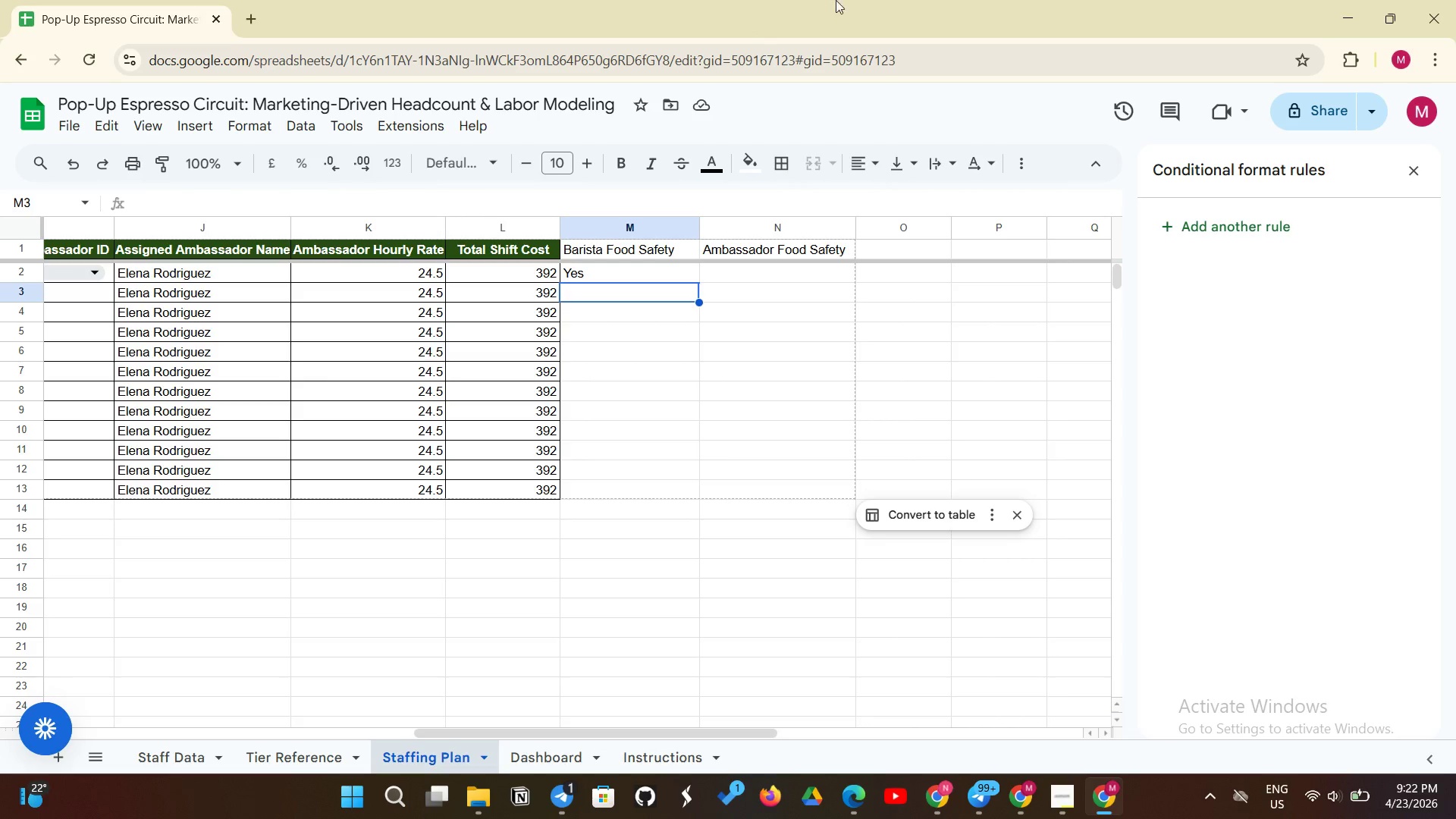 
wait(6.31)
 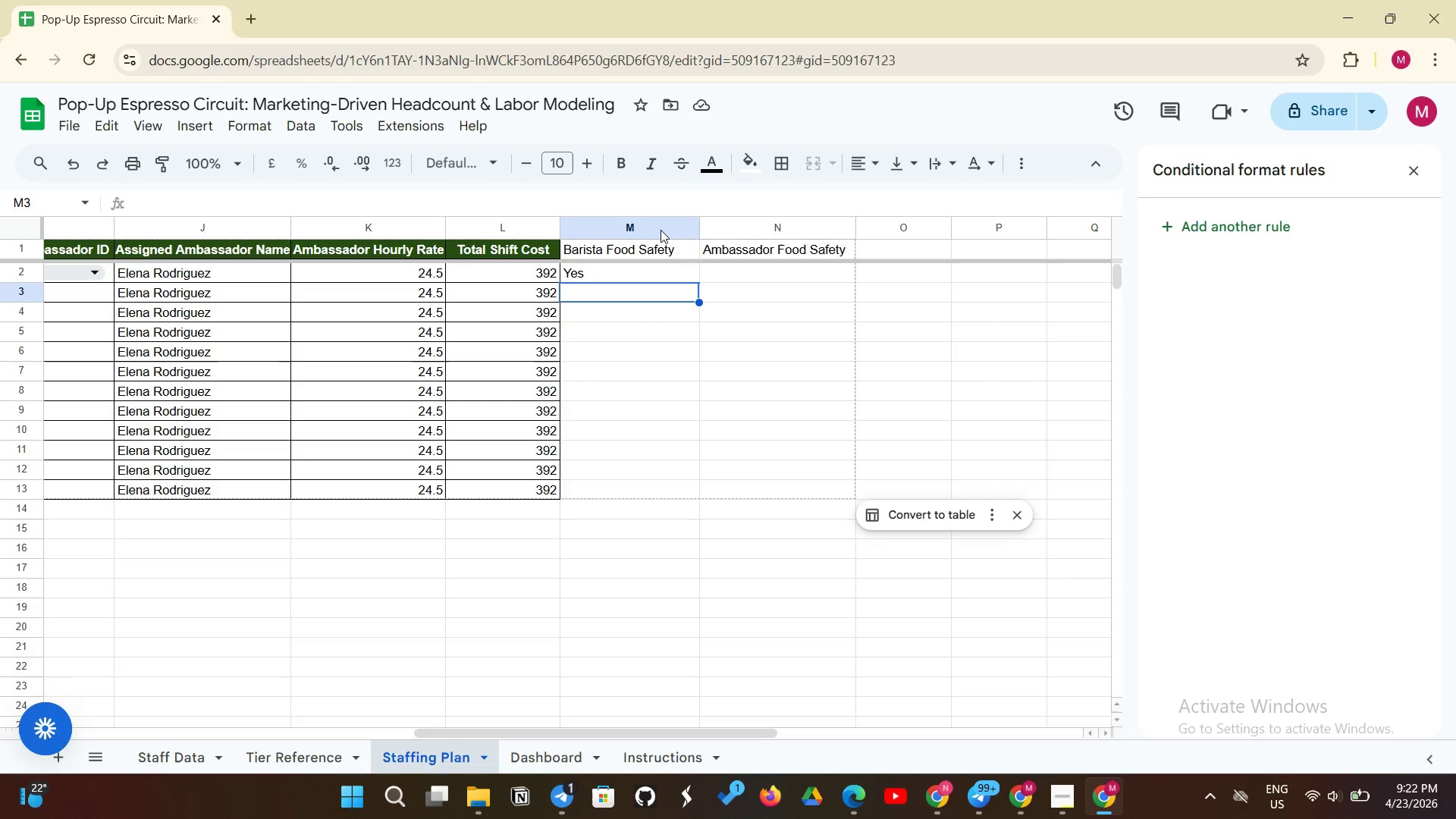 
left_click_drag(start_coordinate=[775, 271], to_coordinate=[781, 268])
 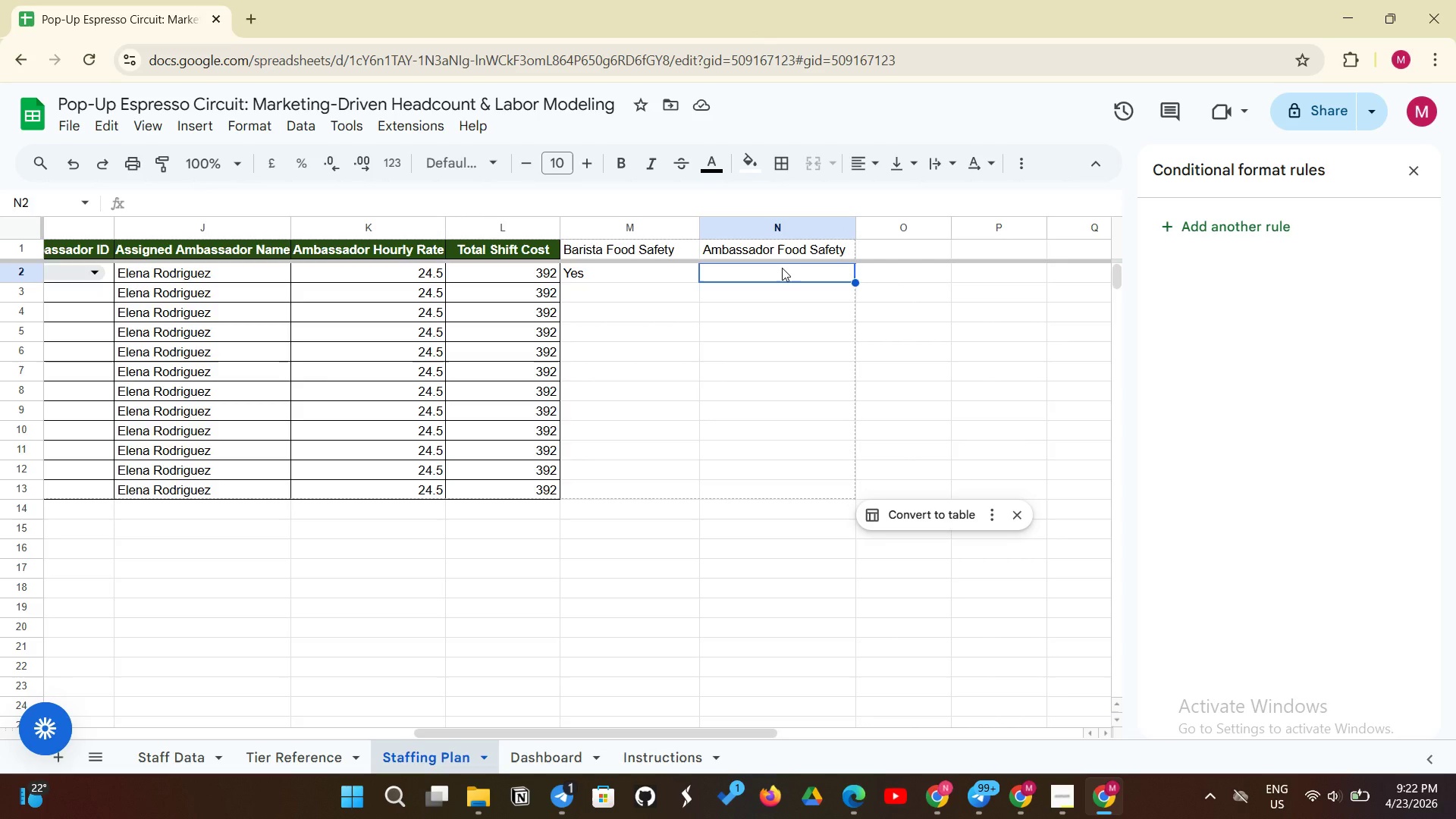 
type(=IFERROR(XLOOKUP(2, 'Staff Data'!A:A)
 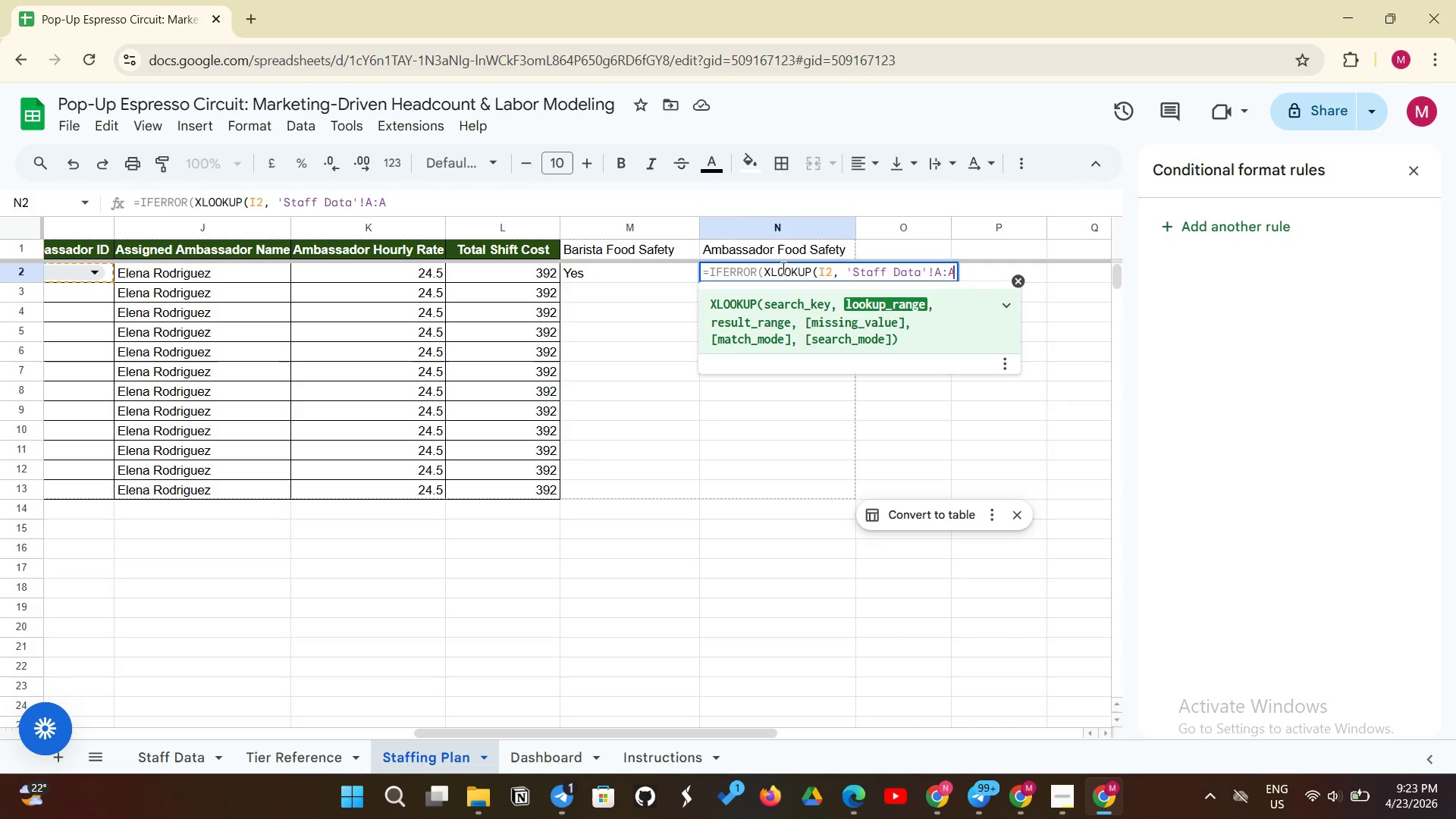 
type(, 'Staff Data'!)
 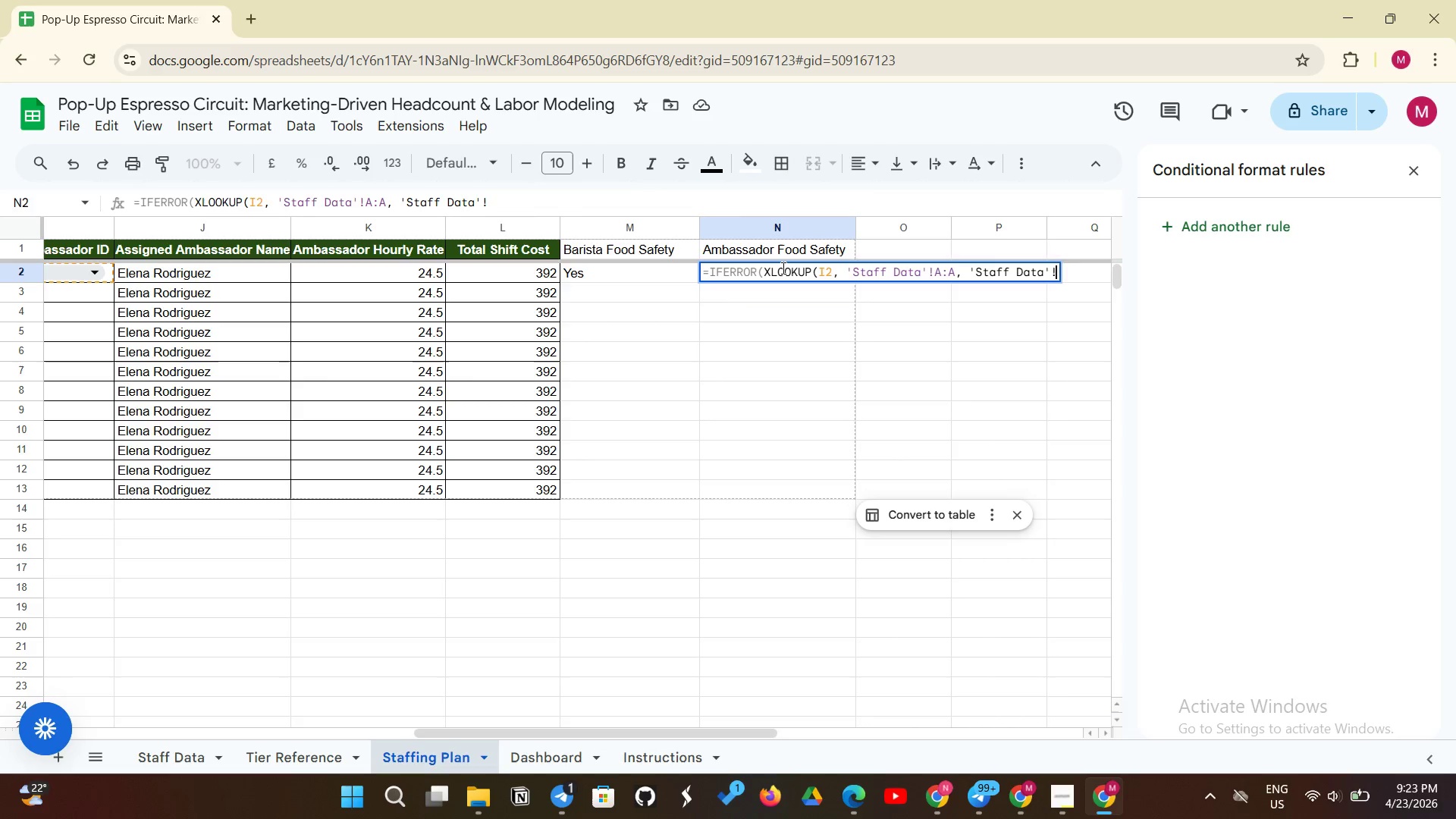 
type(E:E), "No))
 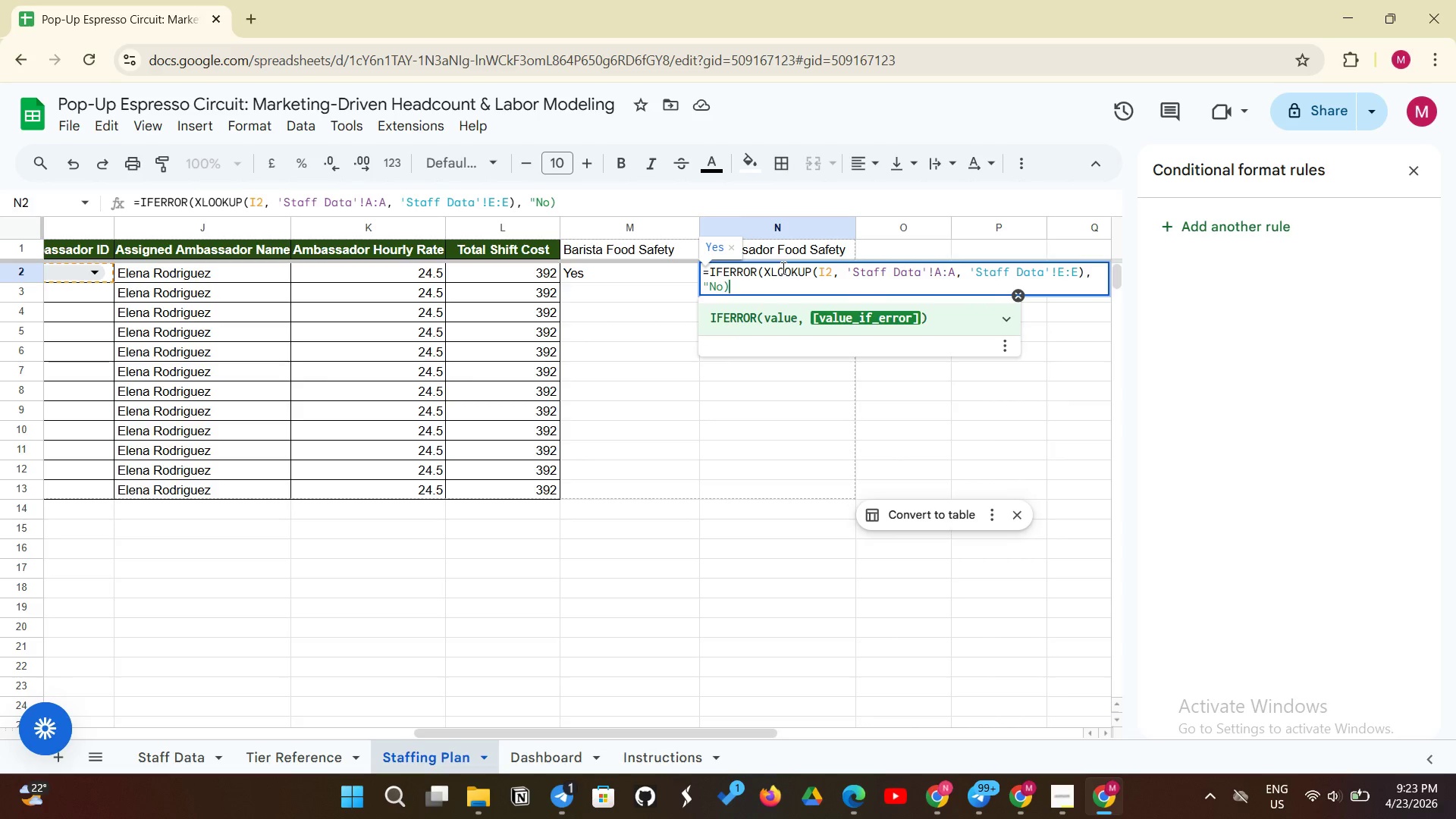 
left_click([723, 287])
 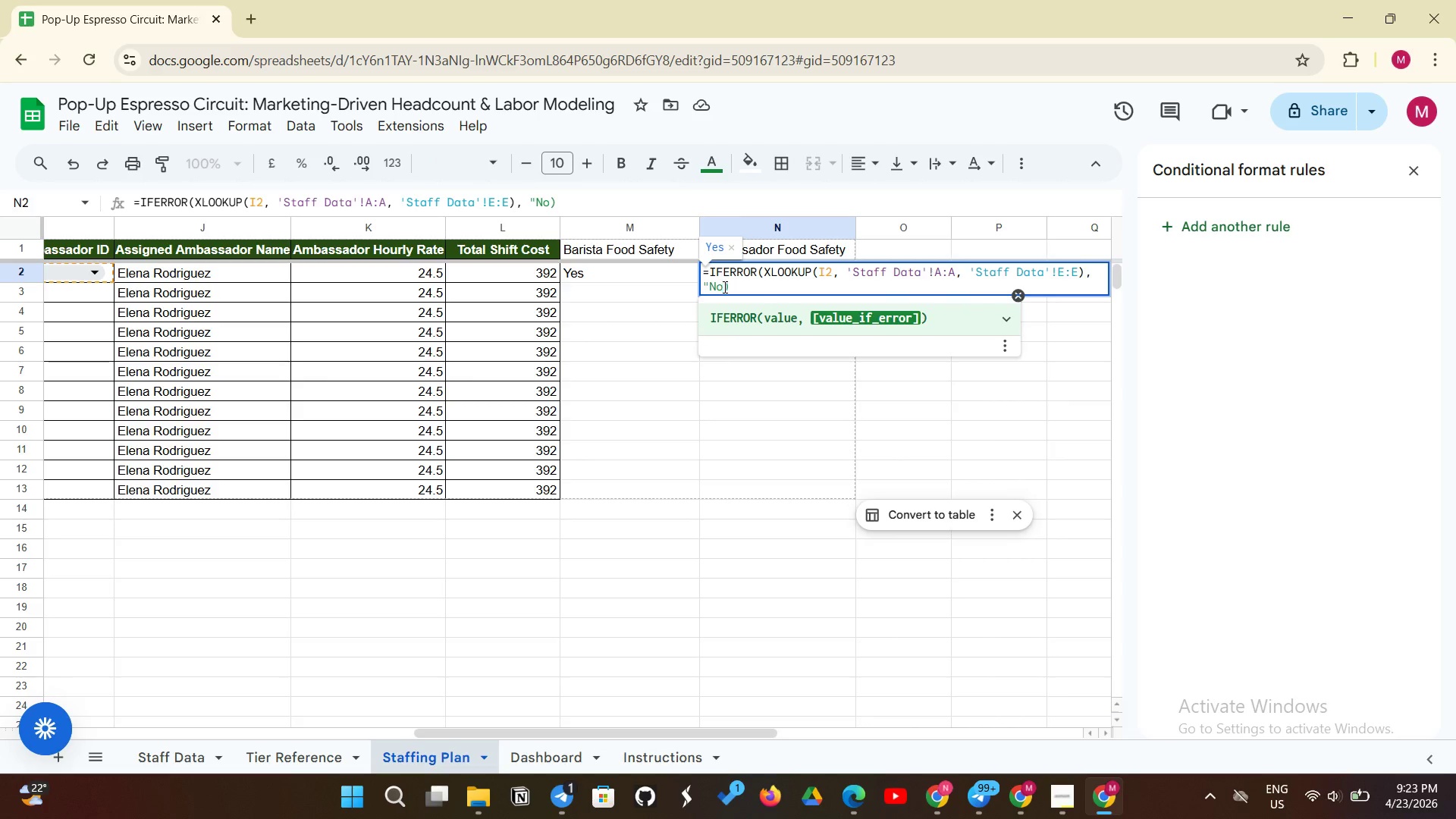 
key(Shift+Quote)
 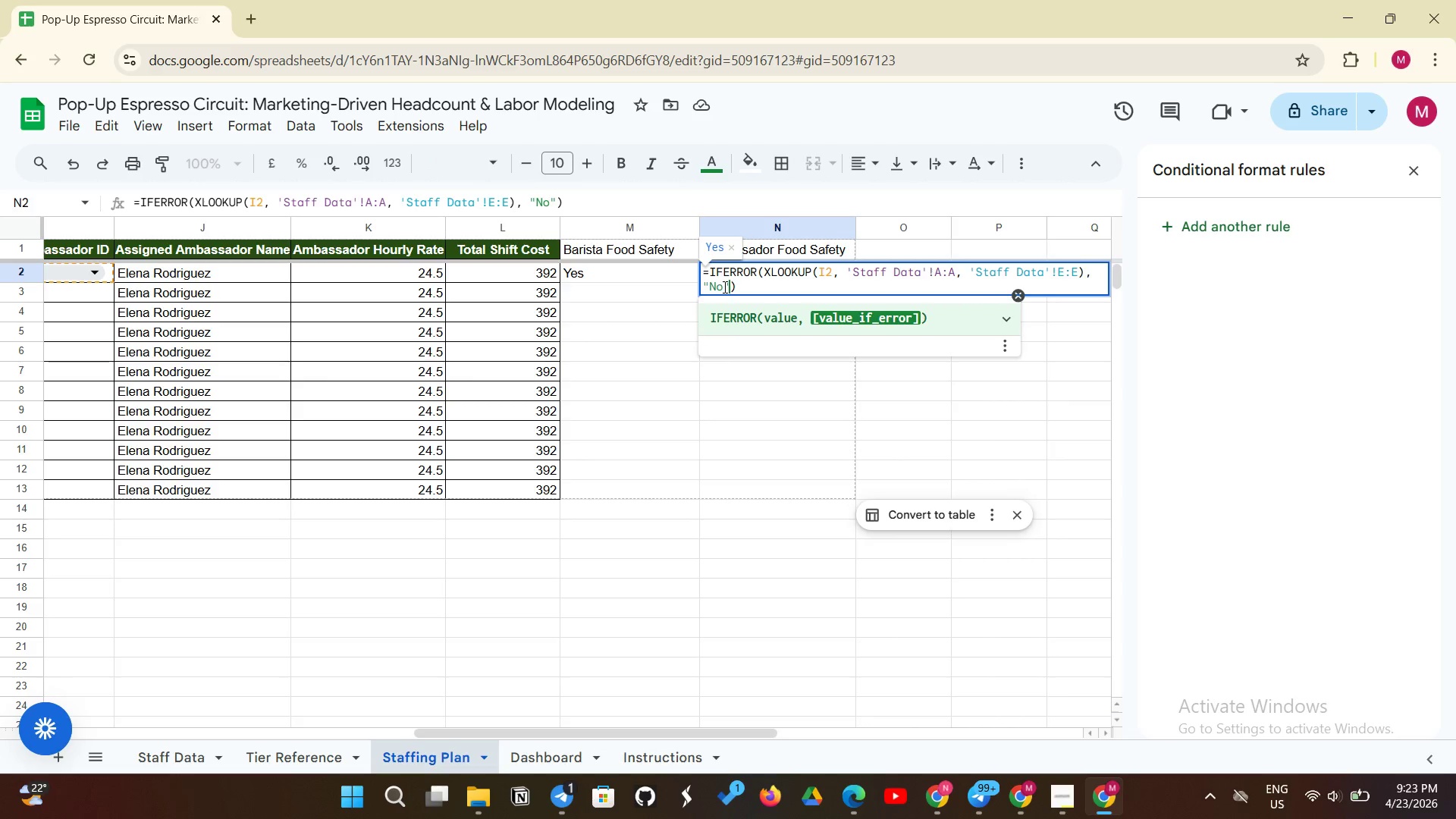 
key(Enter)
 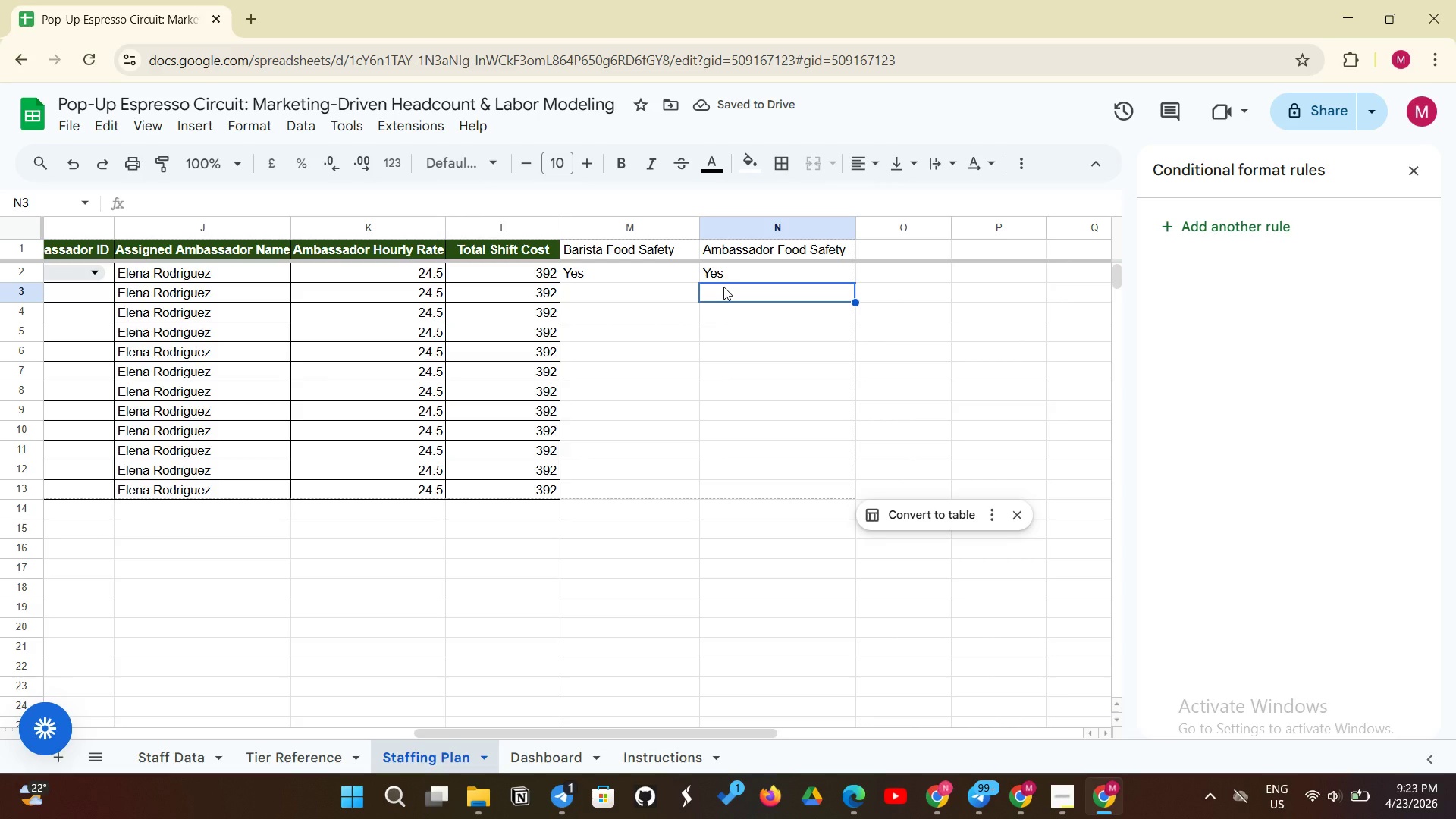 
wait(6.34)
 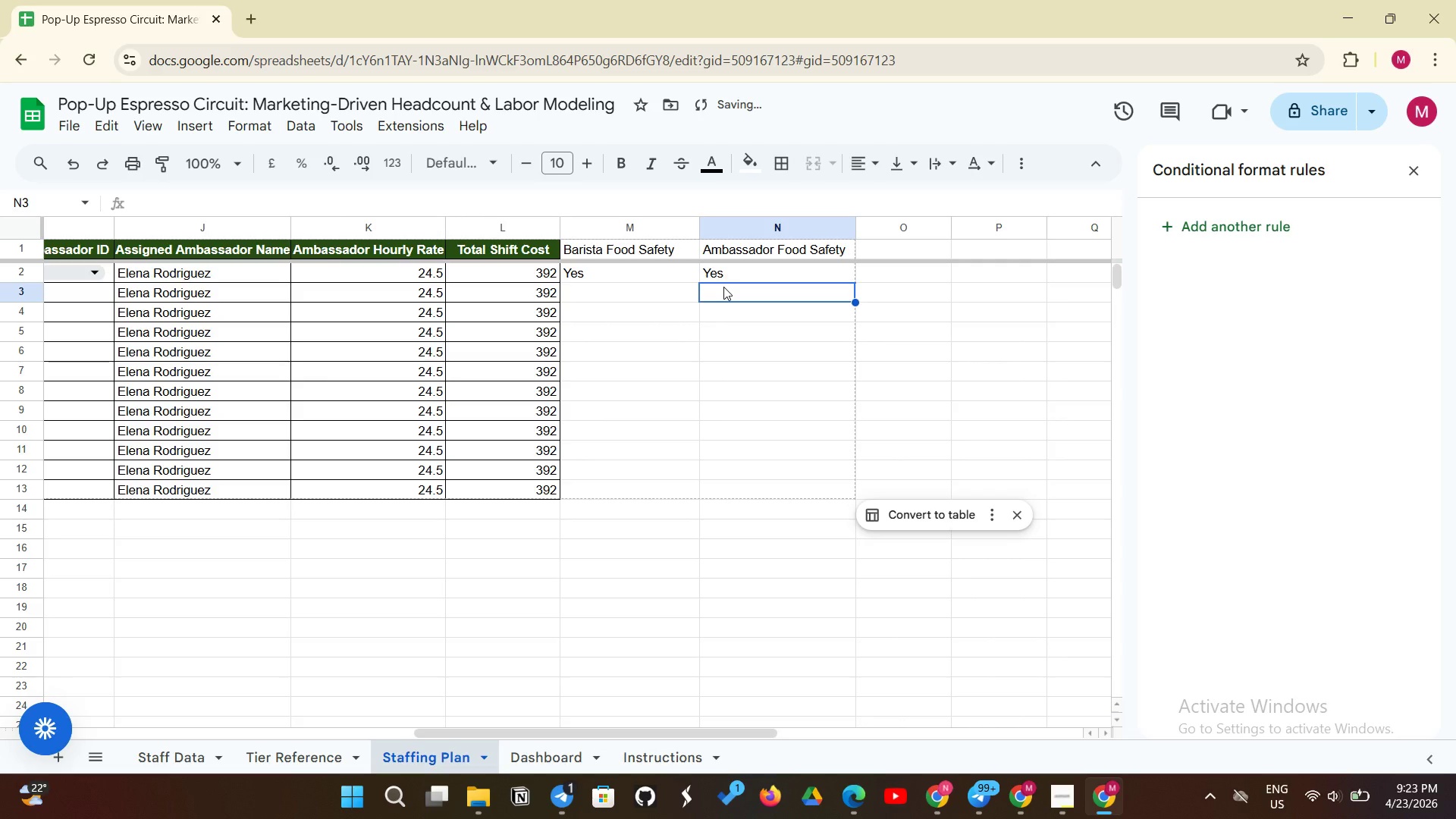 
left_click([619, 270])
 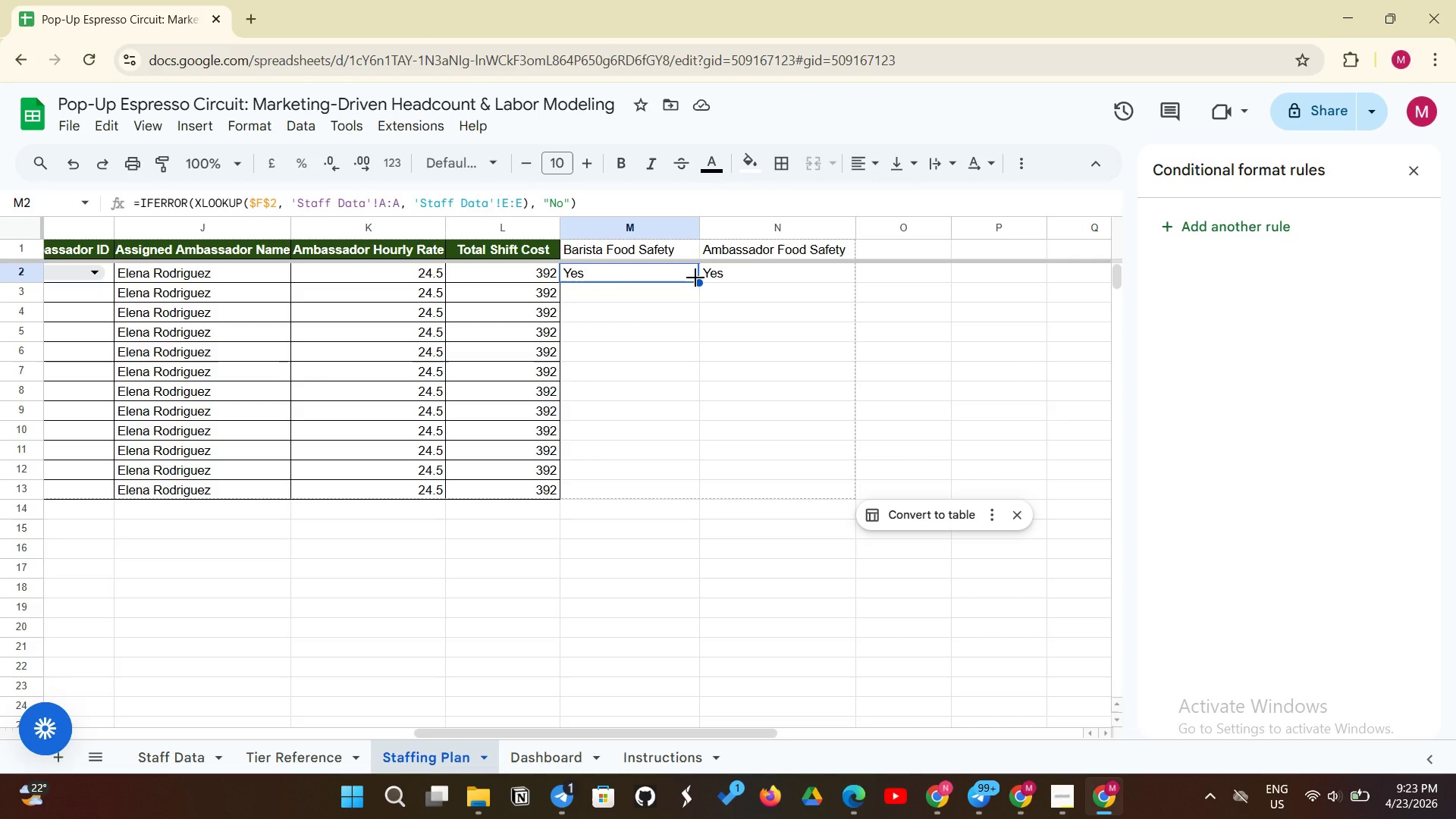 
left_click_drag(start_coordinate=[695, 278], to_coordinate=[653, 485])
 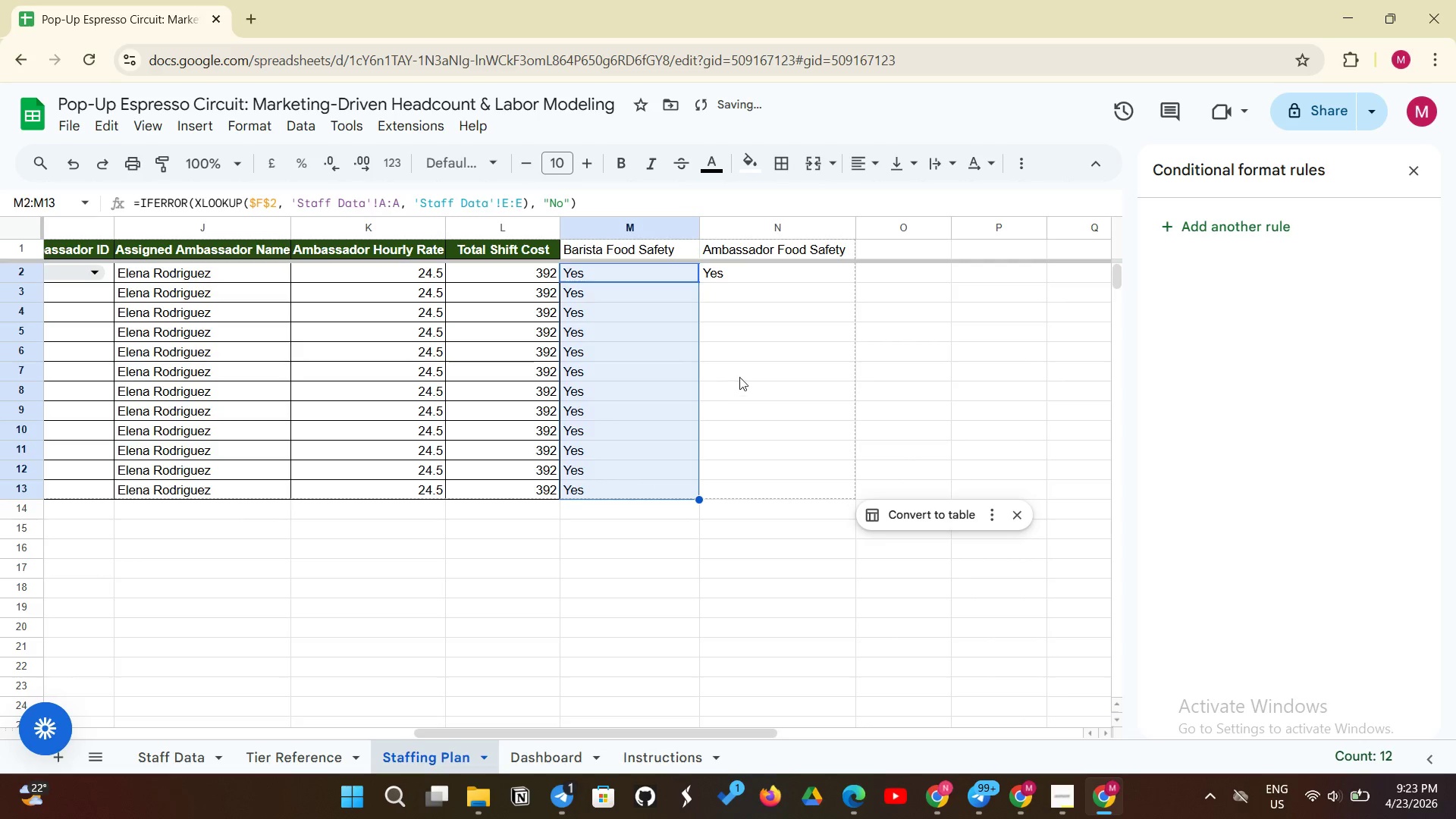 
left_click([739, 376])
 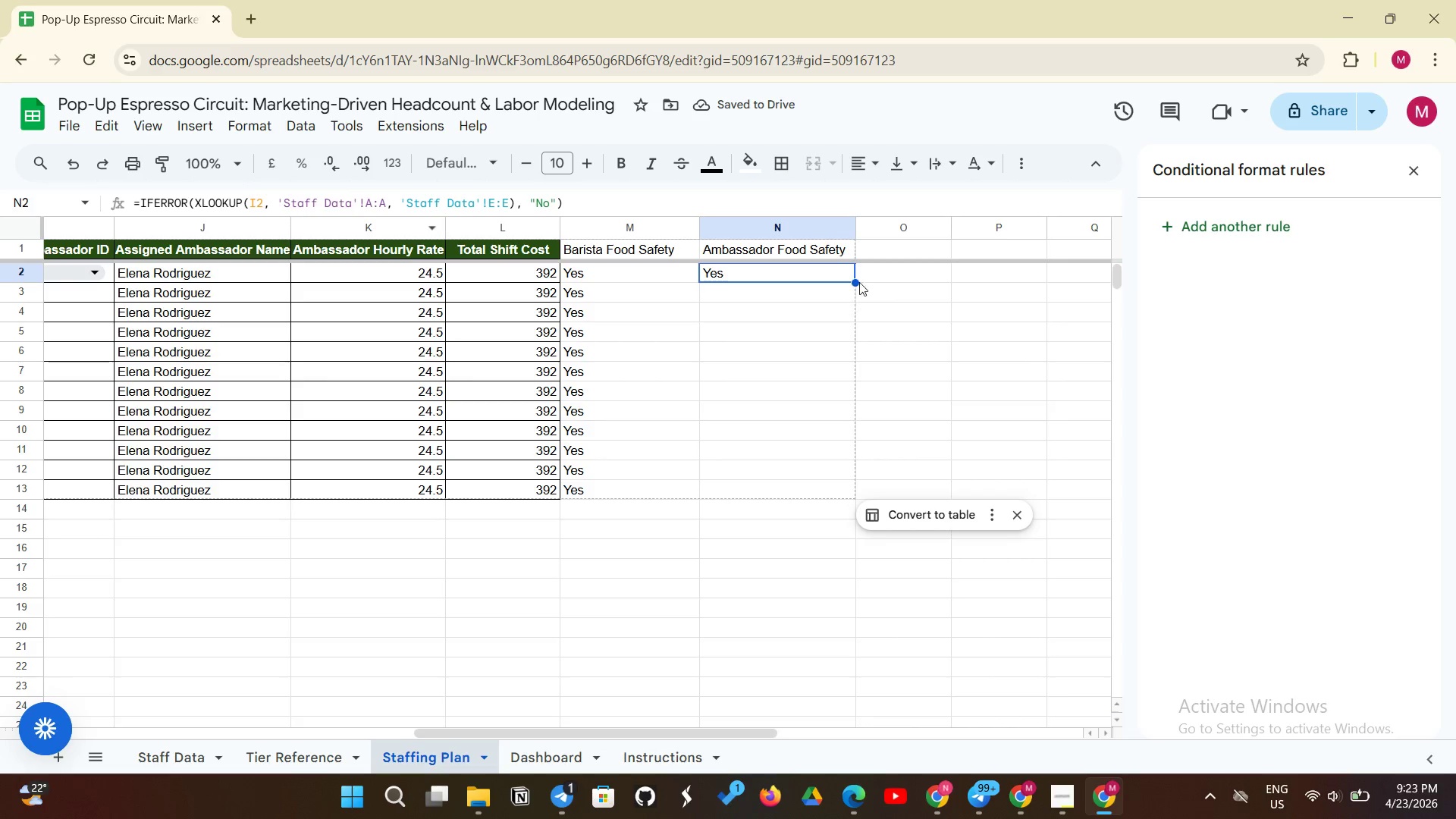 
left_click_drag(start_coordinate=[856, 279], to_coordinate=[811, 497])
 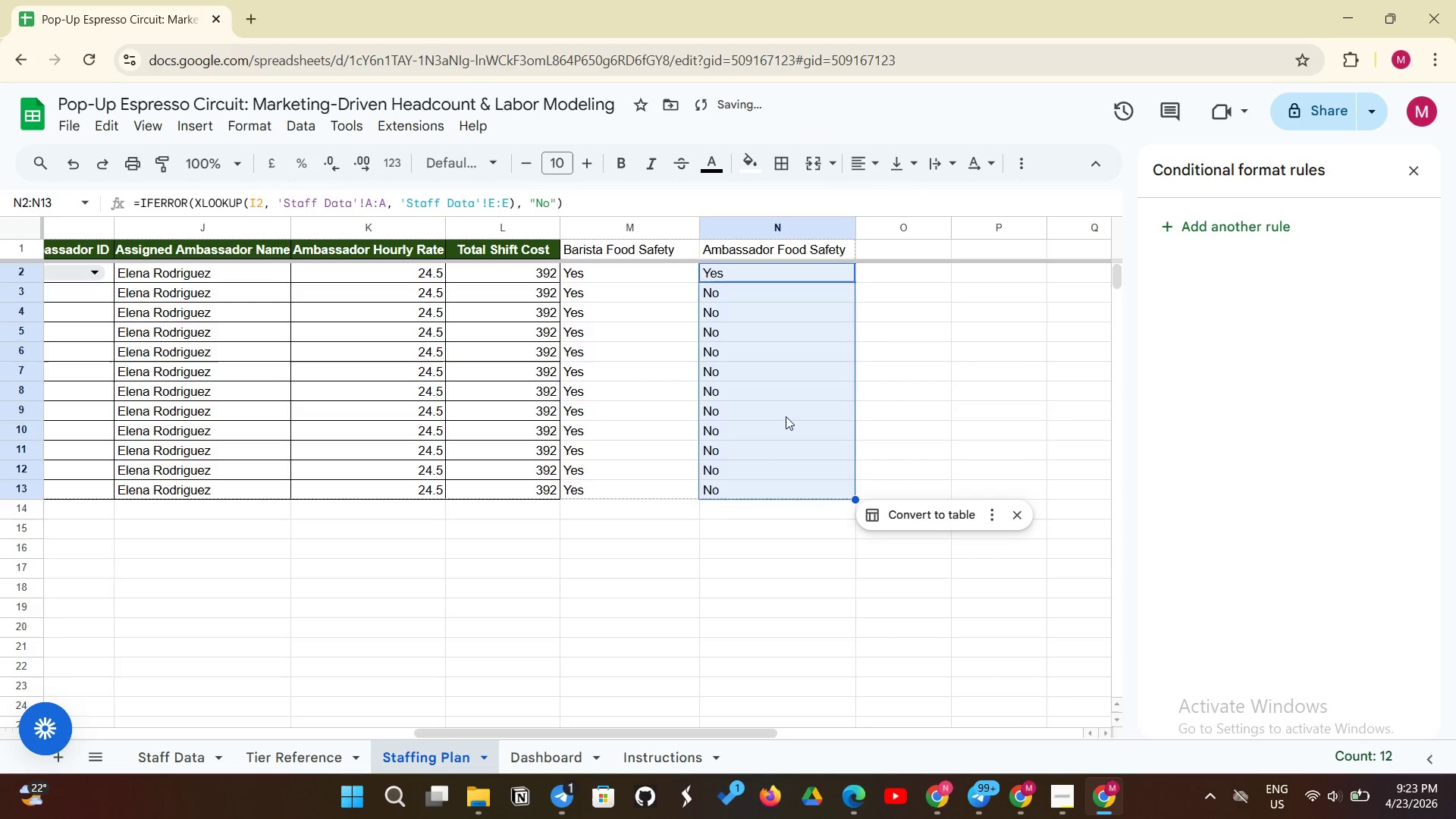 
left_click([786, 416])
 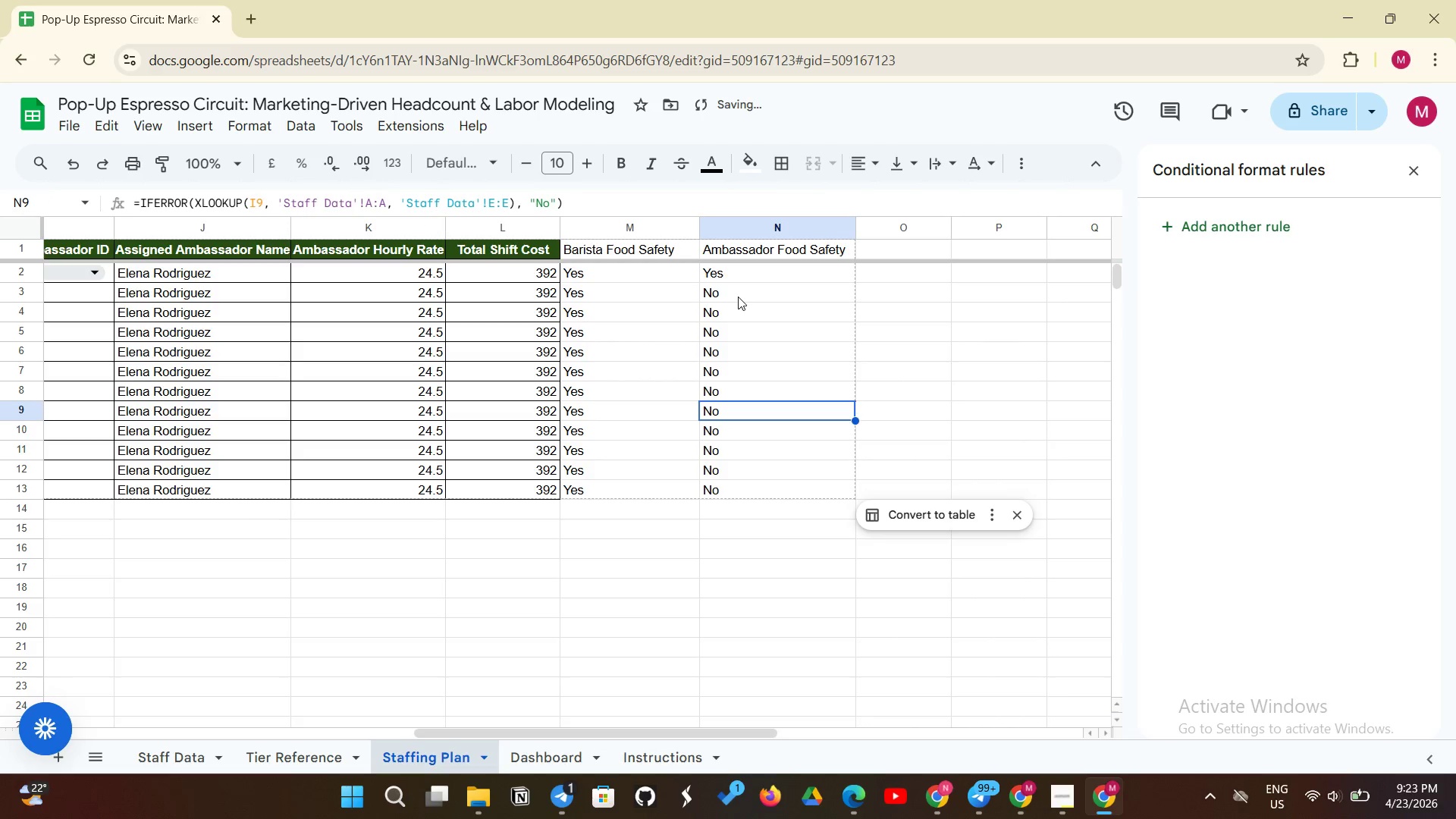 
left_click([738, 297])
 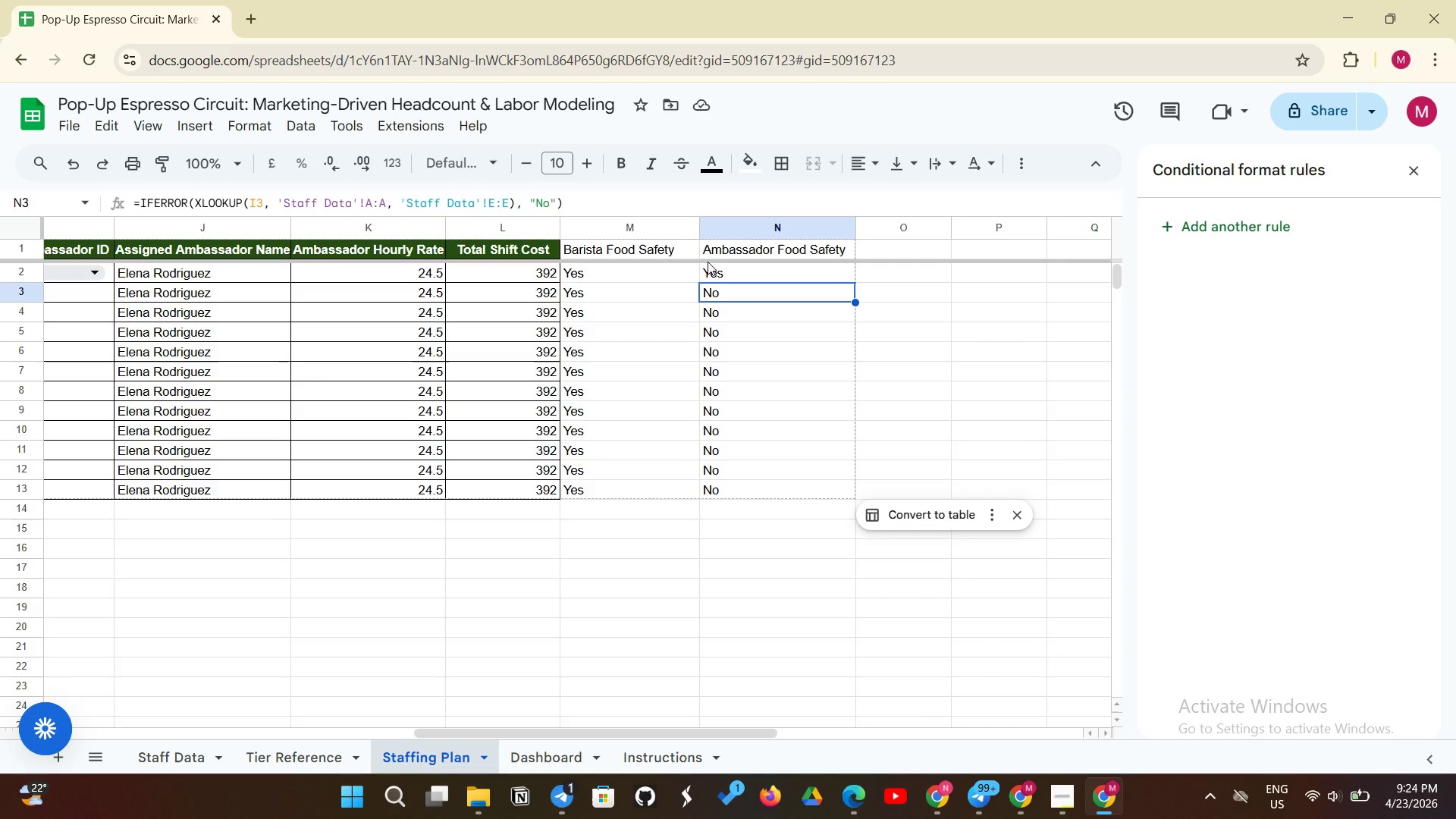 
wait(11.95)
 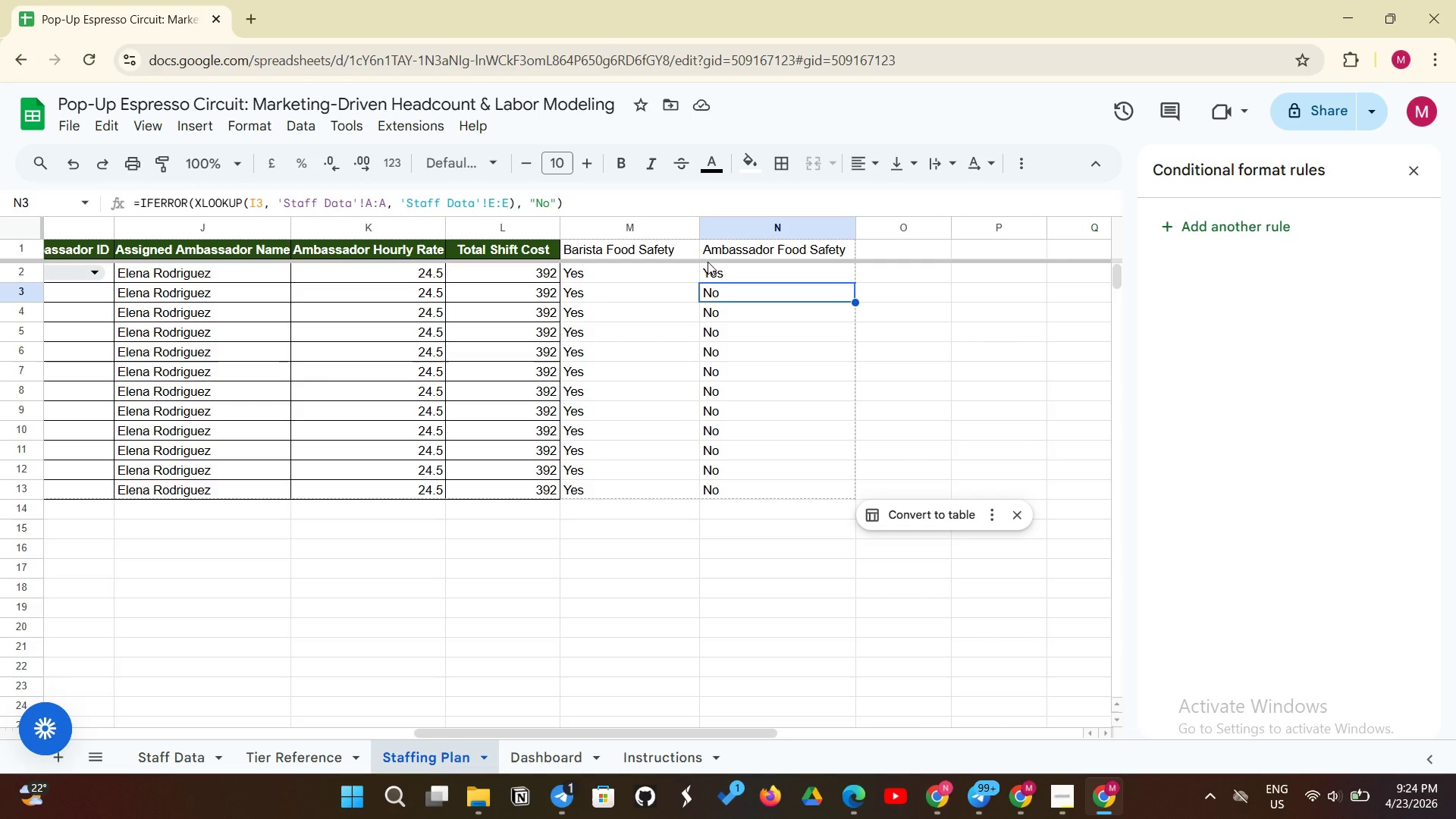 
left_click([726, 281])
 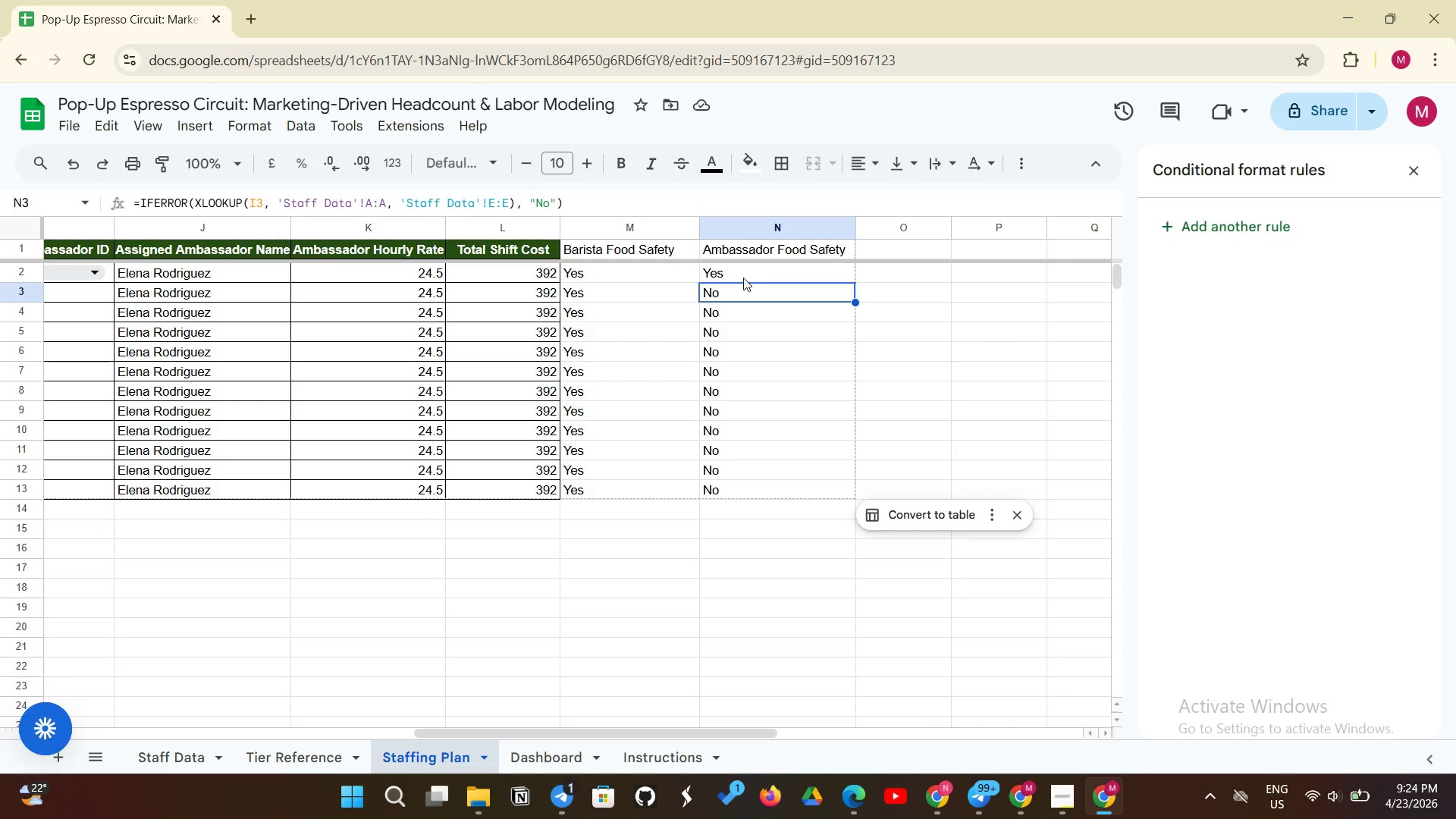 
left_click([743, 278])
 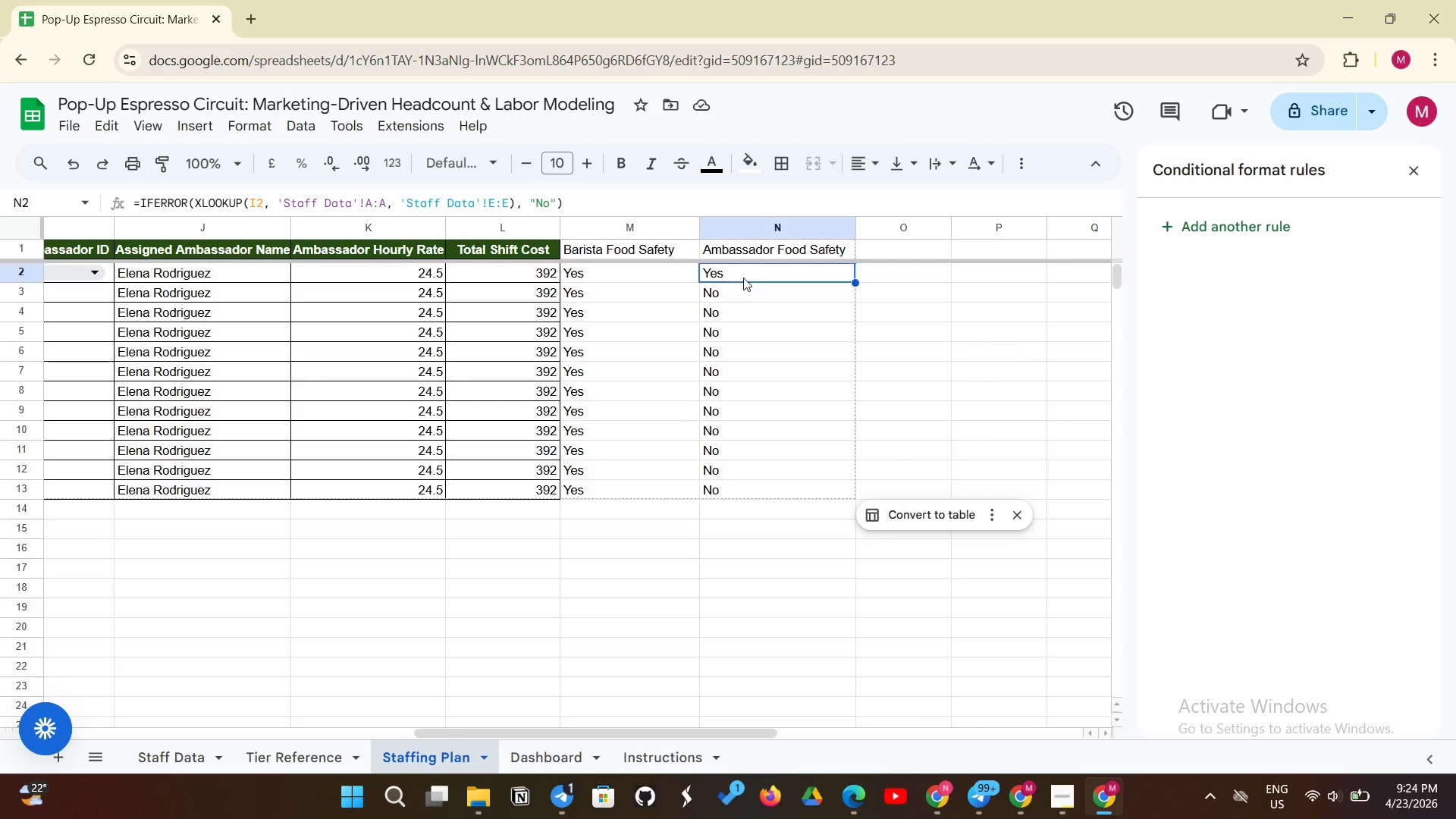 
wait(18.55)
 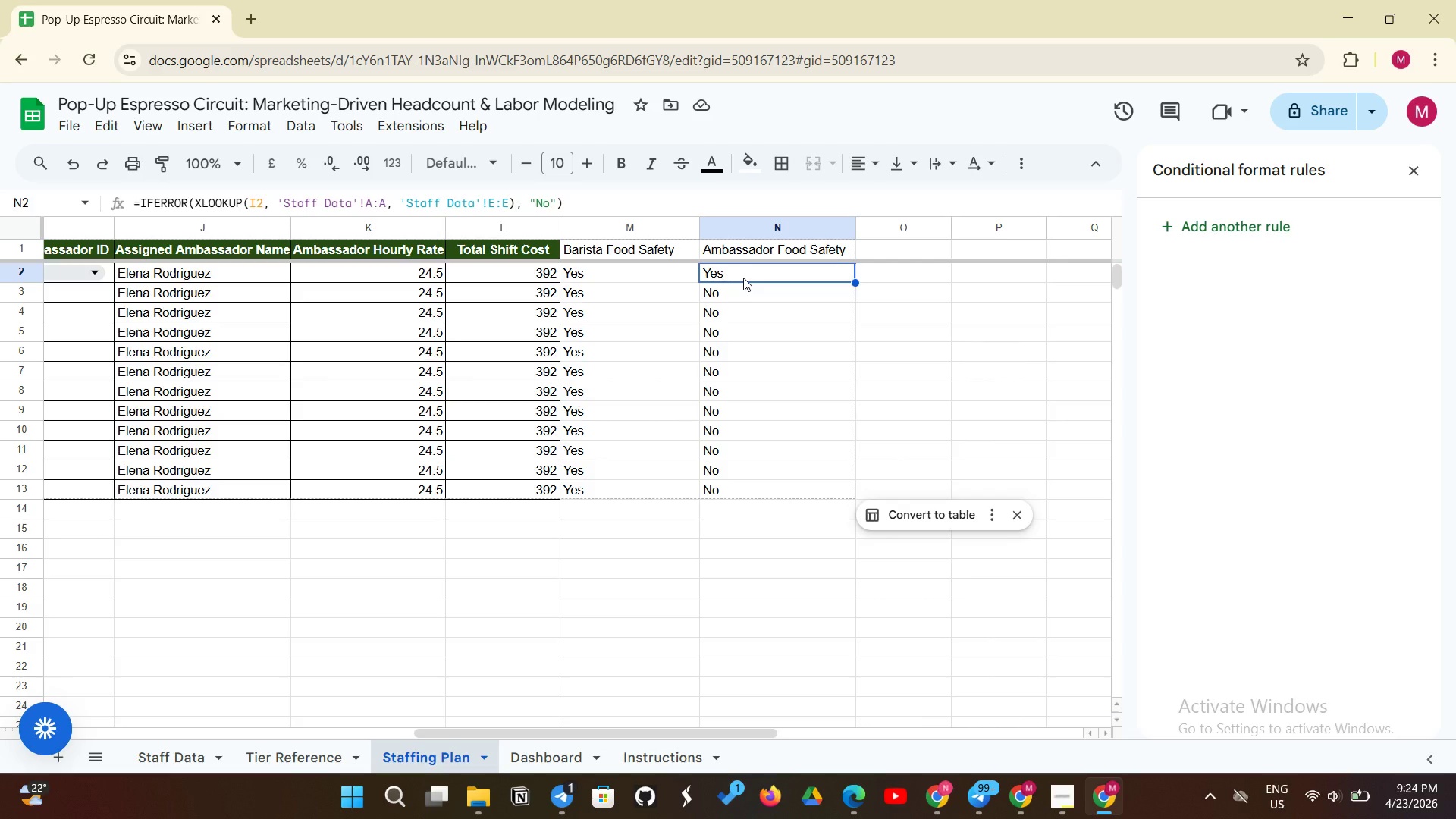 
left_click([250, 209])
 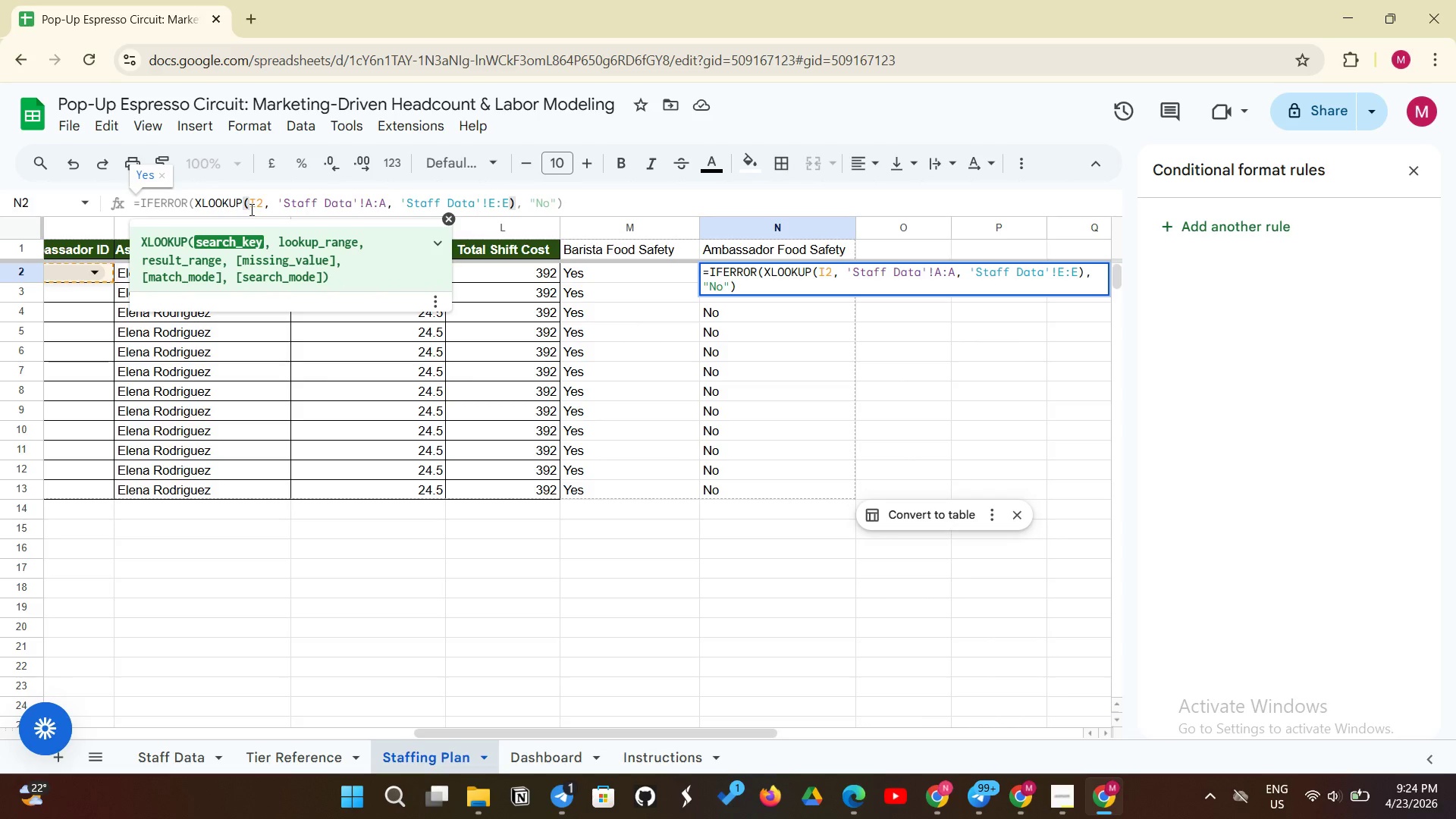 
key(Shift+4)
 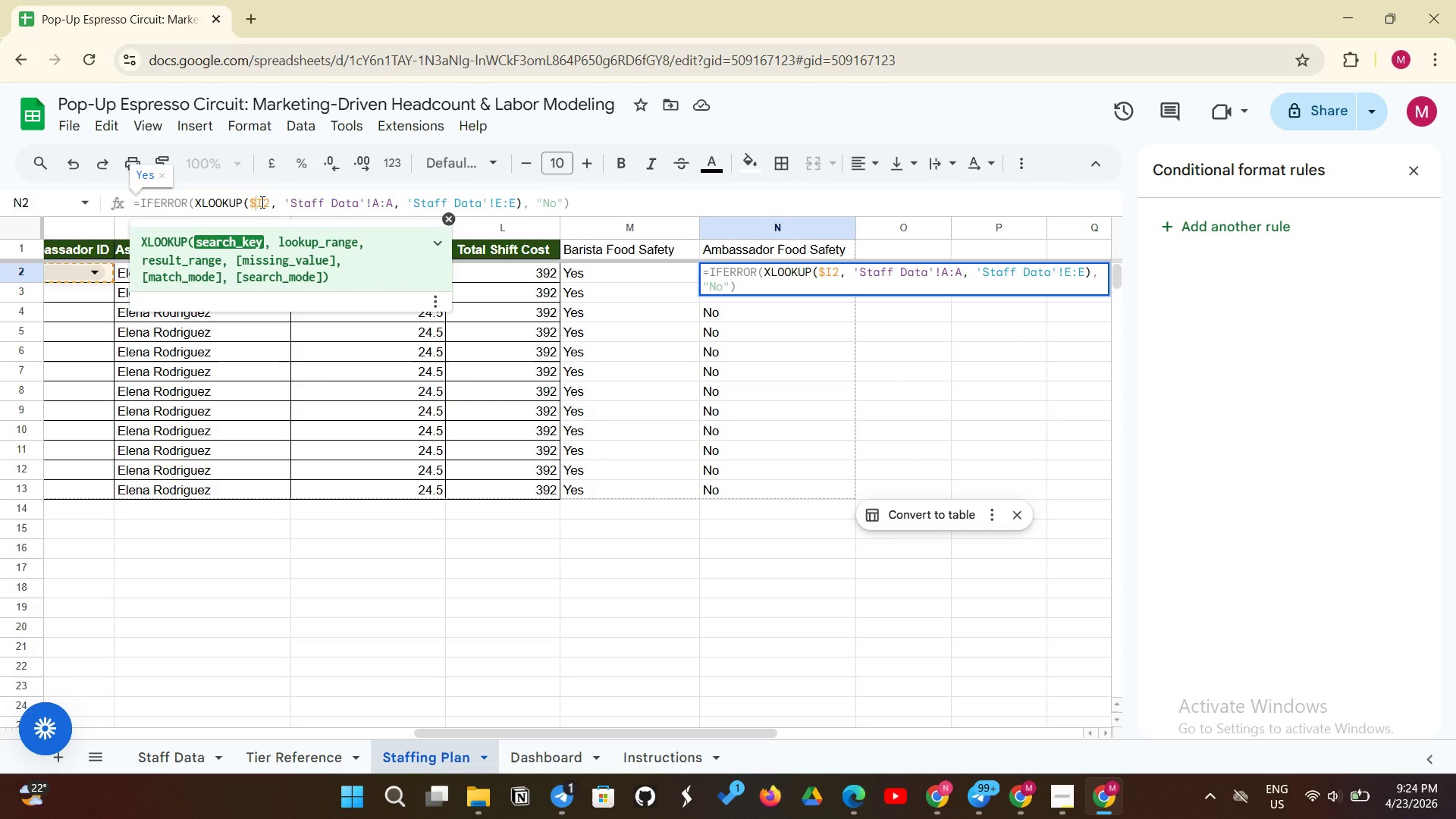 
left_click([261, 202])
 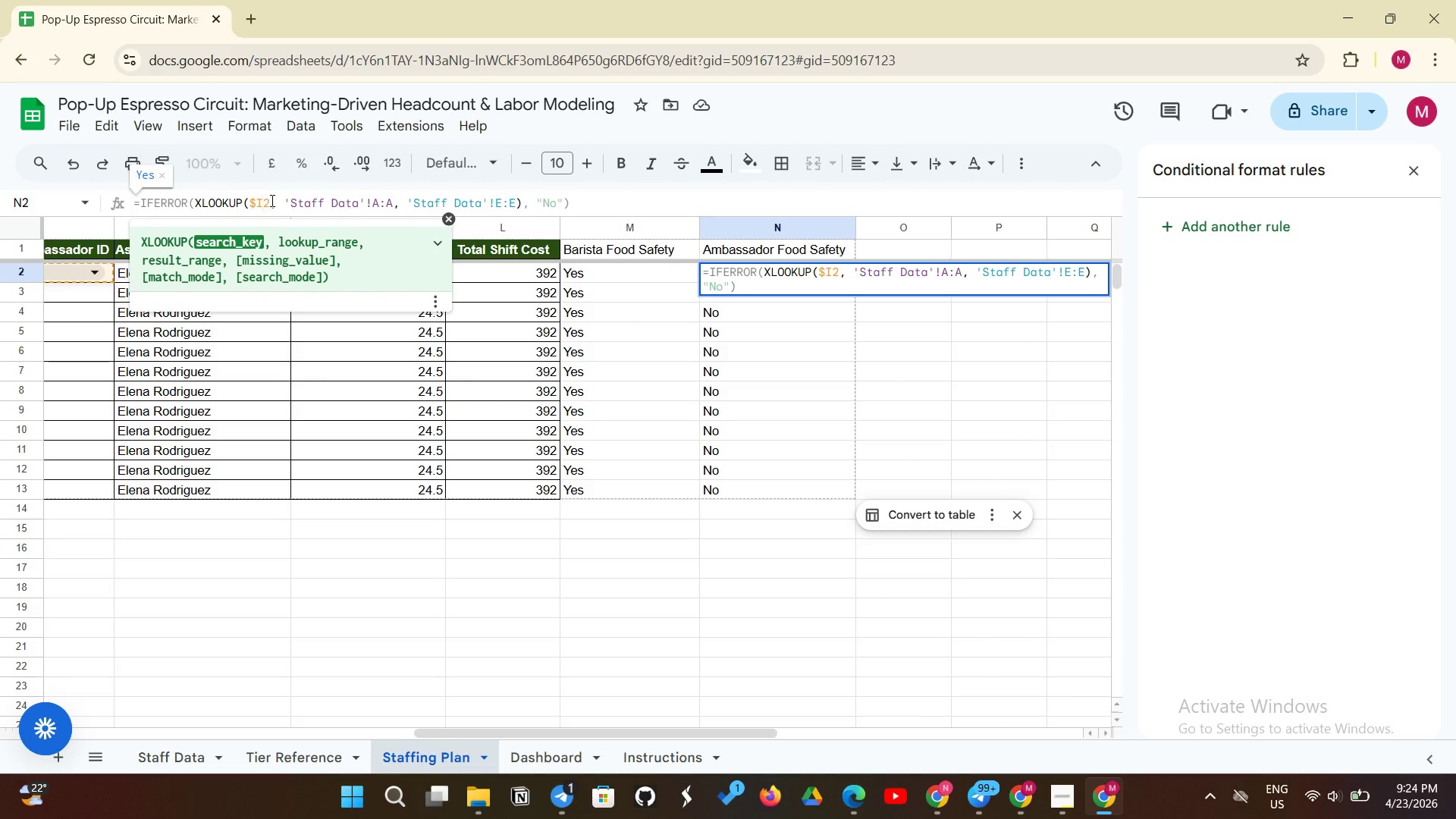 
key(Shift+4)
 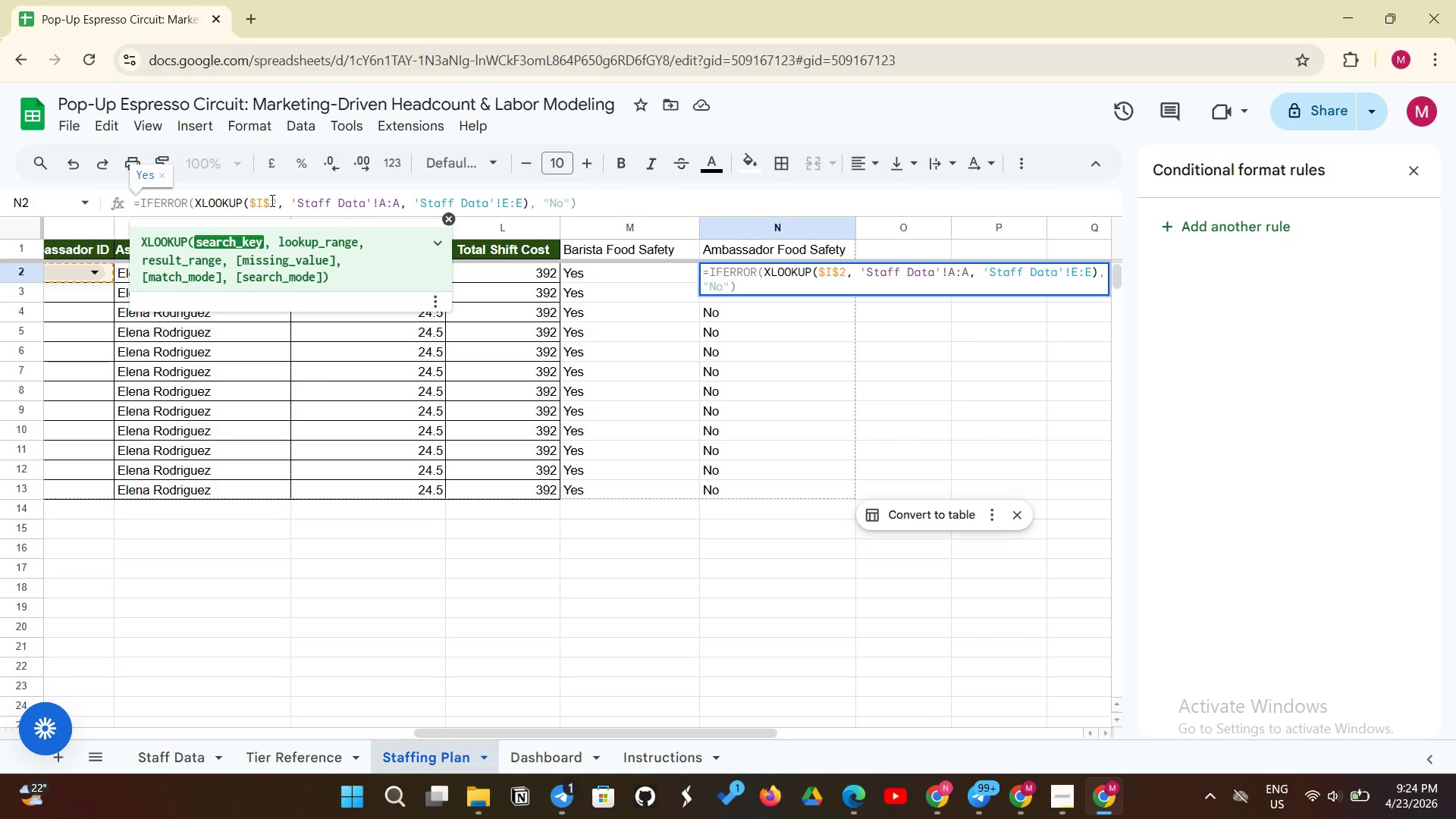 
key(Enter)
 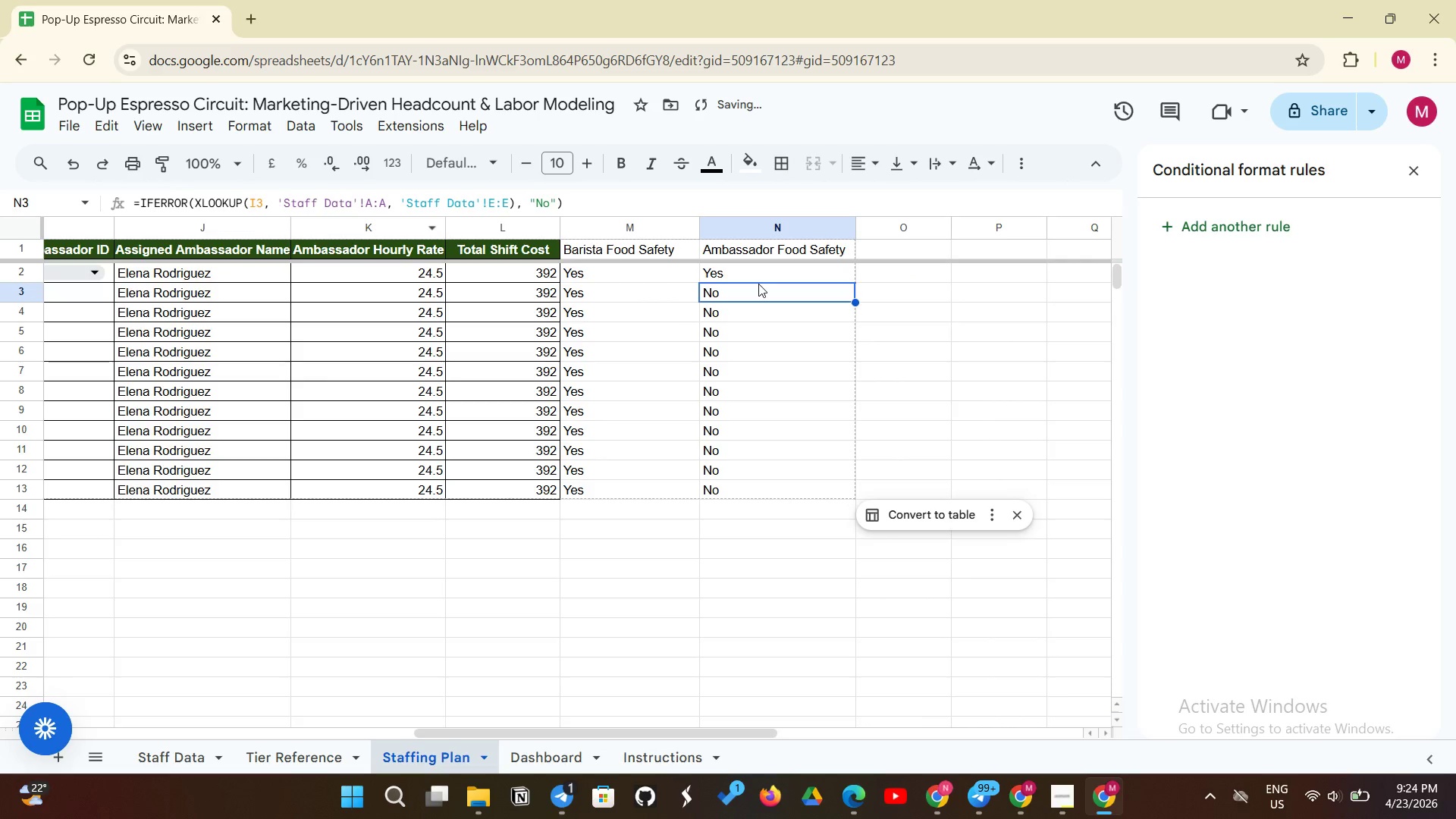 
left_click([797, 277])
 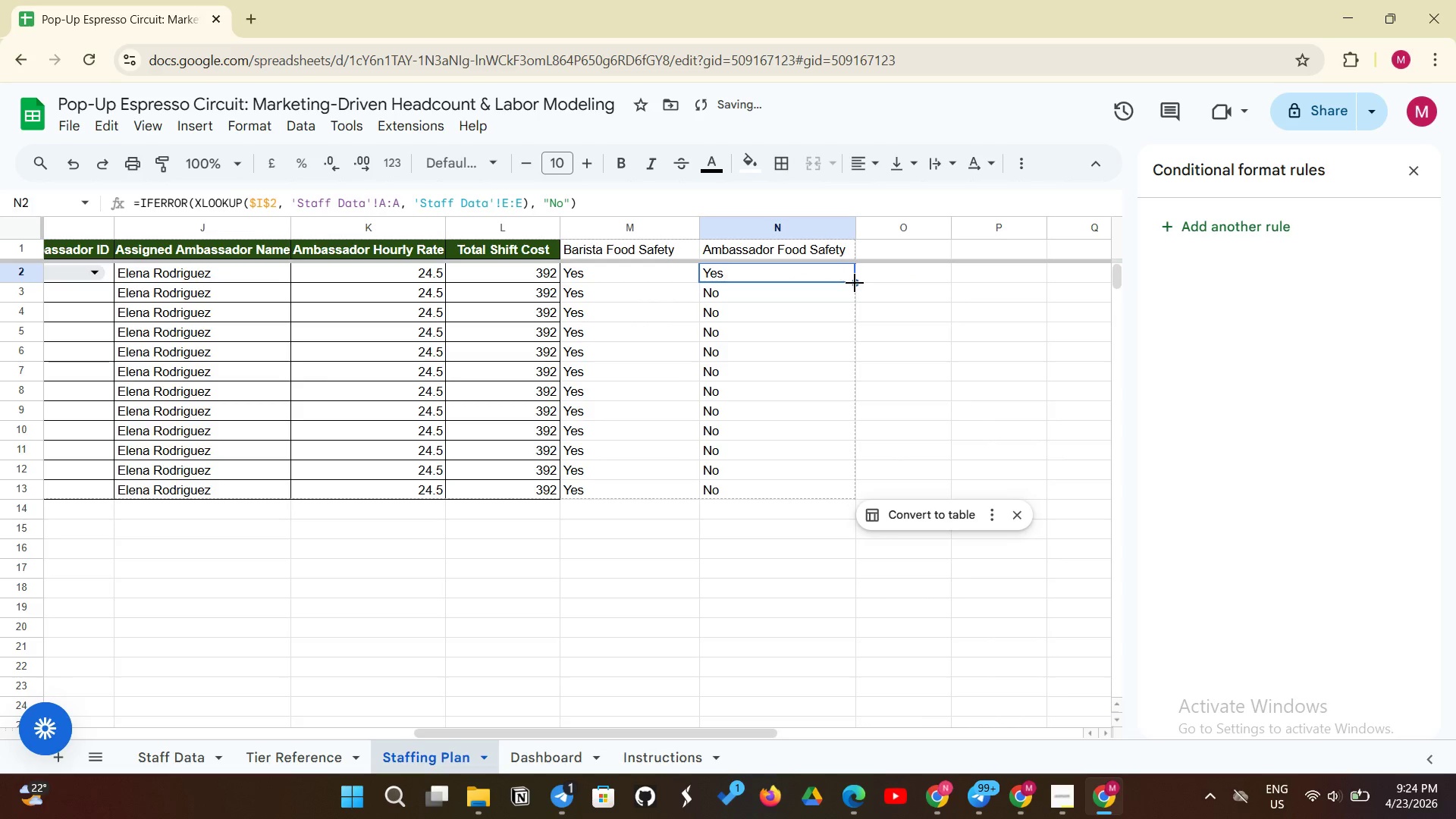 
left_click_drag(start_coordinate=[855, 283], to_coordinate=[836, 489])
 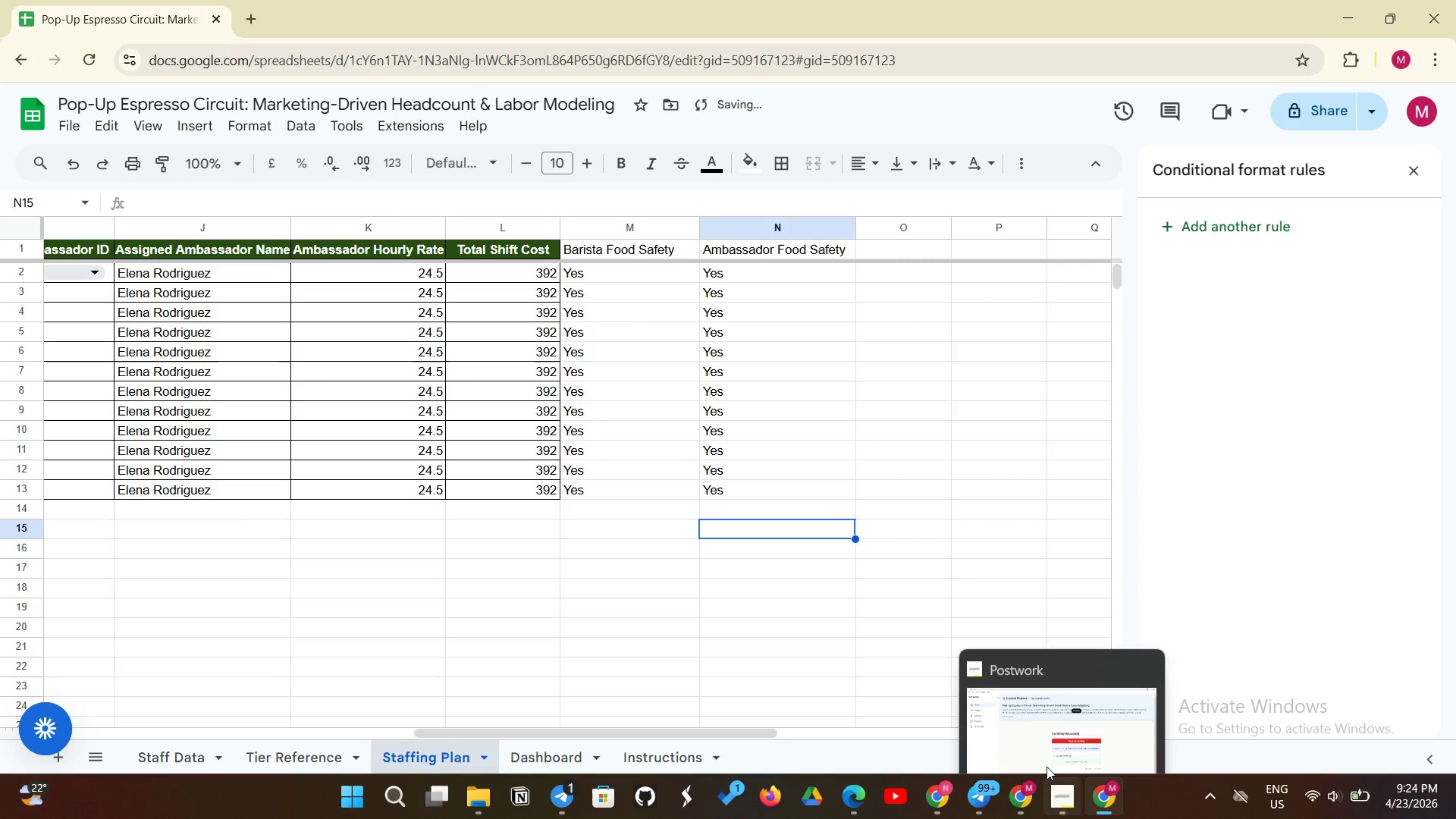 
wait(9.56)
 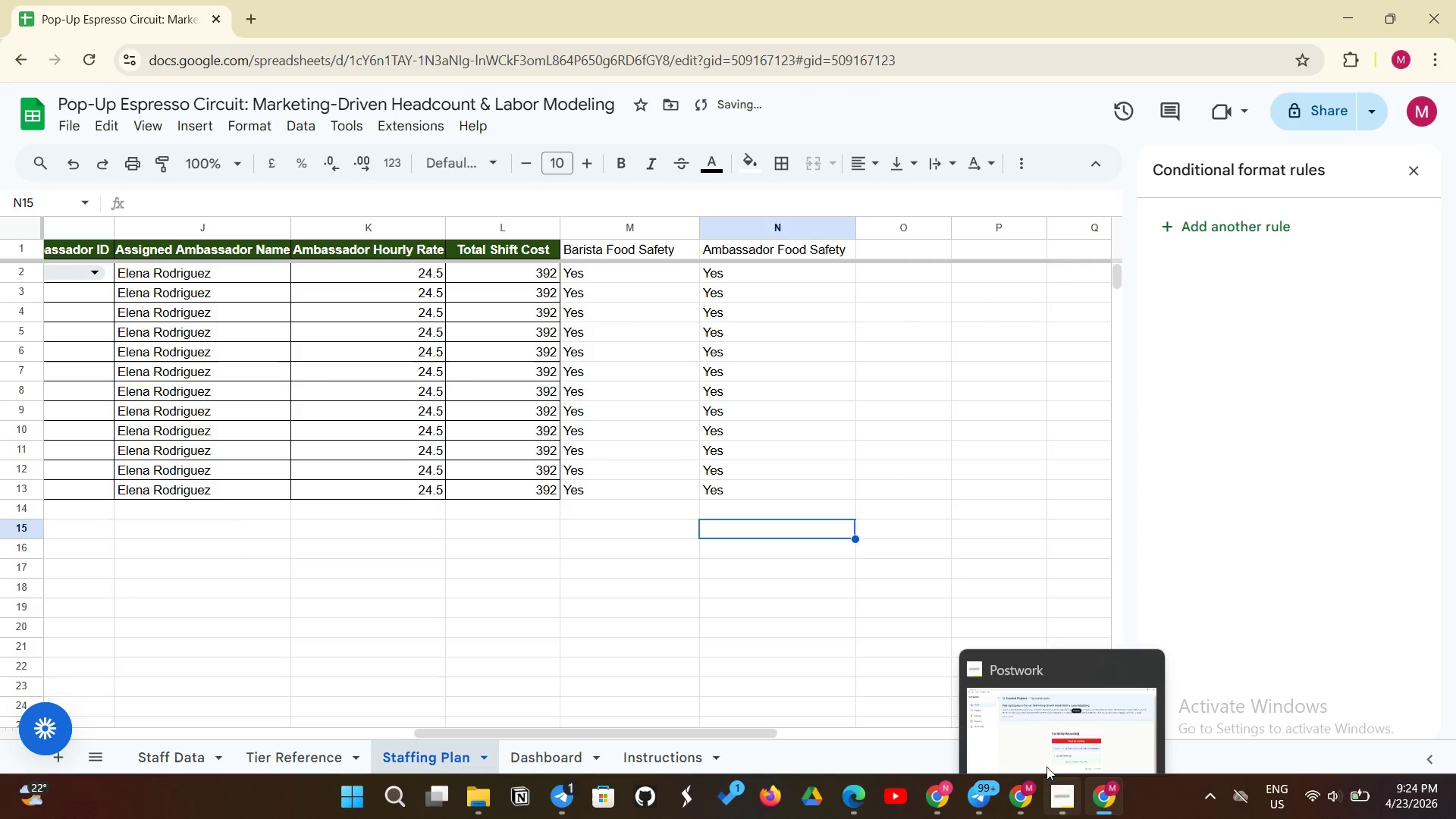 
left_click([1011, 797])
 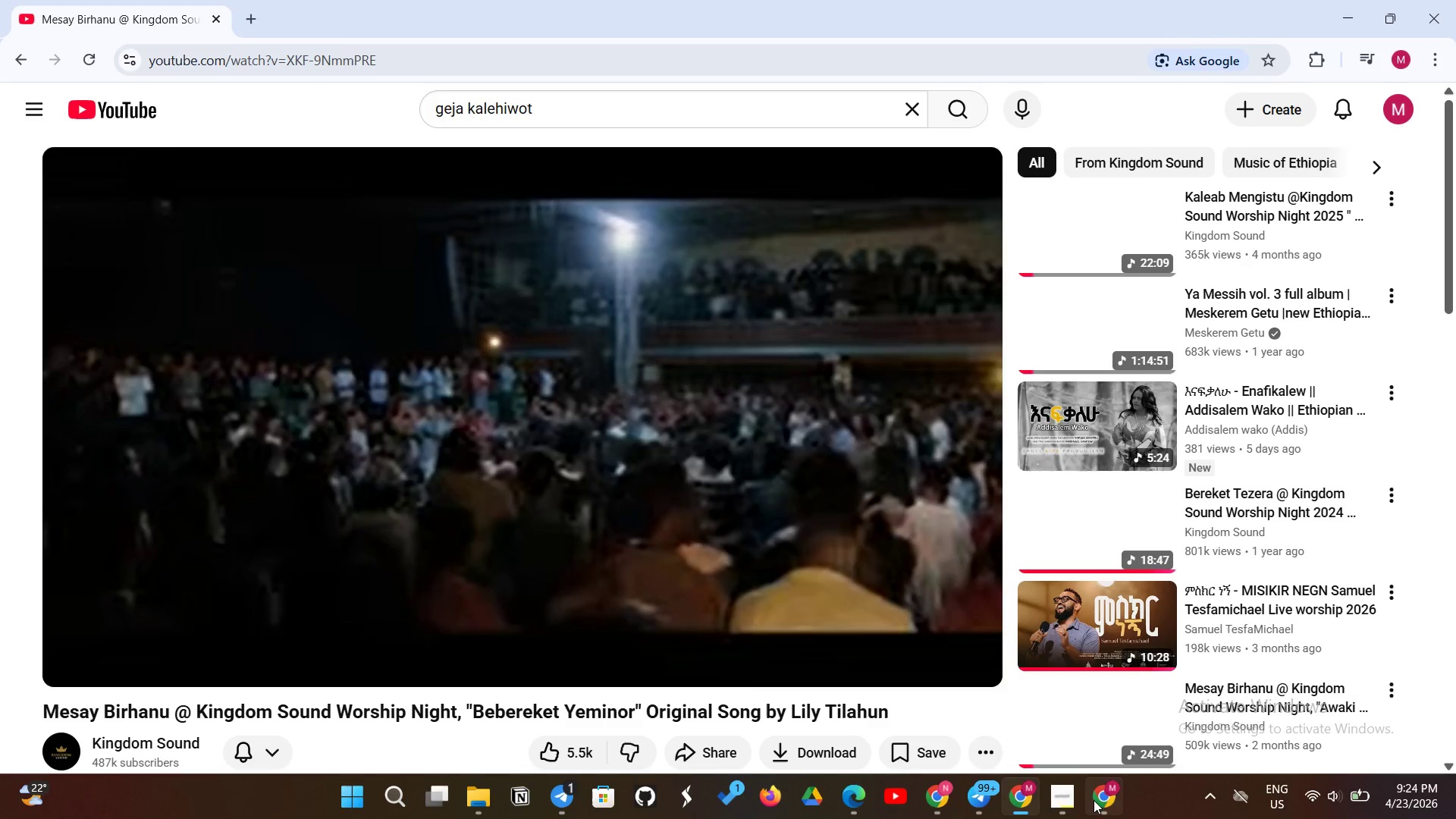 
left_click([1094, 800])
 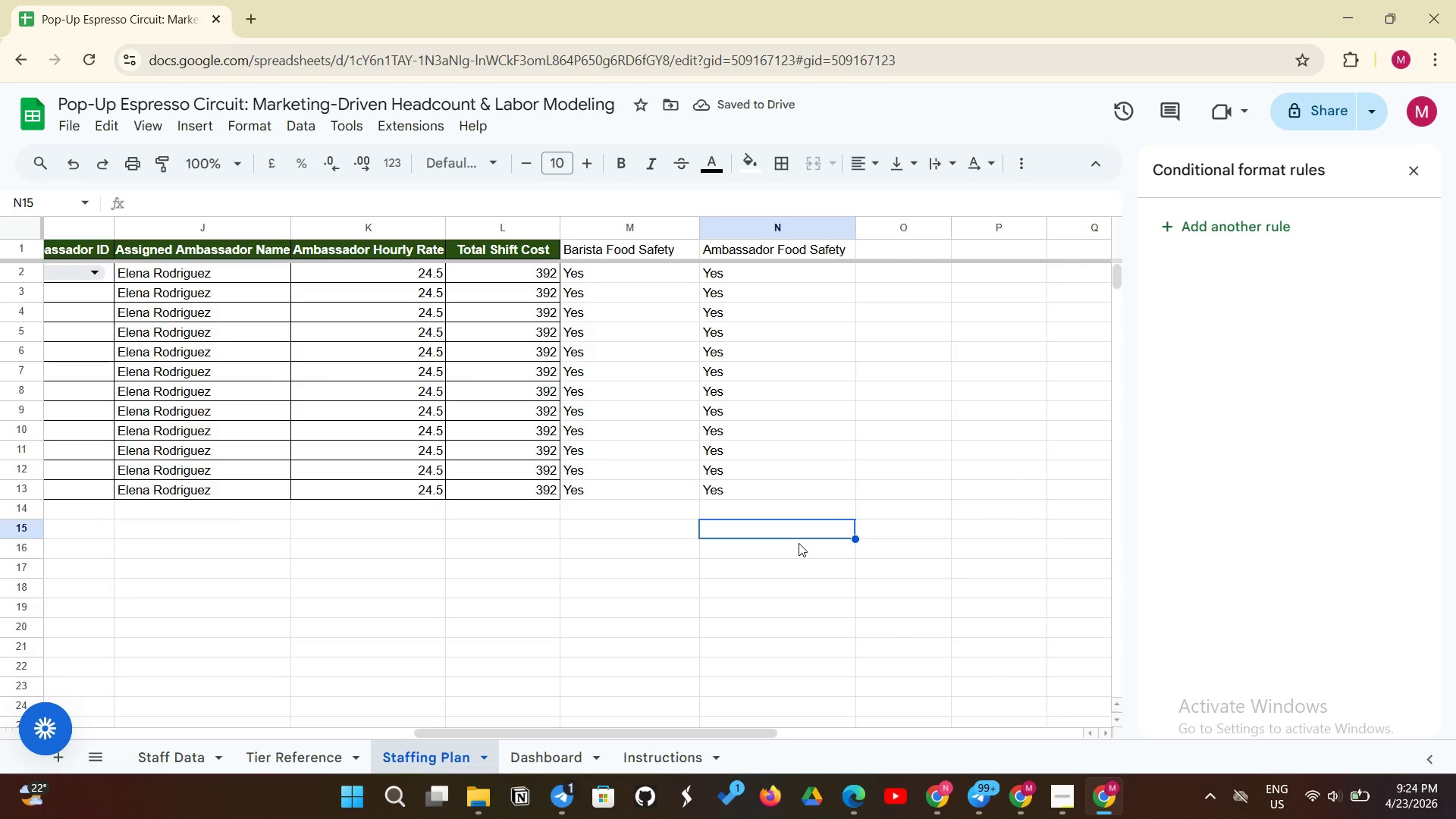 
wait(8.58)
 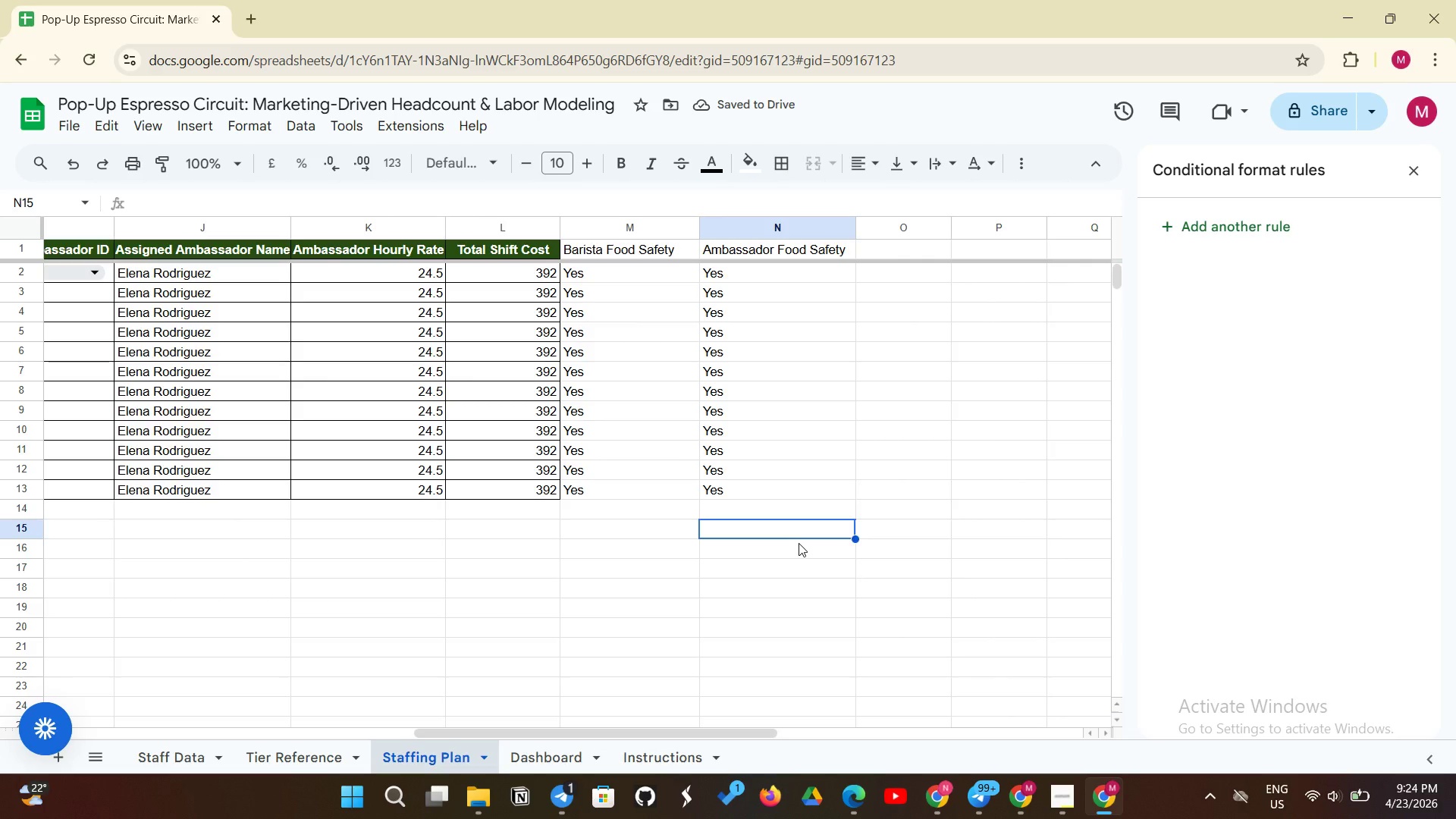 
left_click([667, 262])
 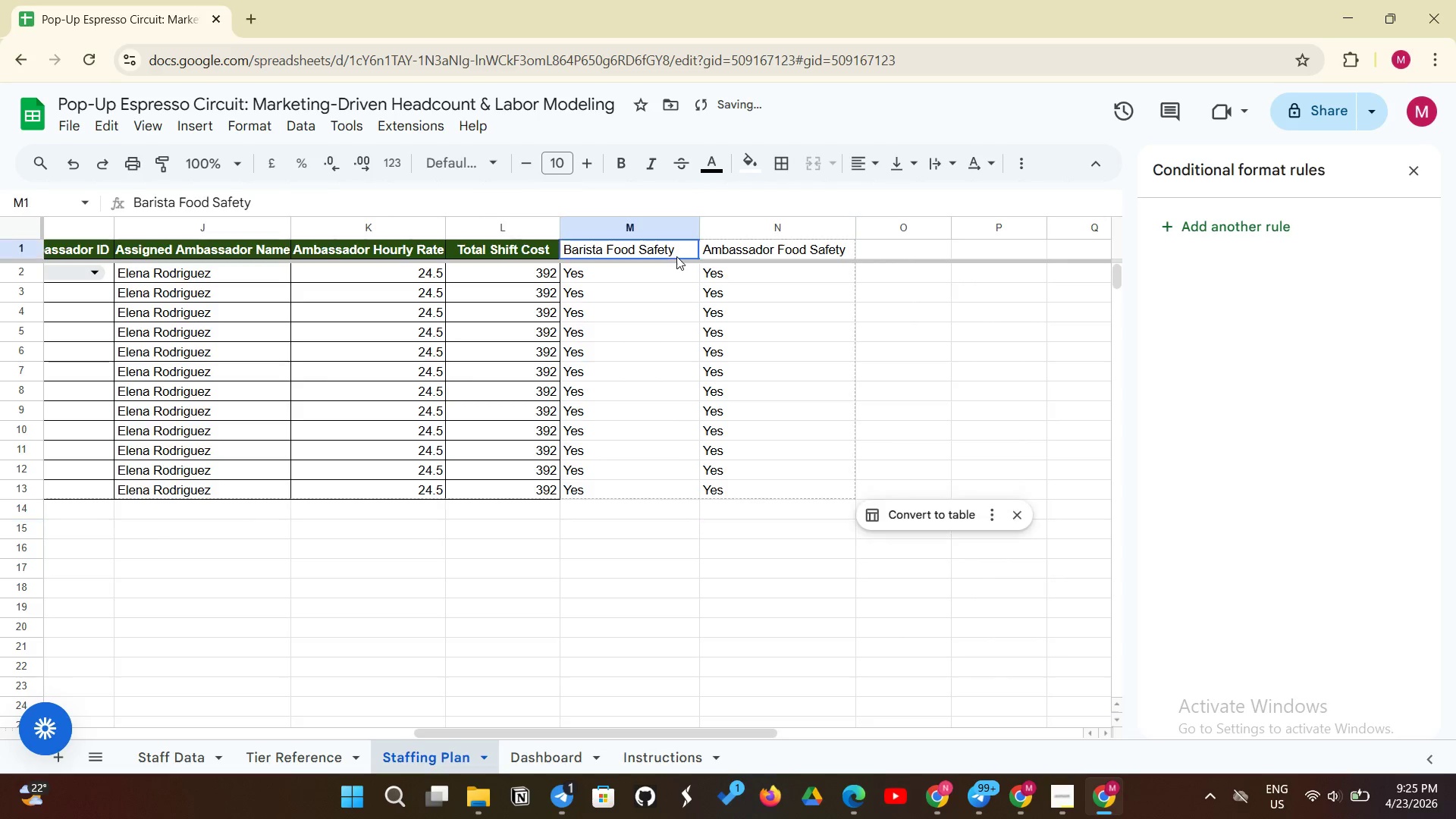 
left_click_drag(start_coordinate=[676, 256], to_coordinate=[761, 255])
 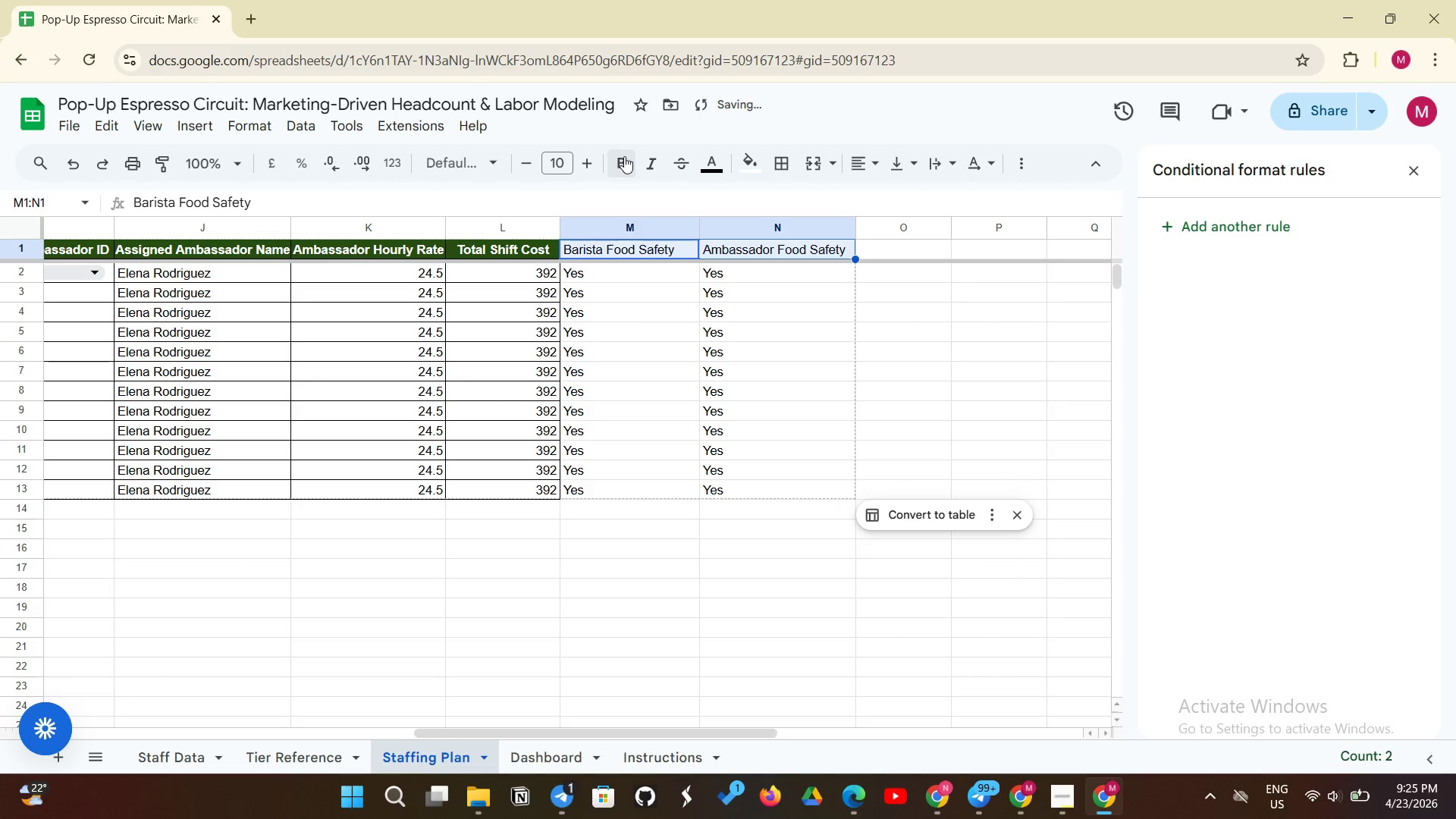 
left_click([624, 156])
 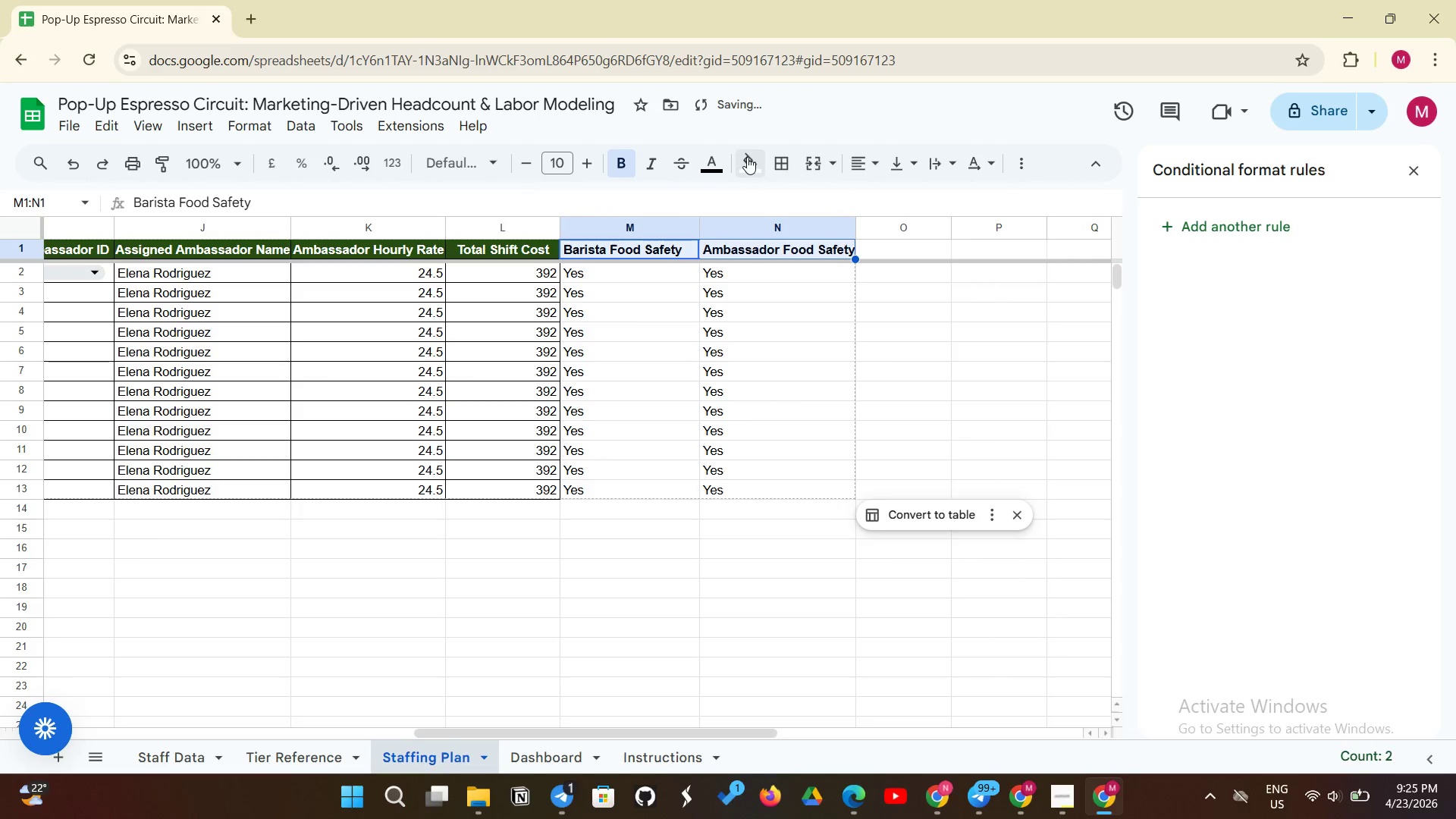 
left_click([747, 157])
 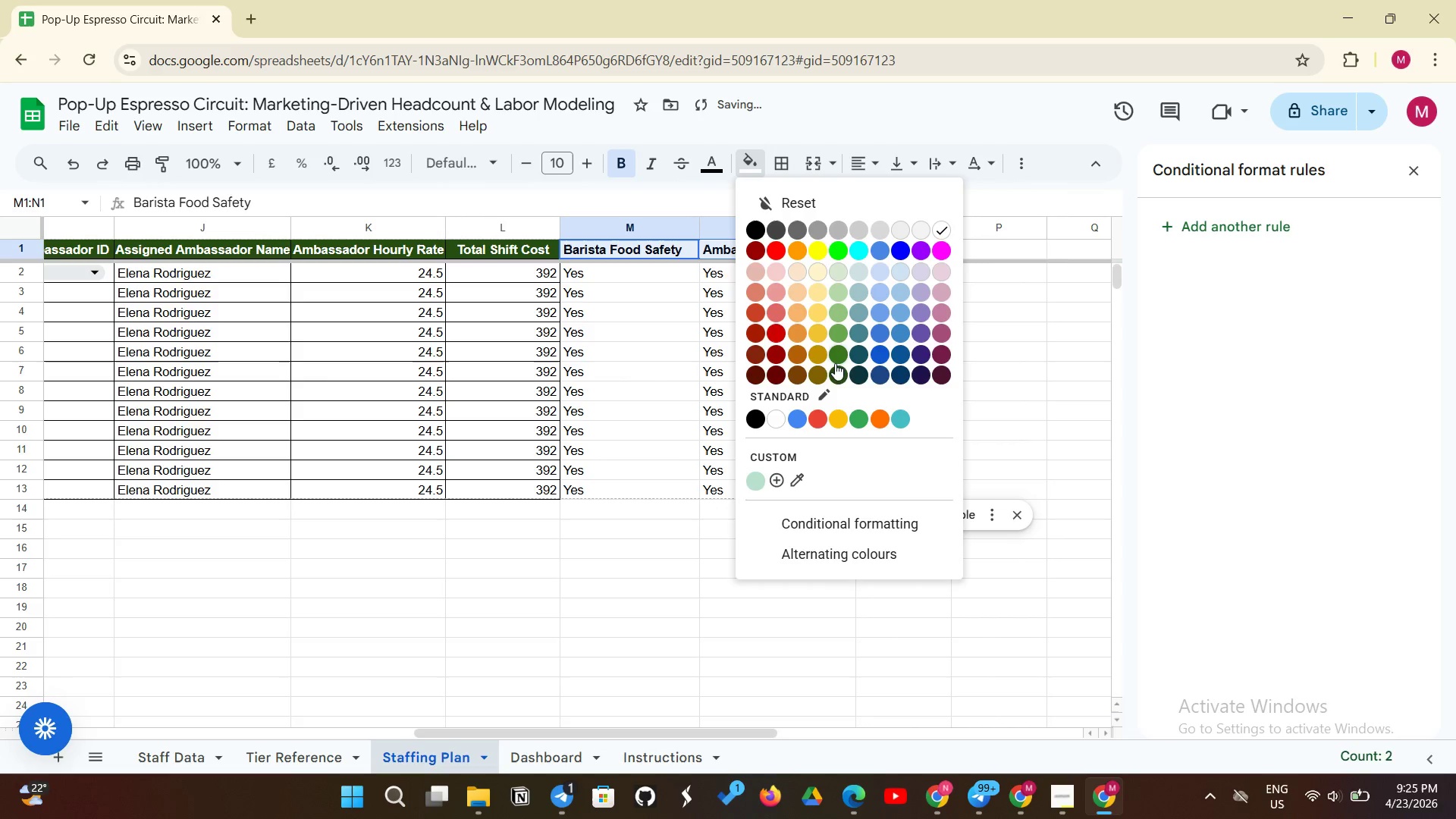 
left_click([834, 366])
 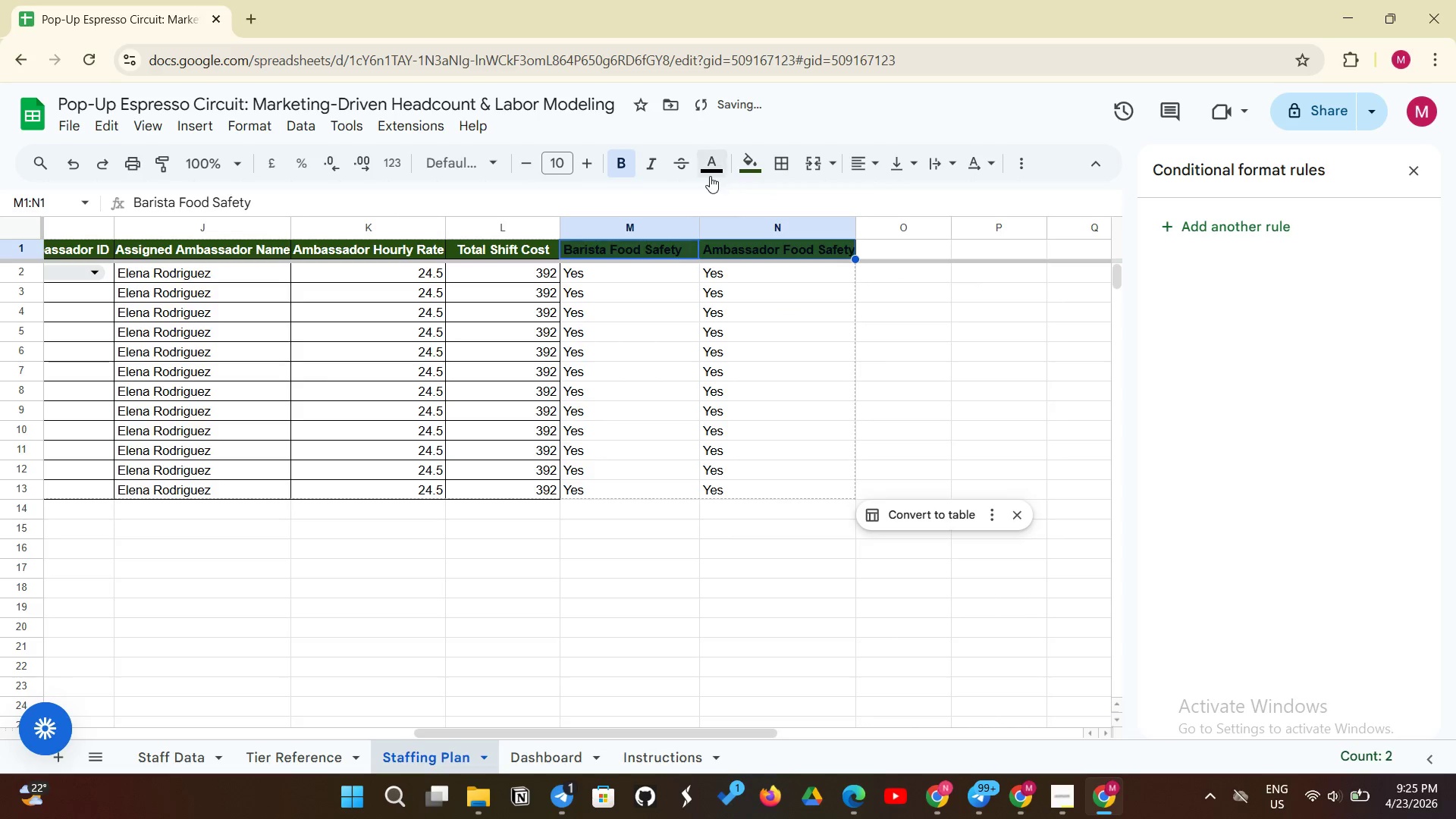 
left_click([711, 167])
 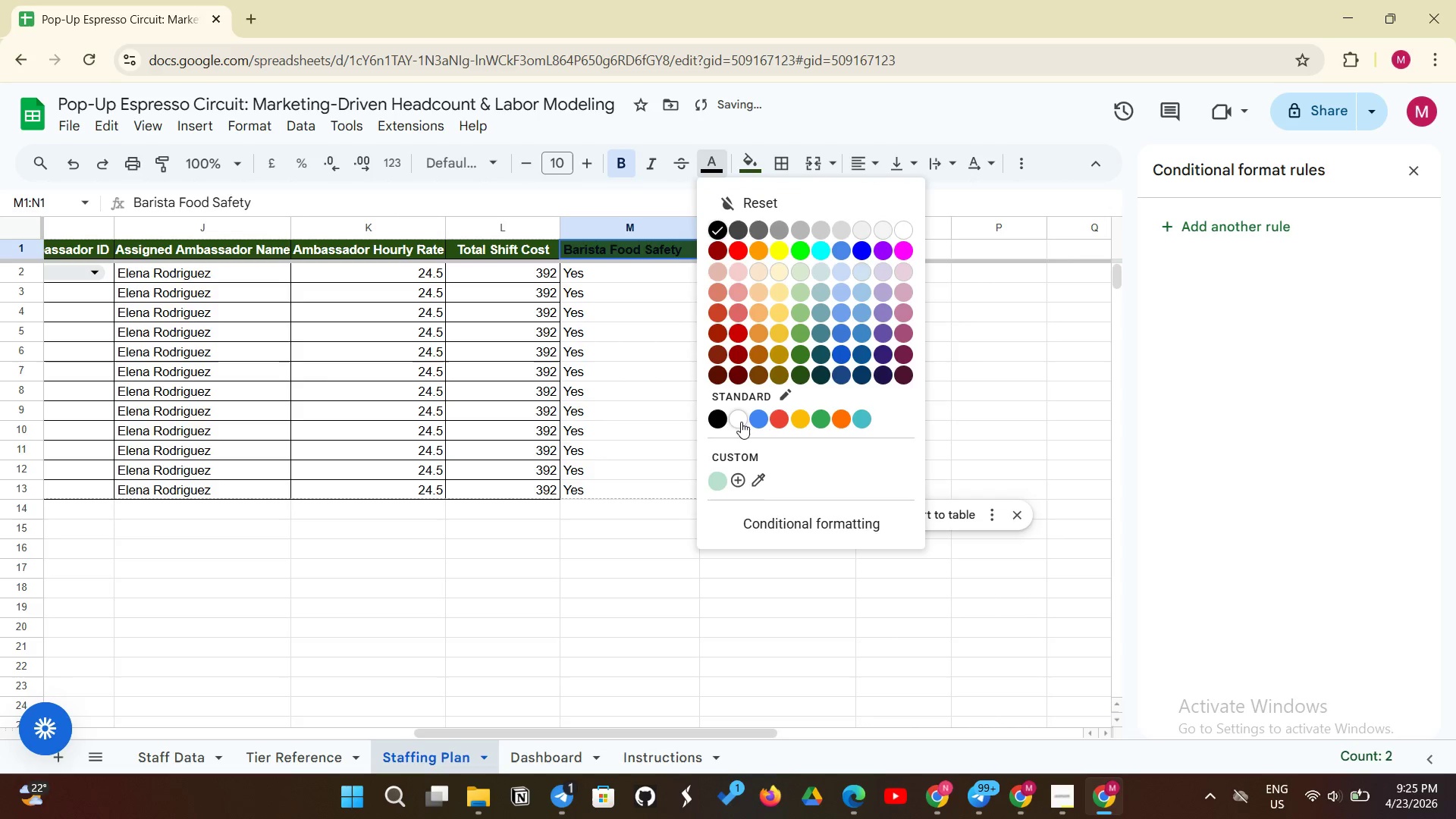 
left_click([741, 422])
 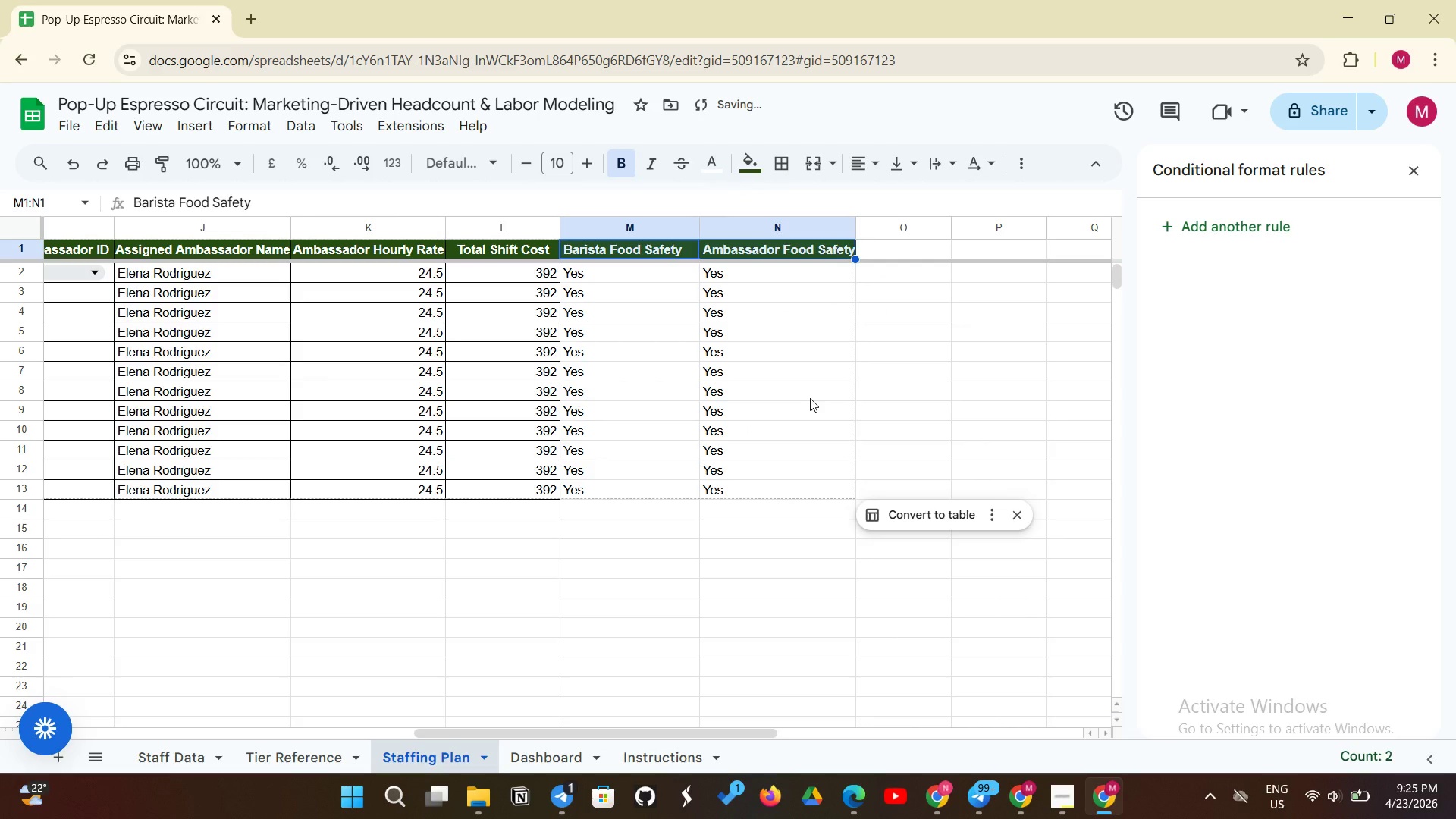 
key(Control+Shift+E)
 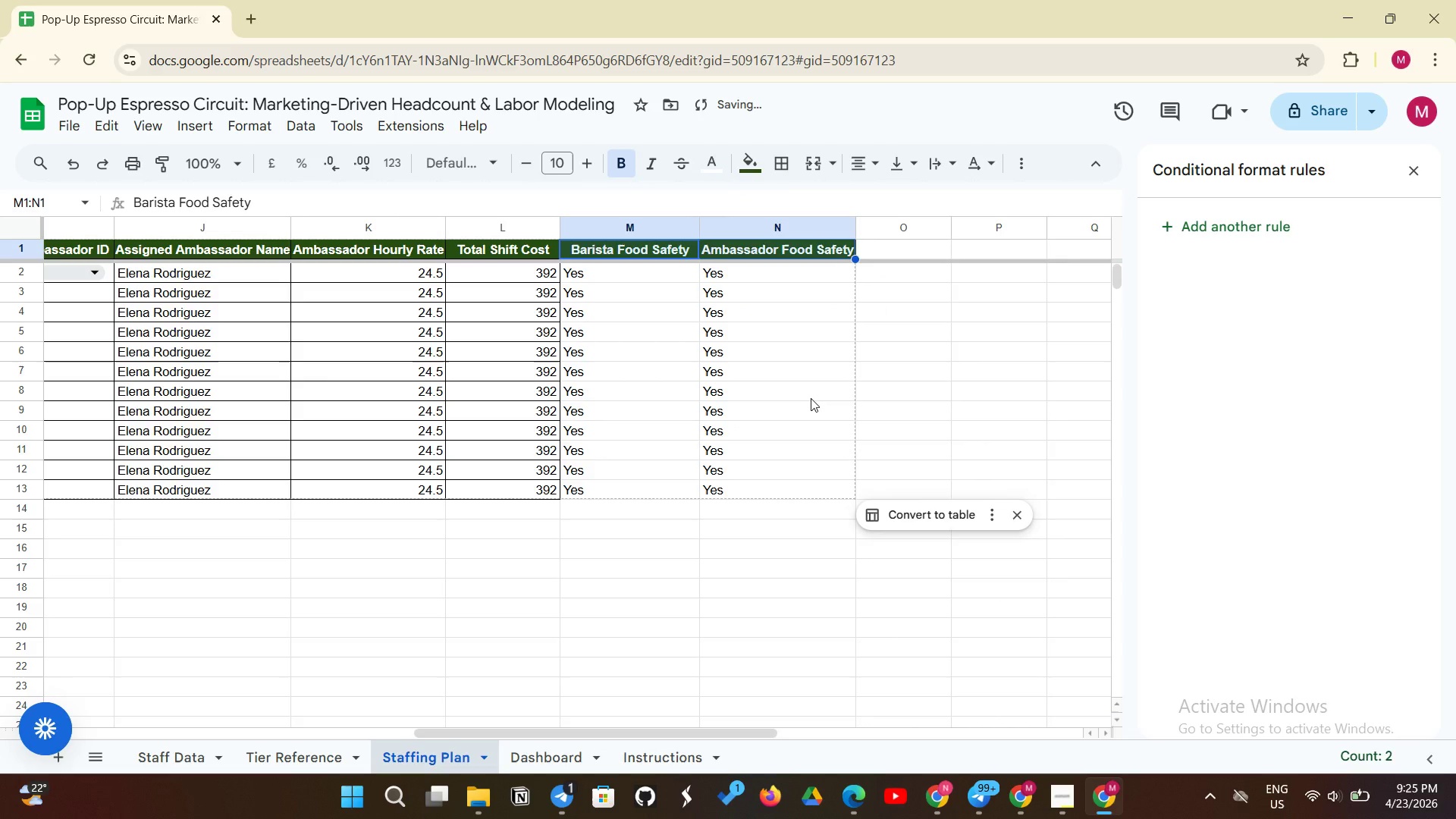 
left_click([811, 398])
 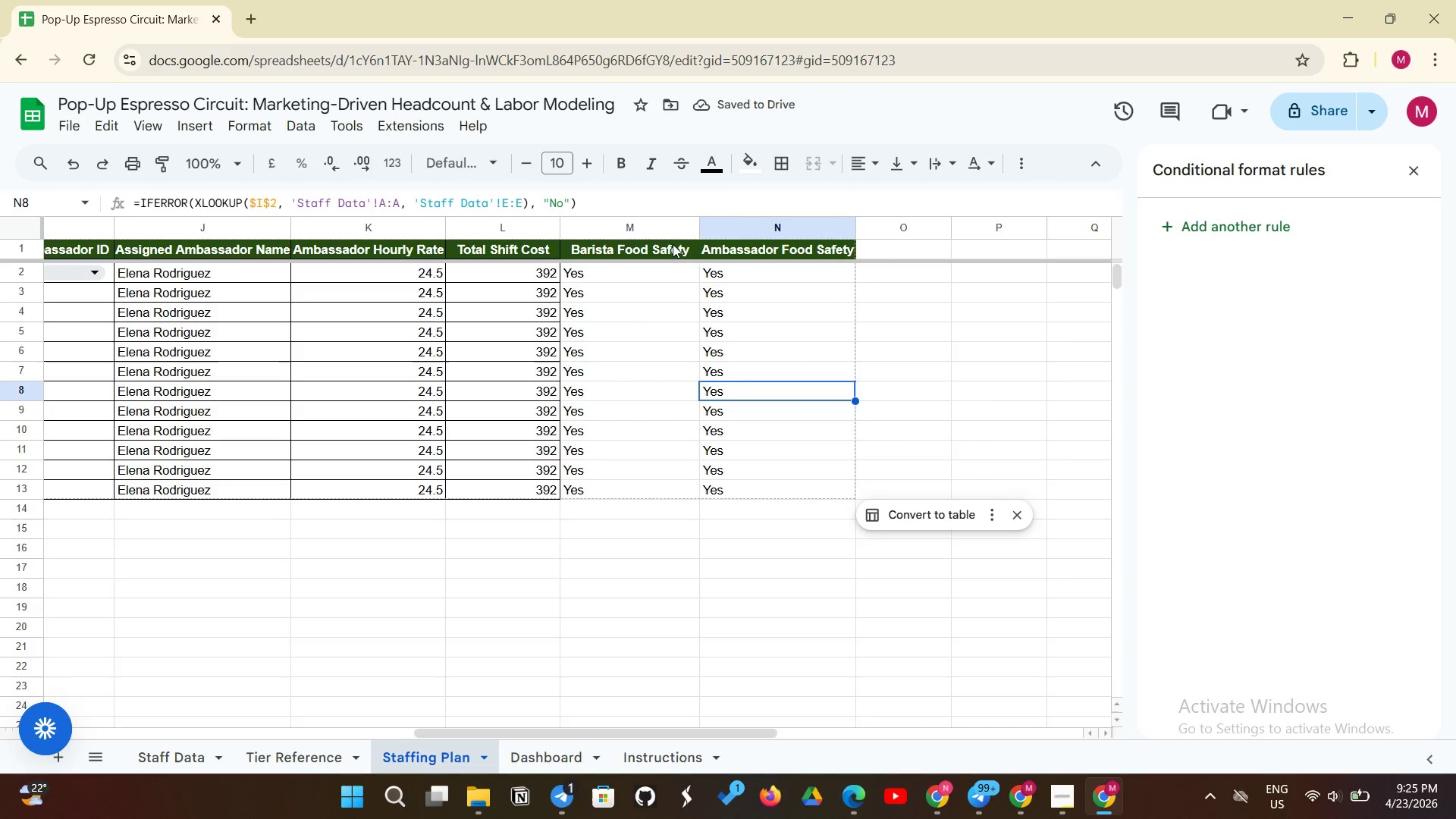 
left_click_drag(start_coordinate=[674, 240], to_coordinate=[820, 255])
 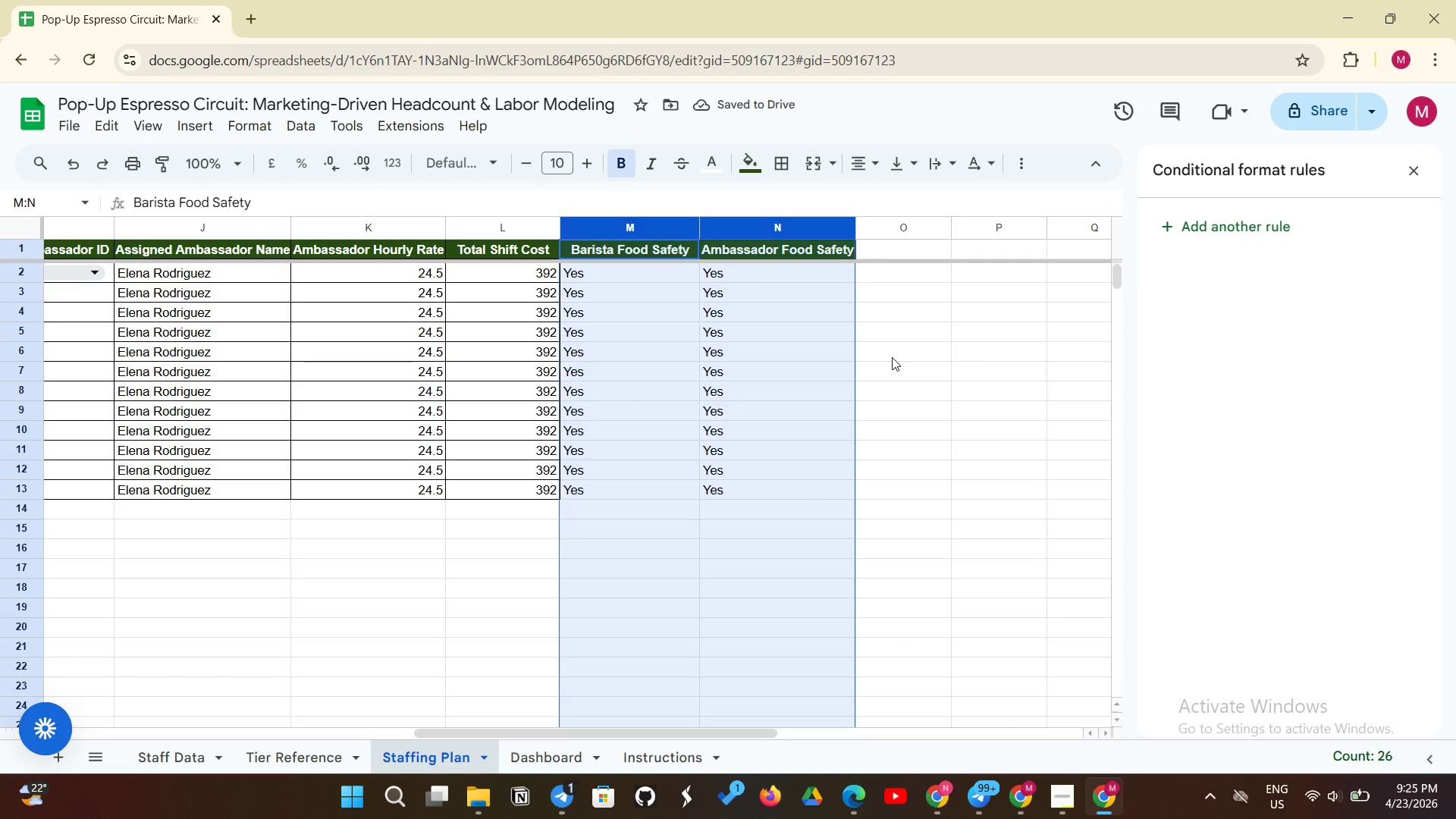 
left_click([892, 357])
 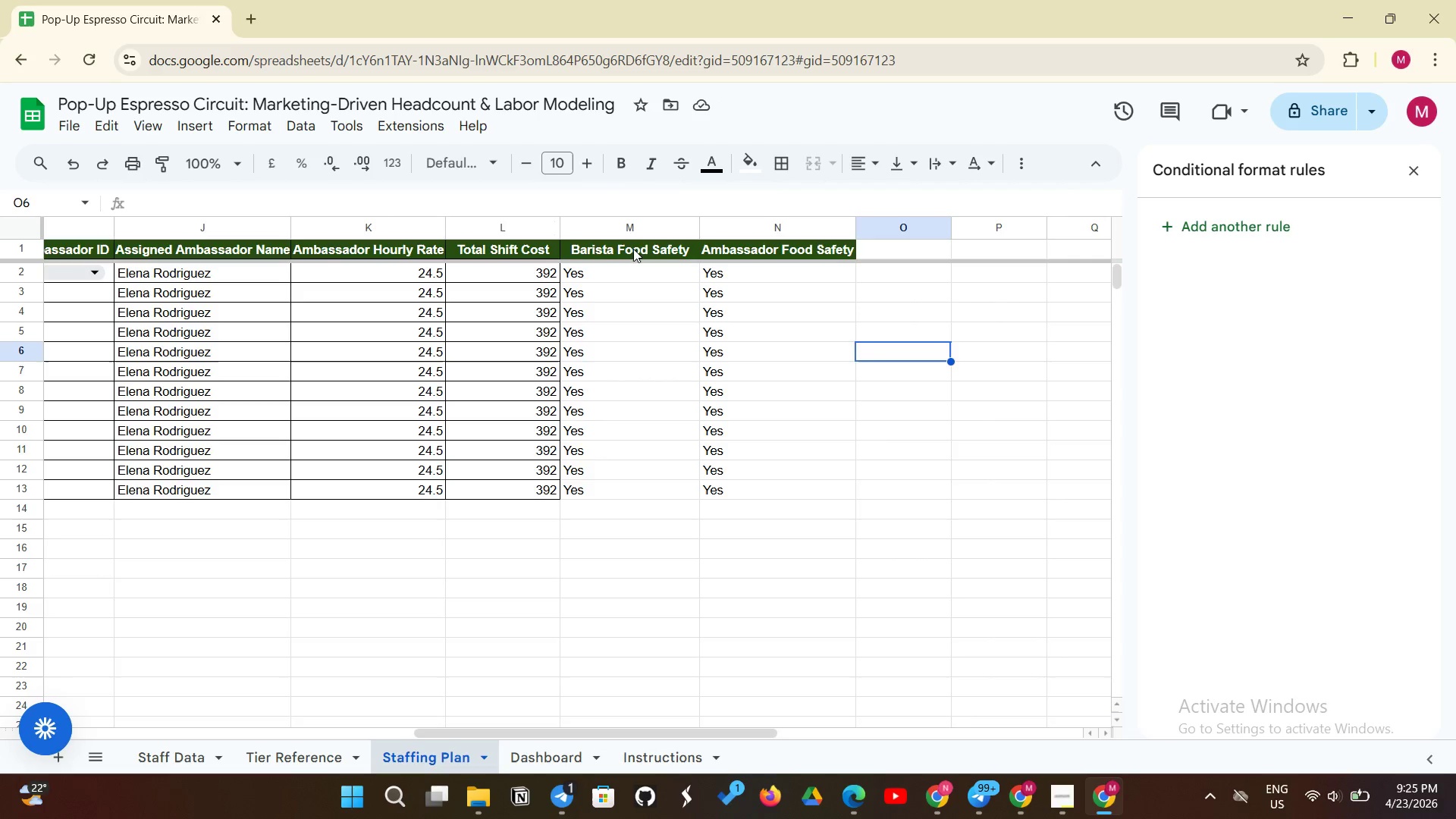 
left_click_drag(start_coordinate=[642, 245], to_coordinate=[756, 497])
 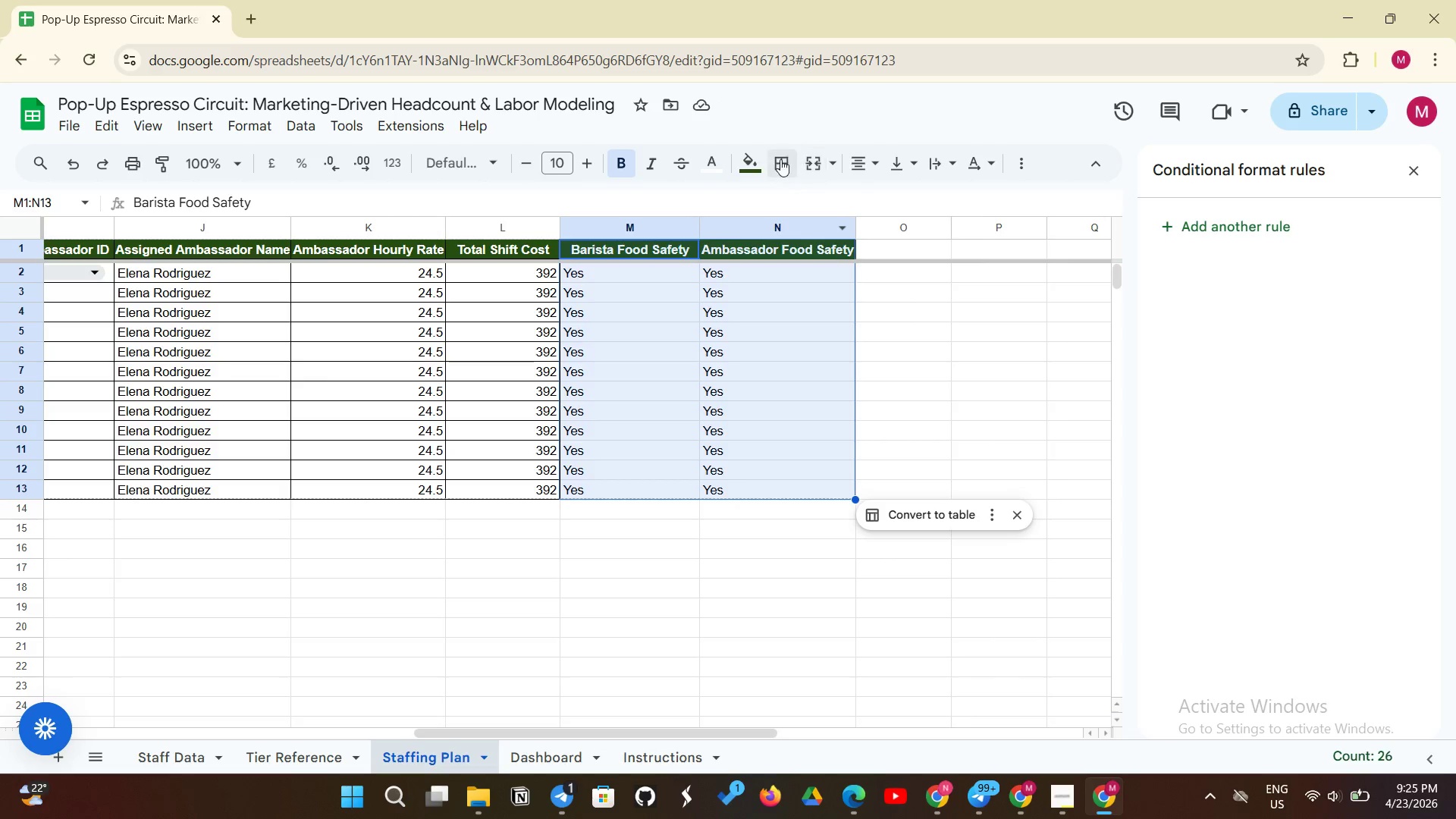 
left_click([780, 159])
 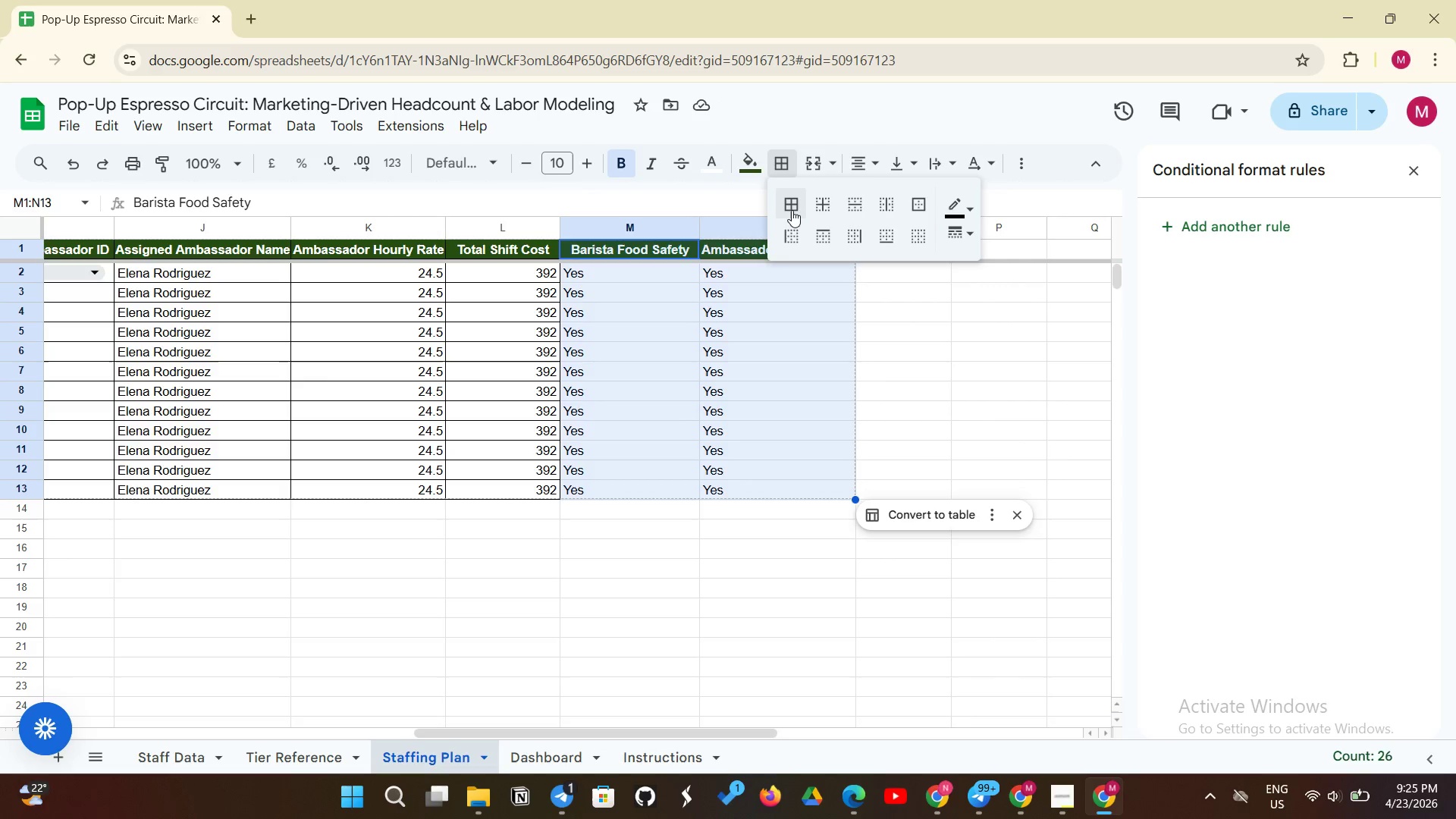 
left_click([792, 210])
 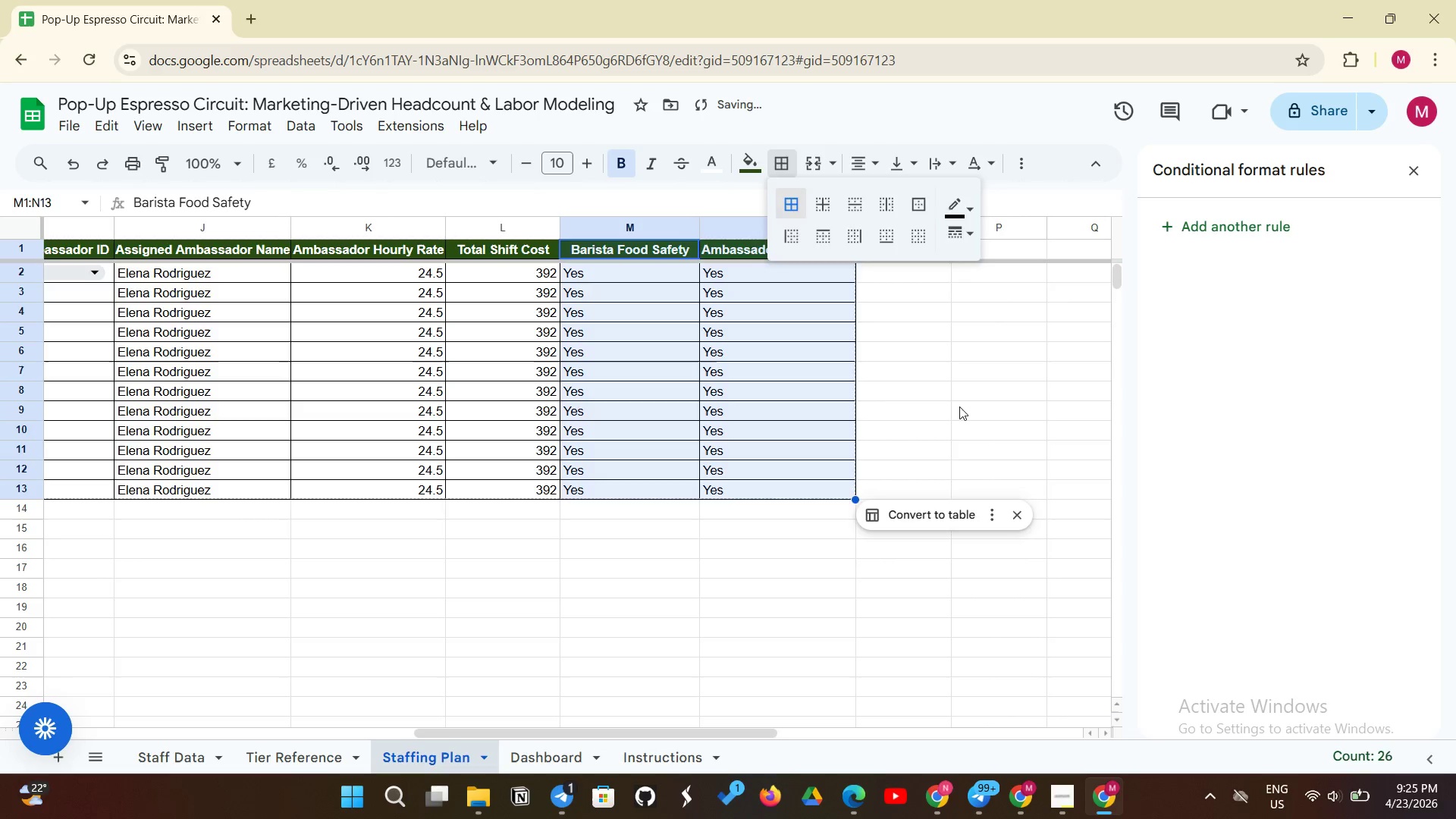 
left_click([959, 406])
 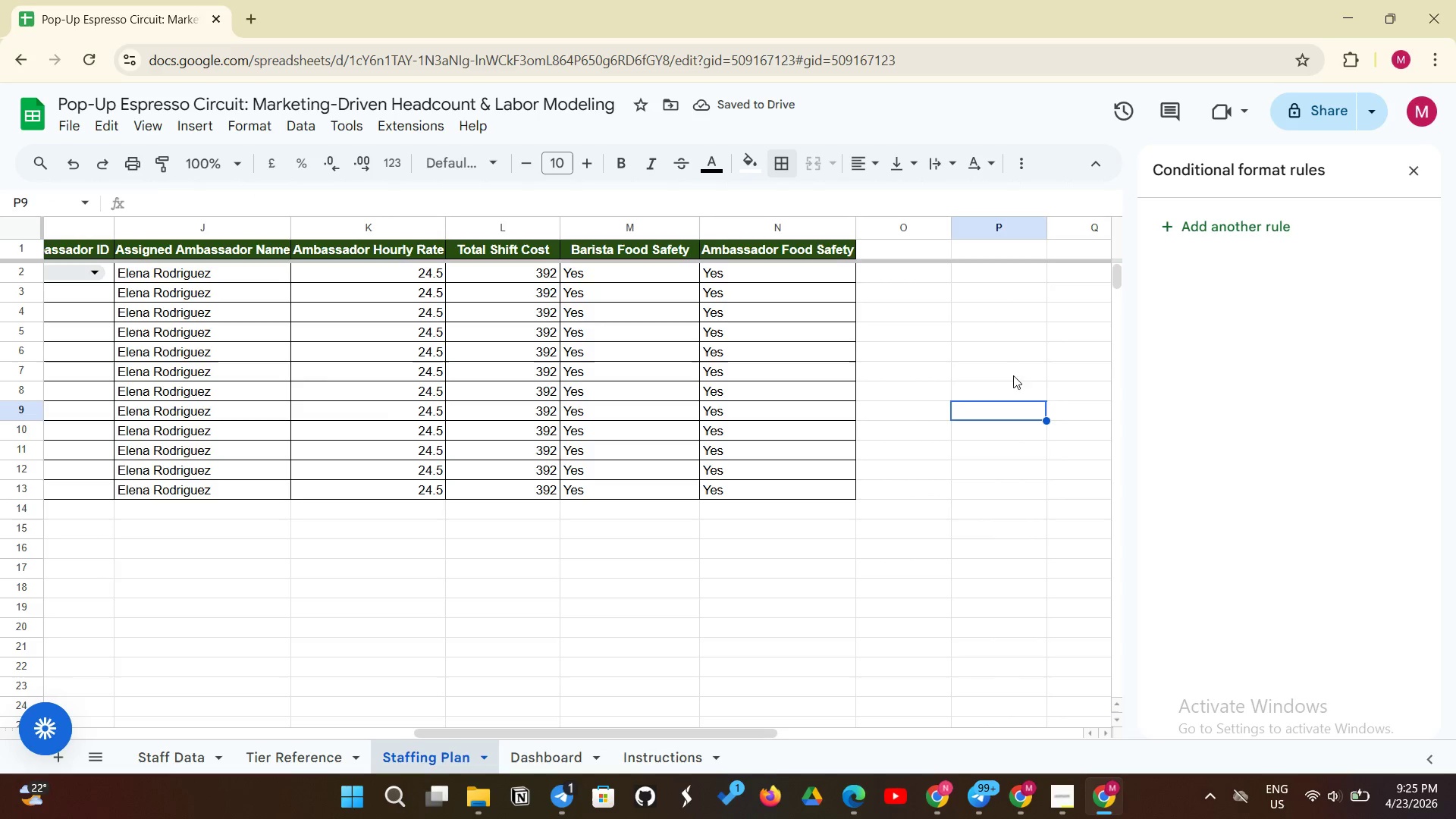 
wait(8.62)
 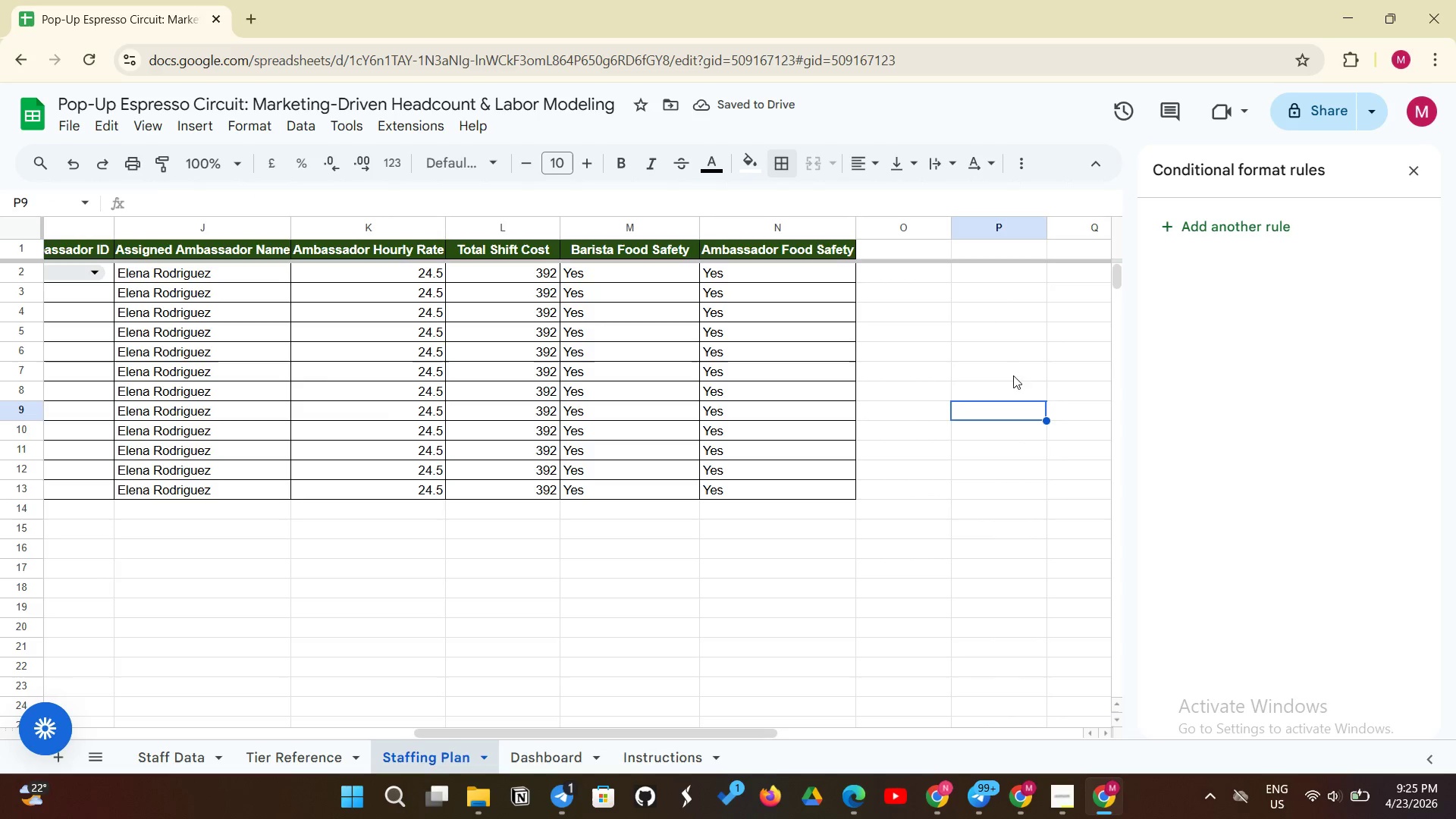 
mouse_move([1222, 249])
 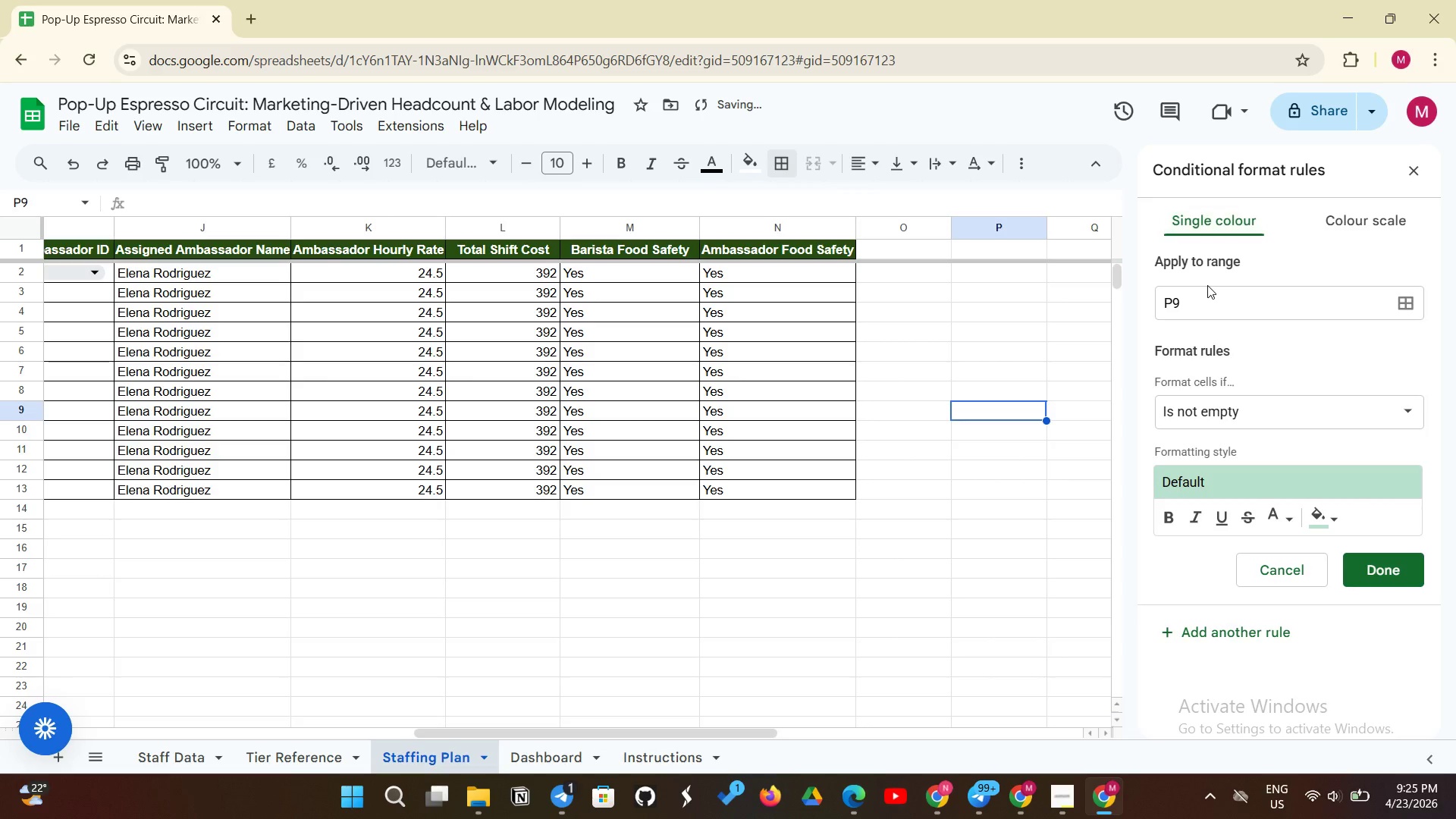 
left_click([1207, 285])
 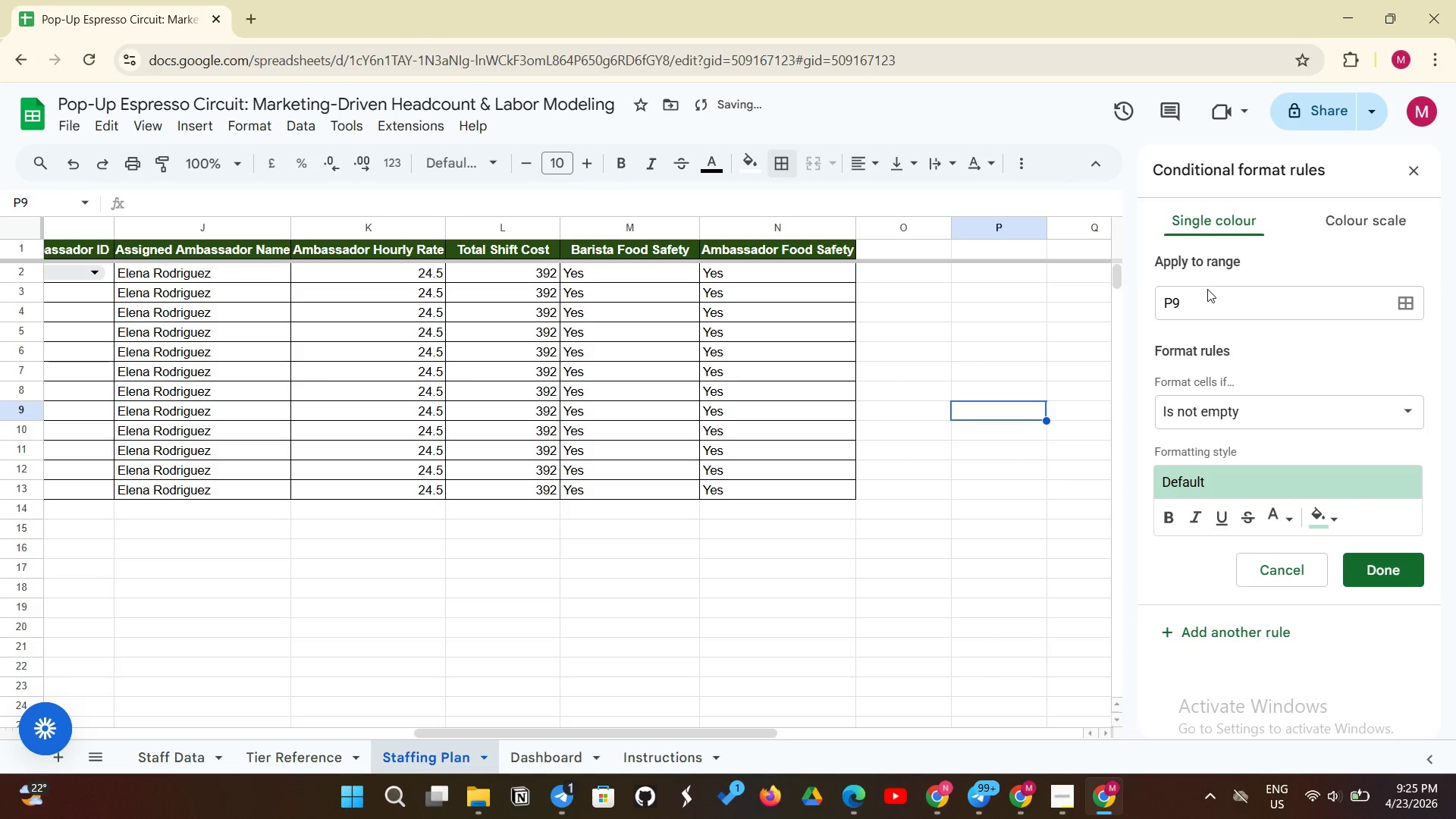 
left_click([1207, 289])
 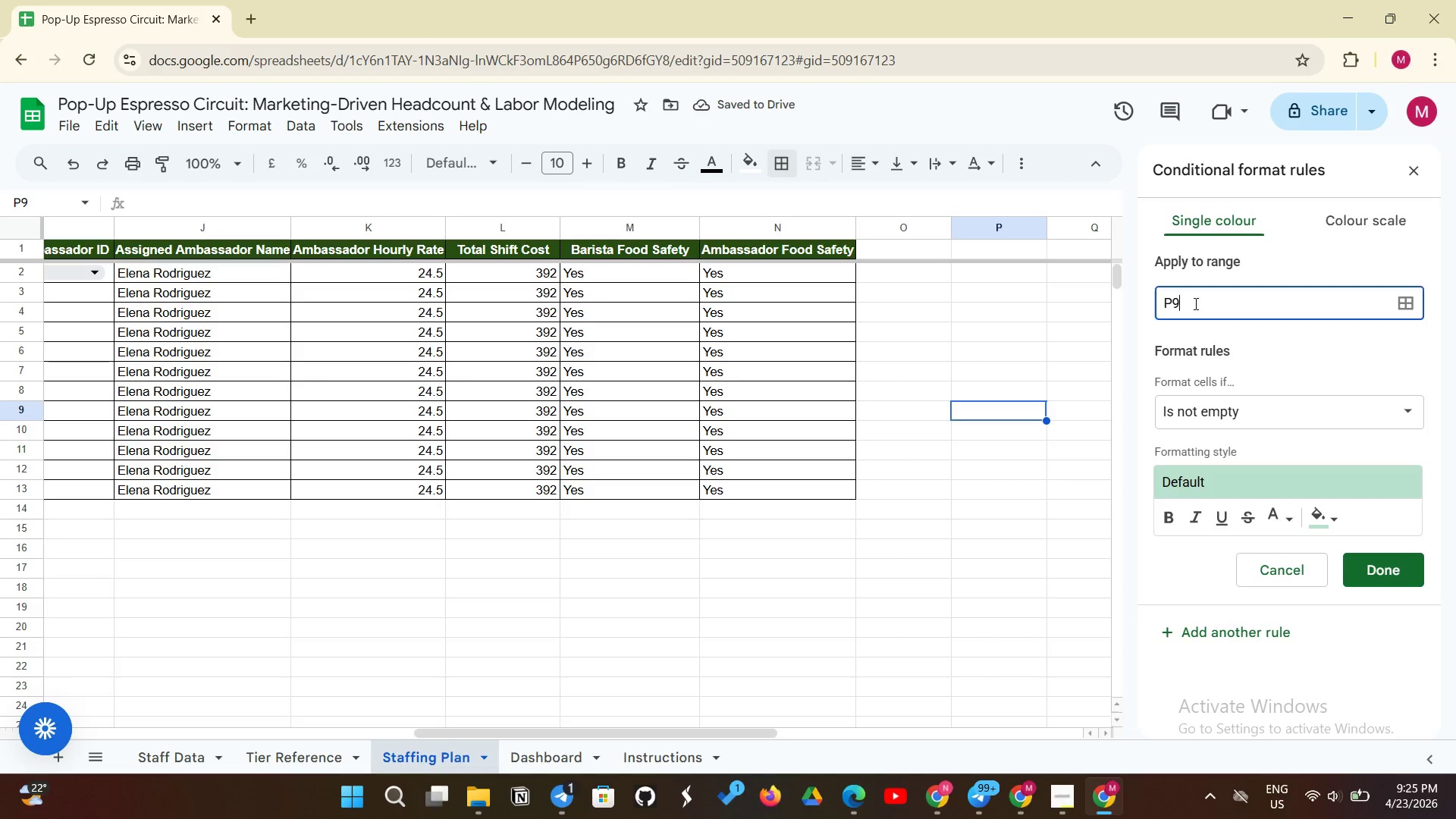 
double_click([1194, 303])
 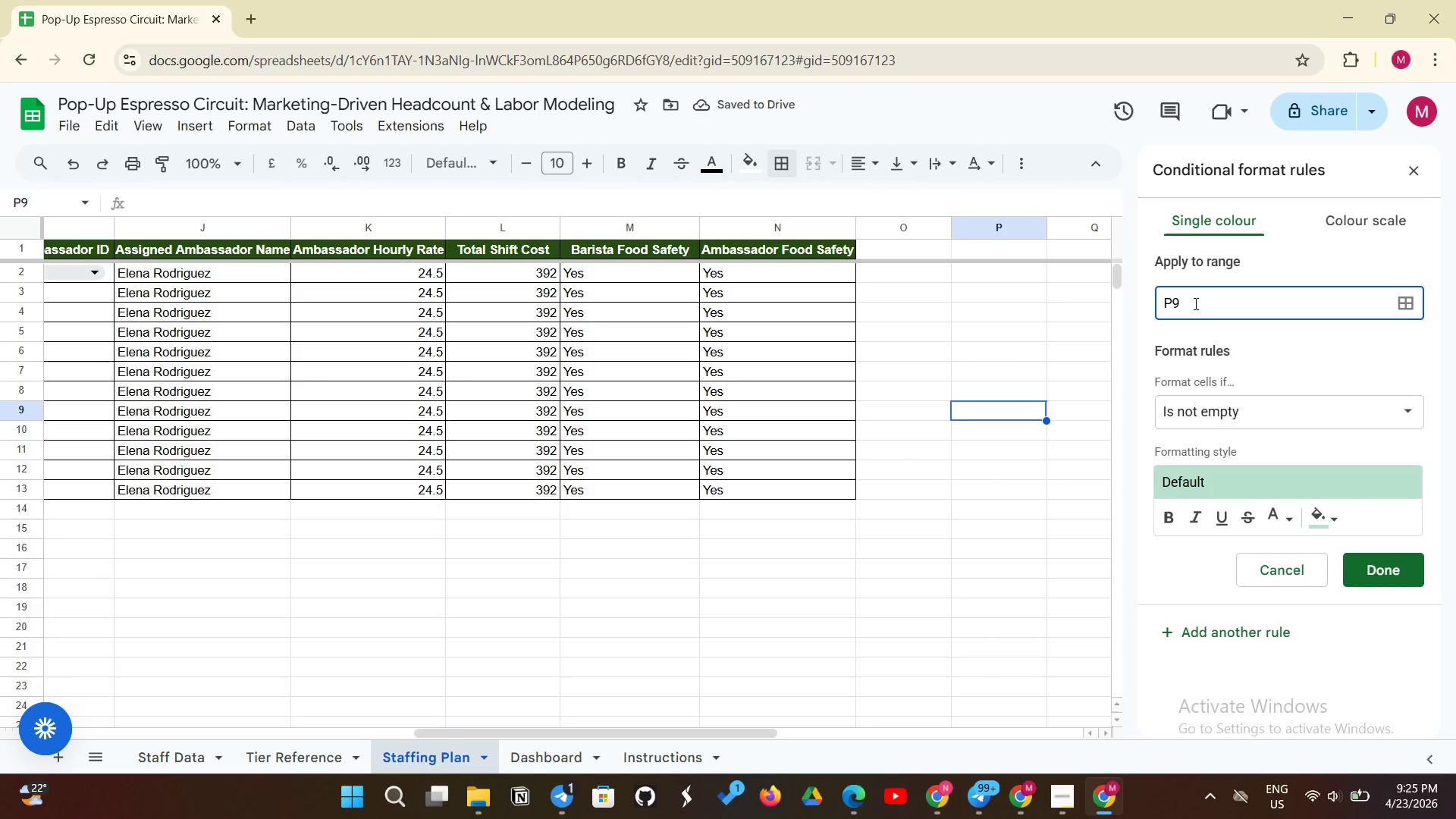 
key(Backspace)
key(Backspace)
type(A2:L13)
 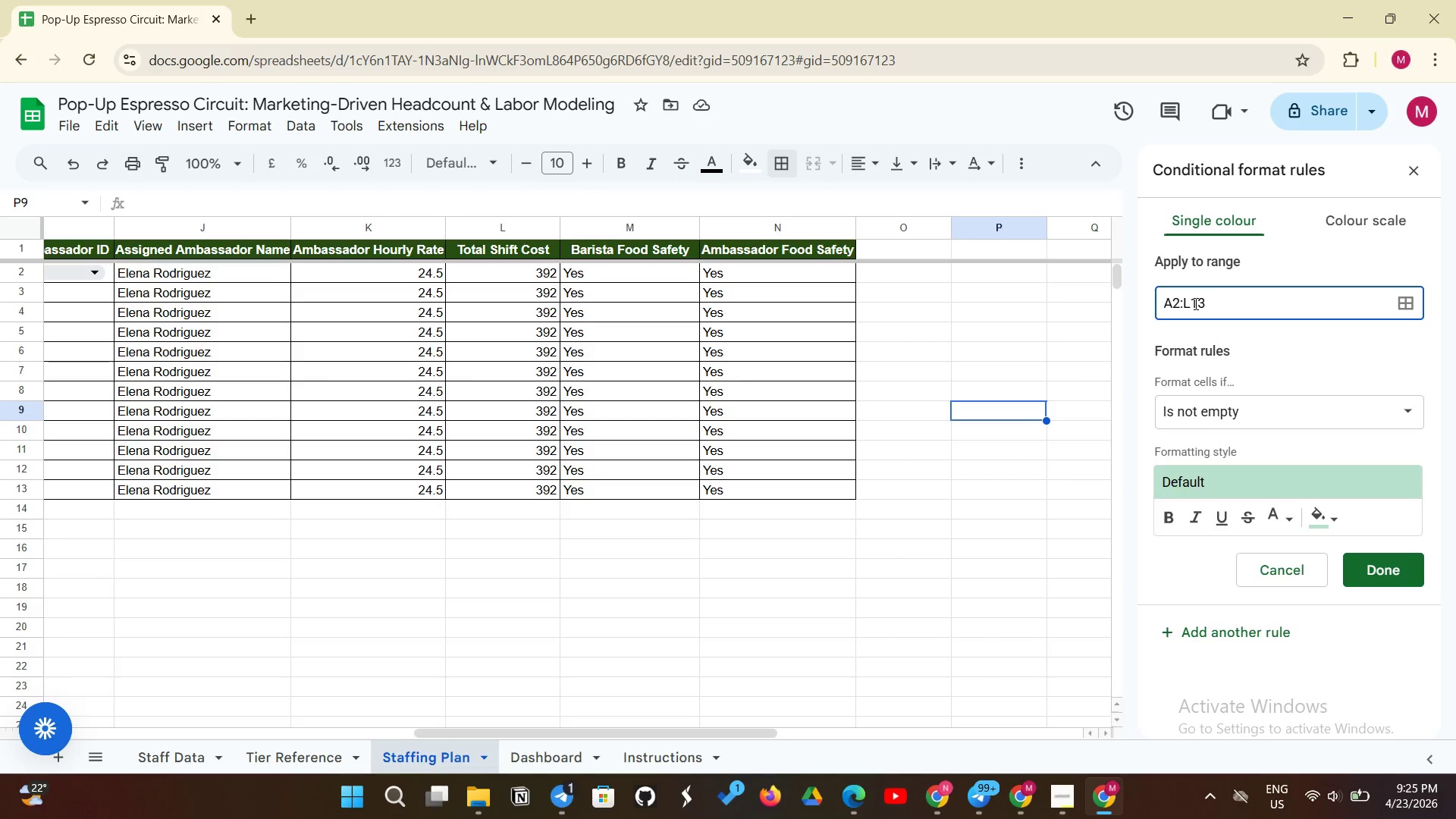 
left_click([1234, 427])
 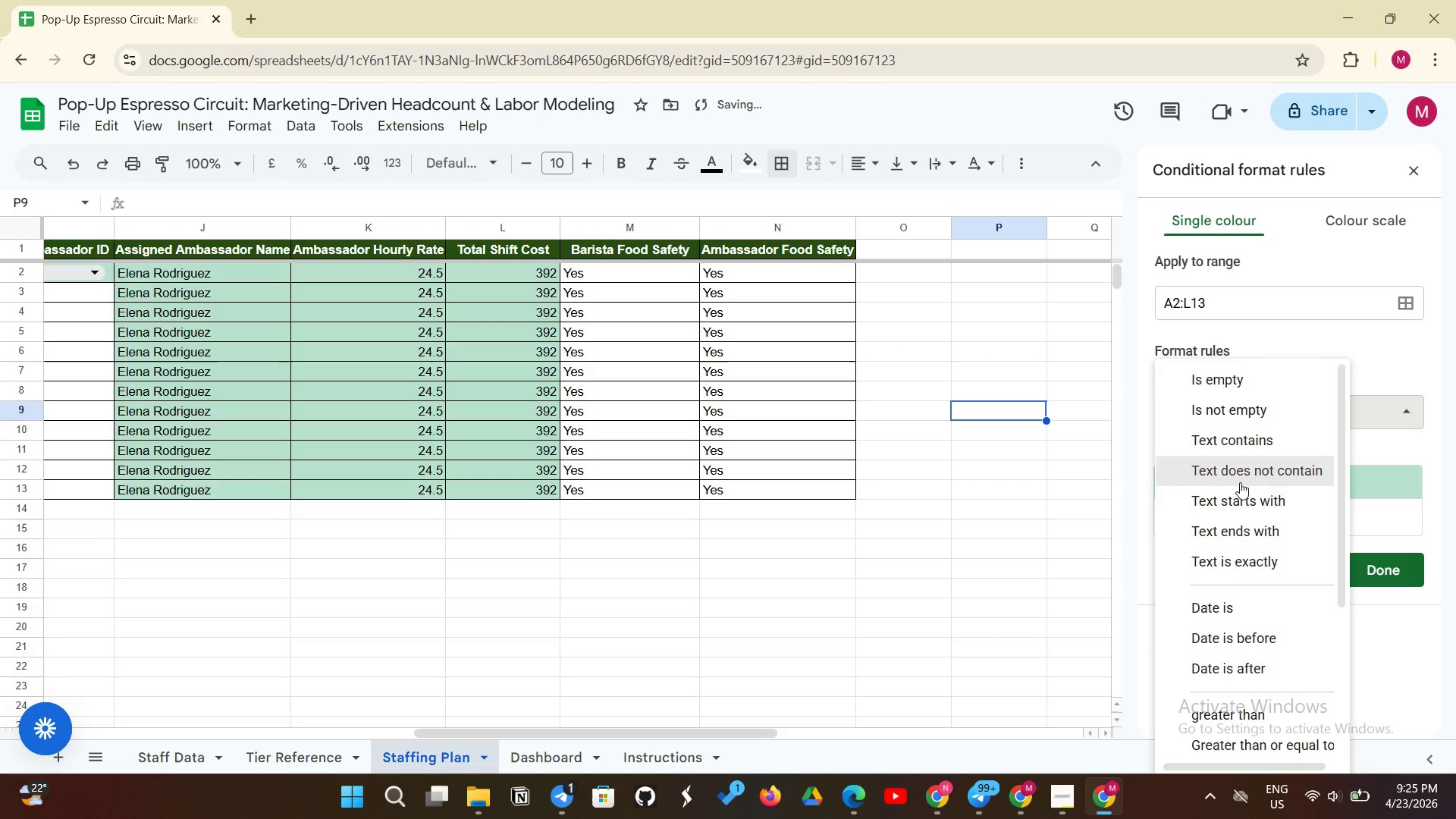 
scroll: coordinate [1223, 562], scroll_direction: down, amount: 4.0
 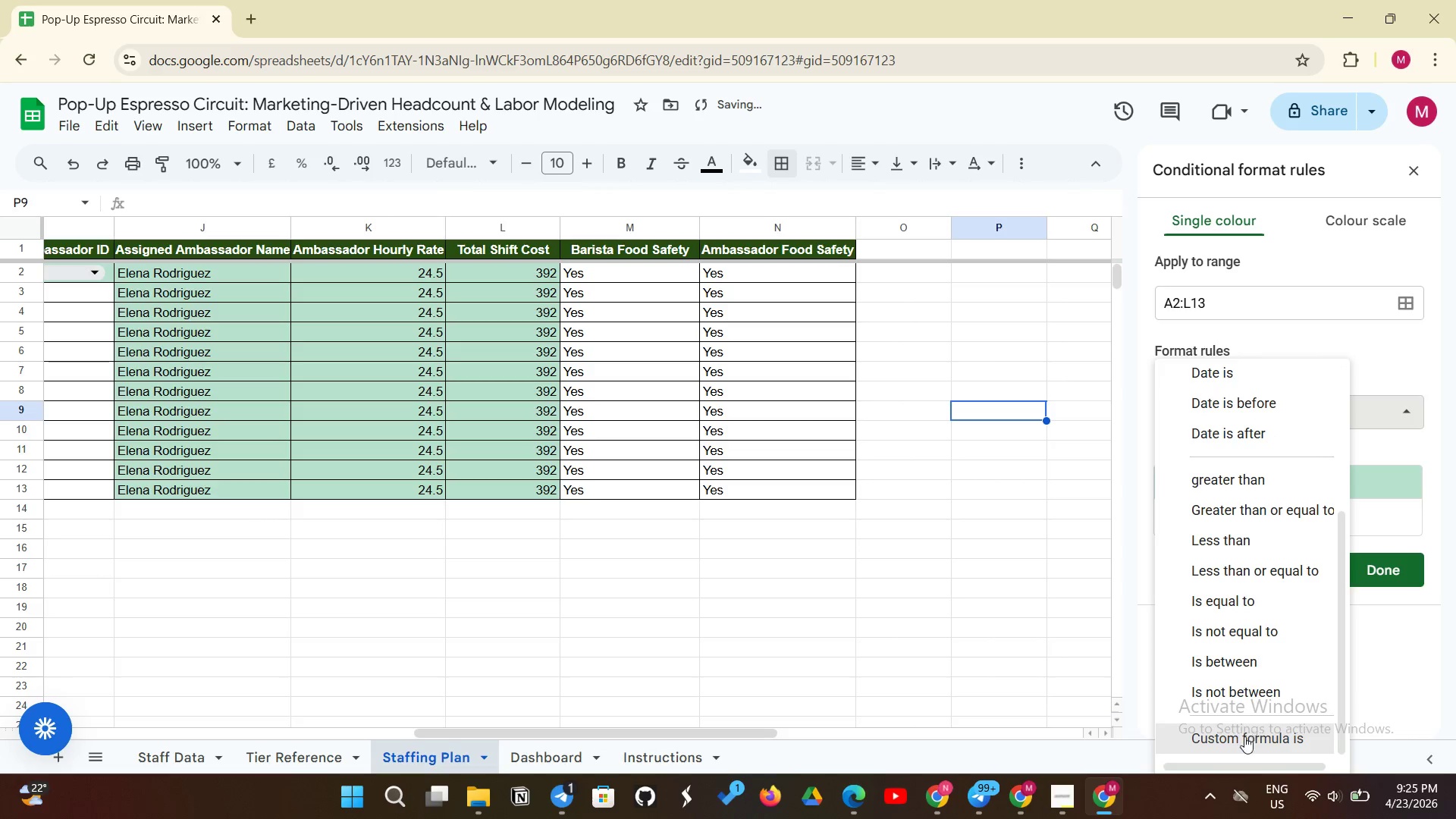 
left_click([1243, 739])
 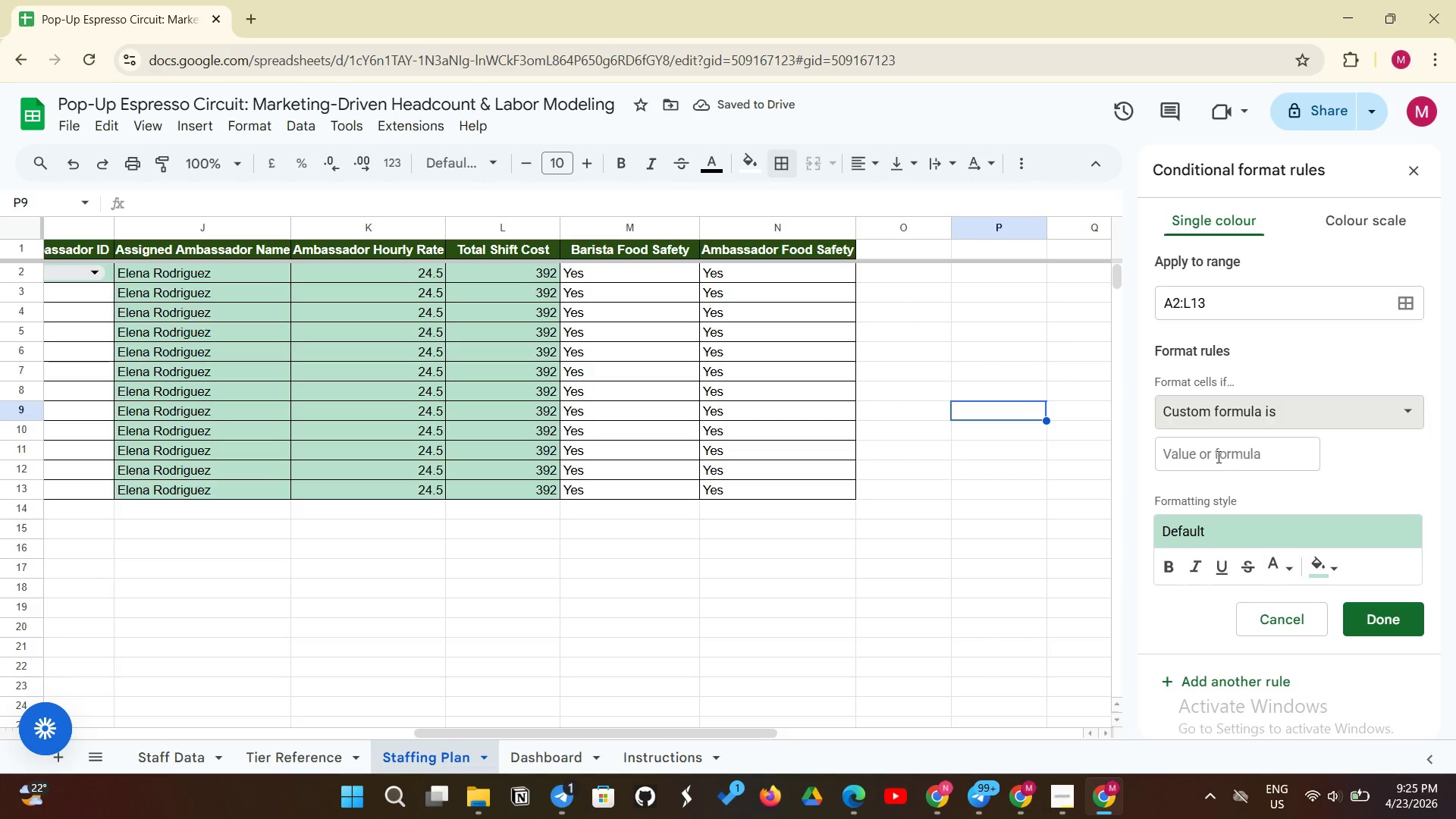 
left_click([1221, 455])
 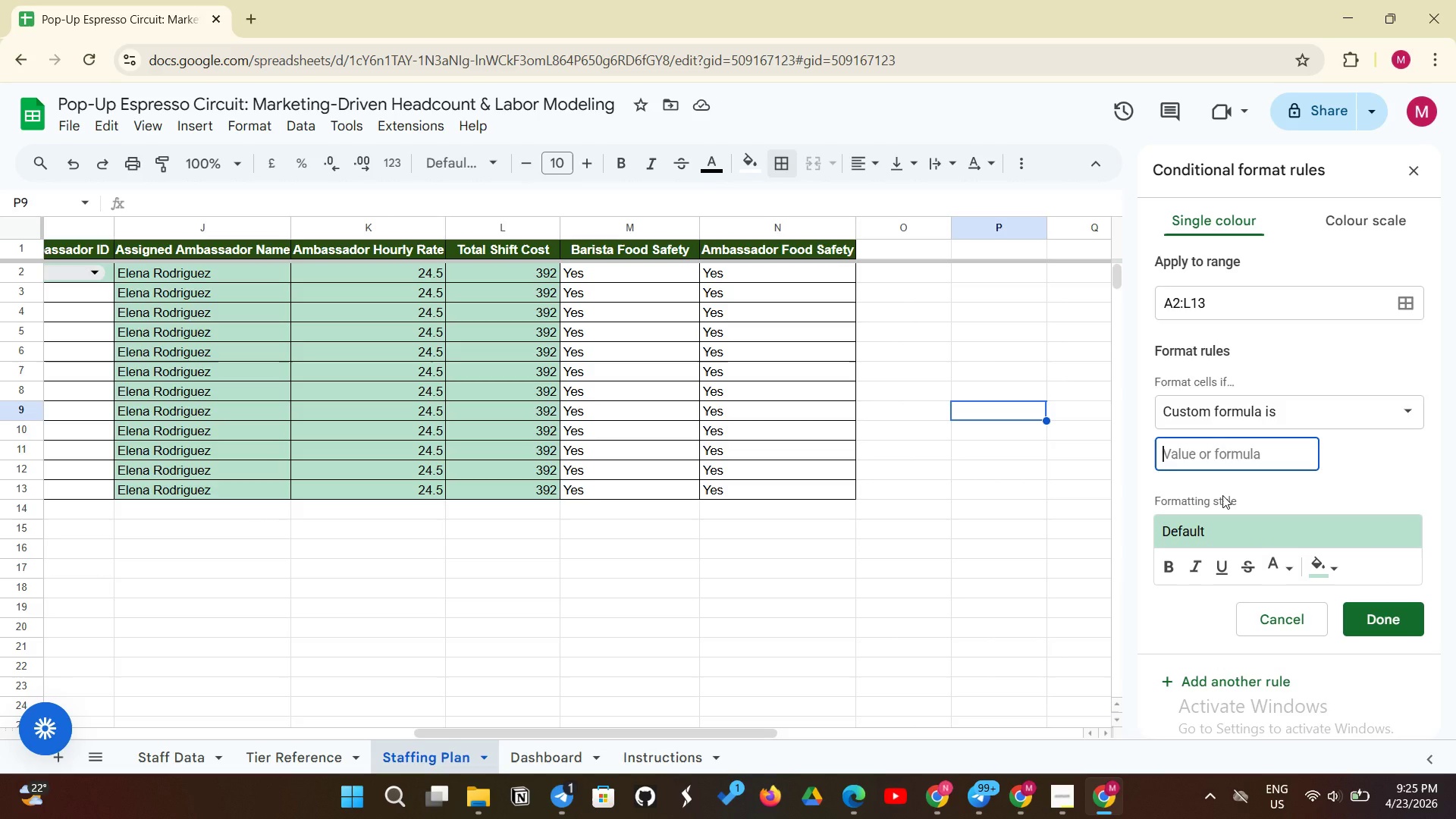 
type(=AND(M2="No", N2="No"))
 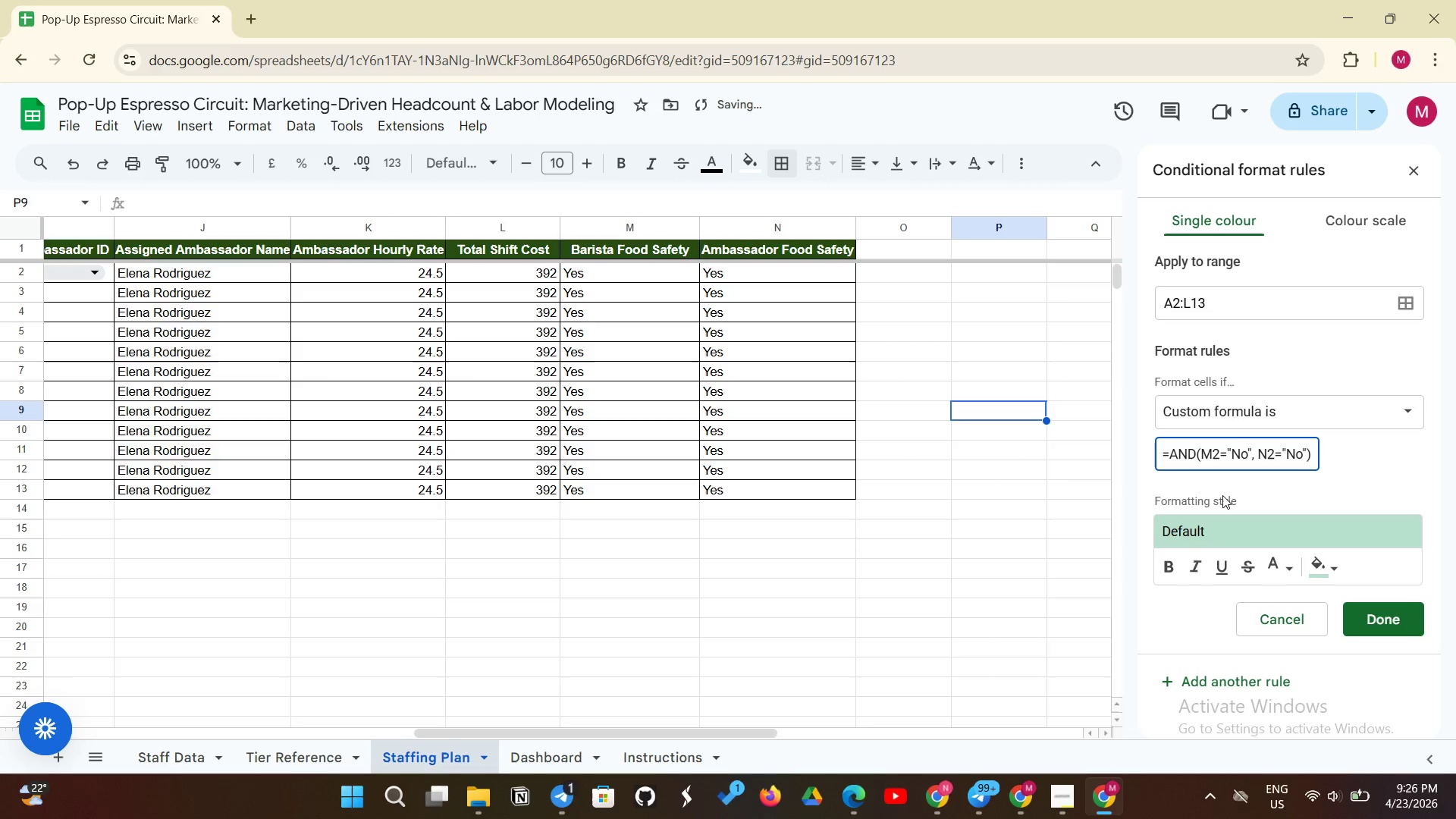 
left_click([1323, 578])
 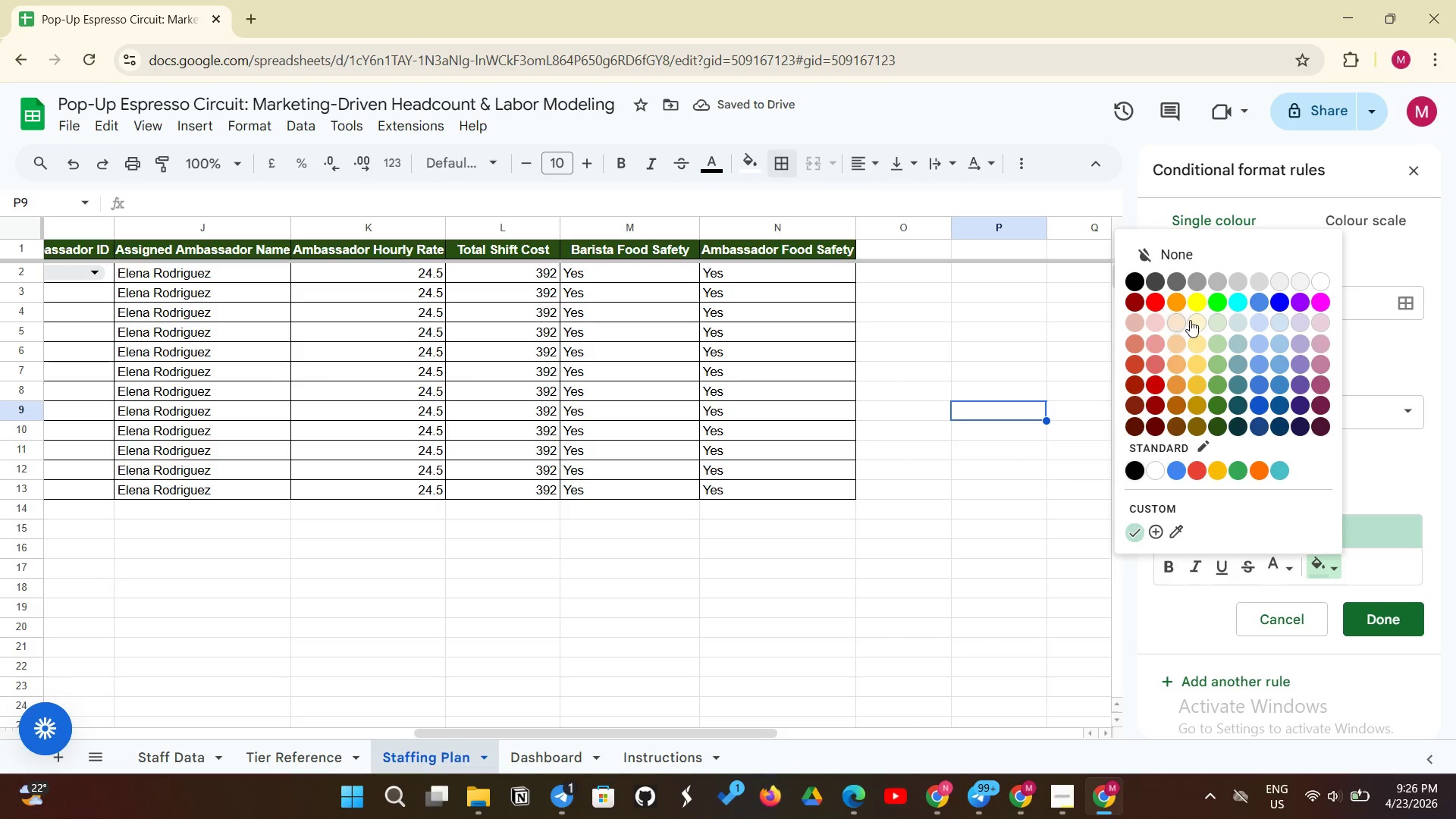 
left_click([1190, 320])
 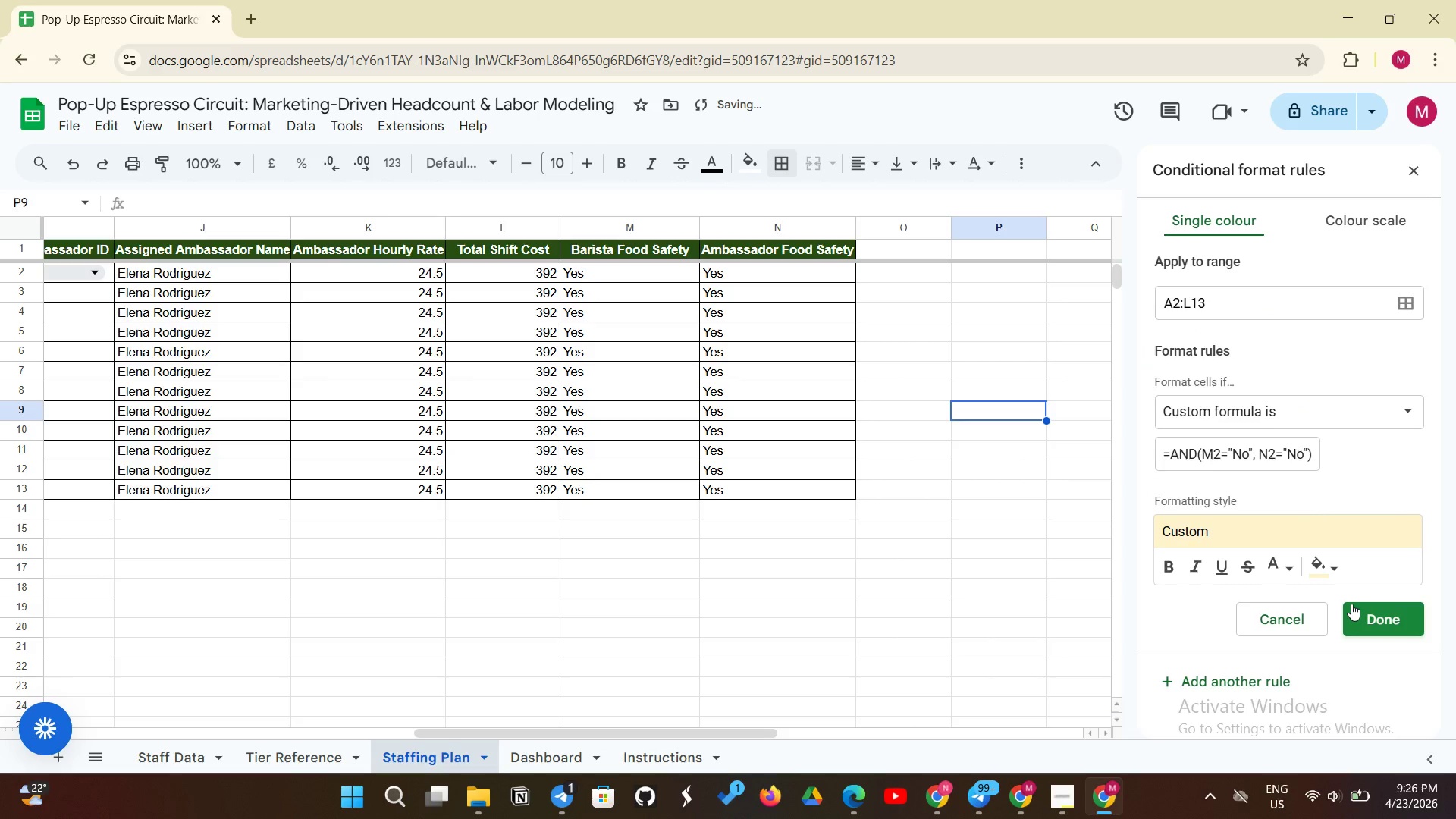 
left_click([1313, 579])
 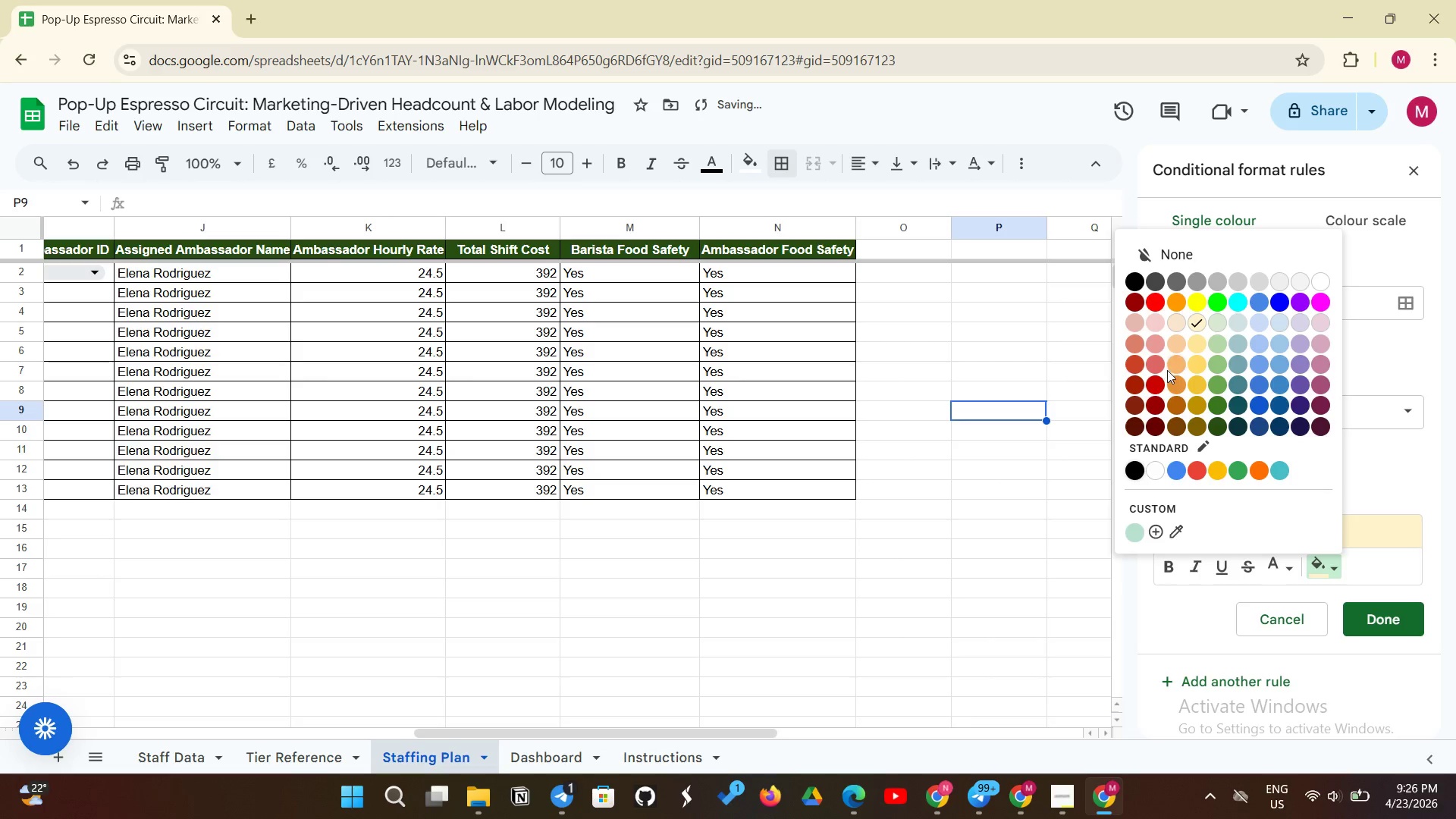 
left_click([1176, 363])
 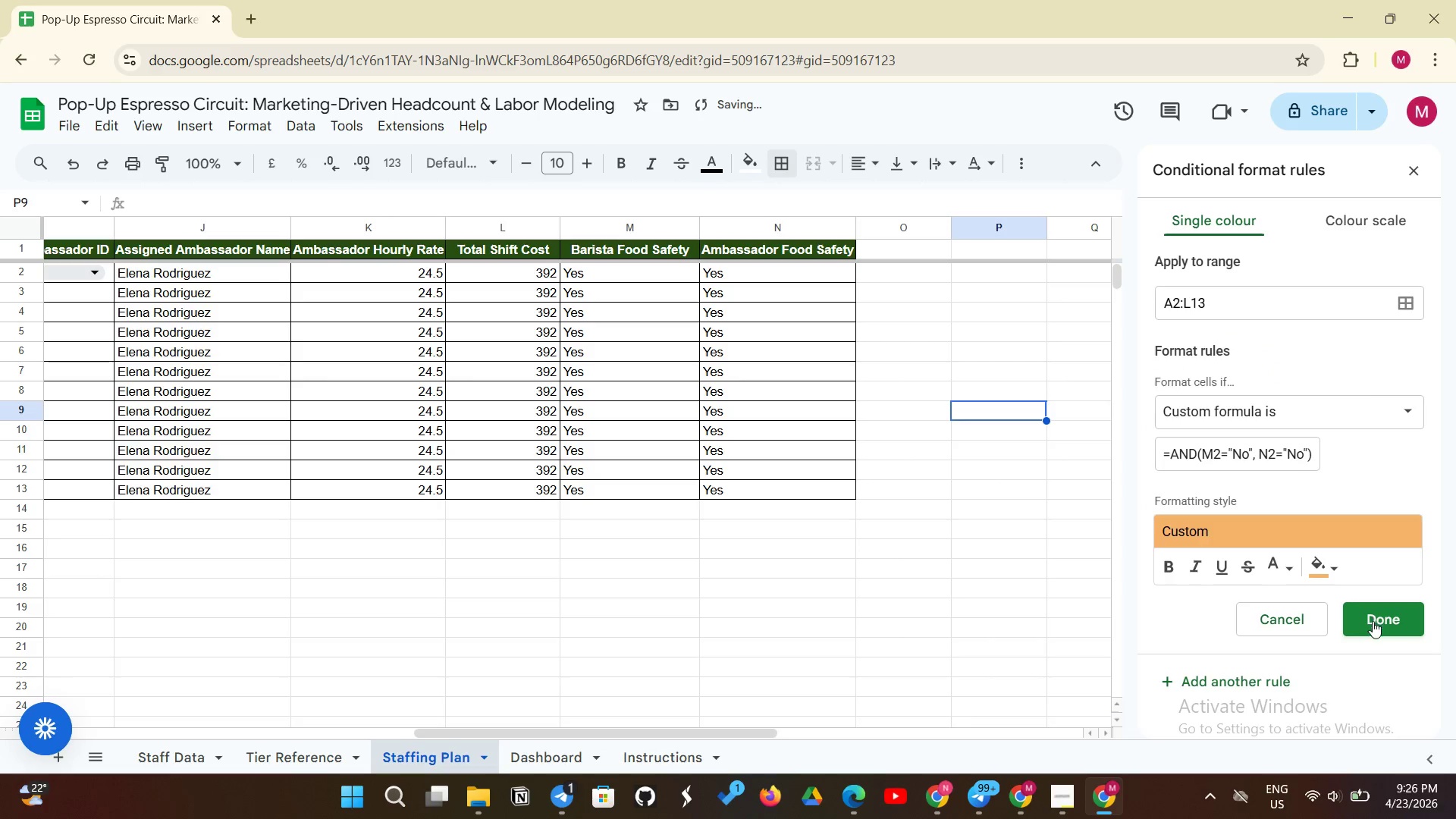 
left_click([1373, 622])
 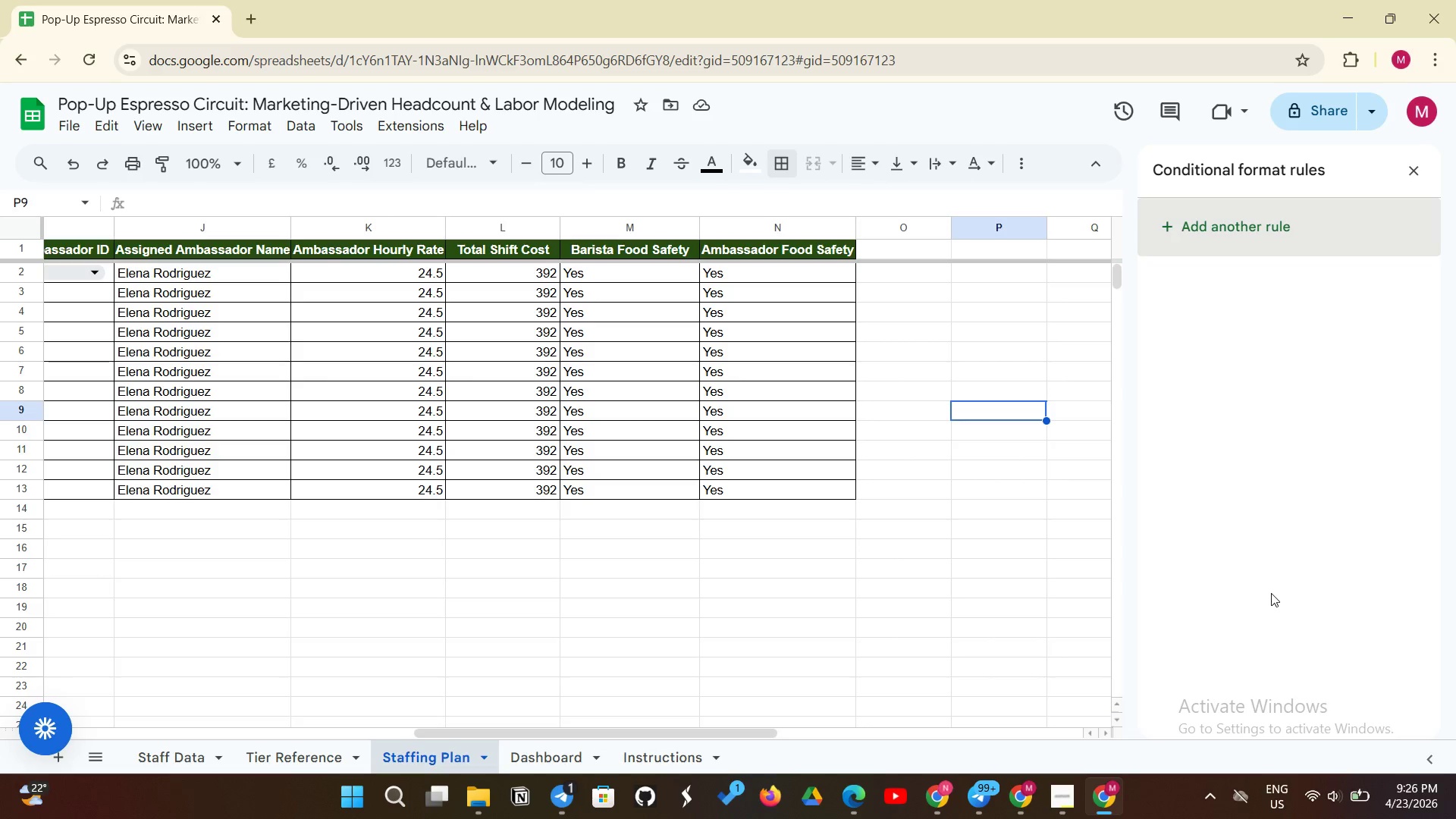 
wait(25.61)
 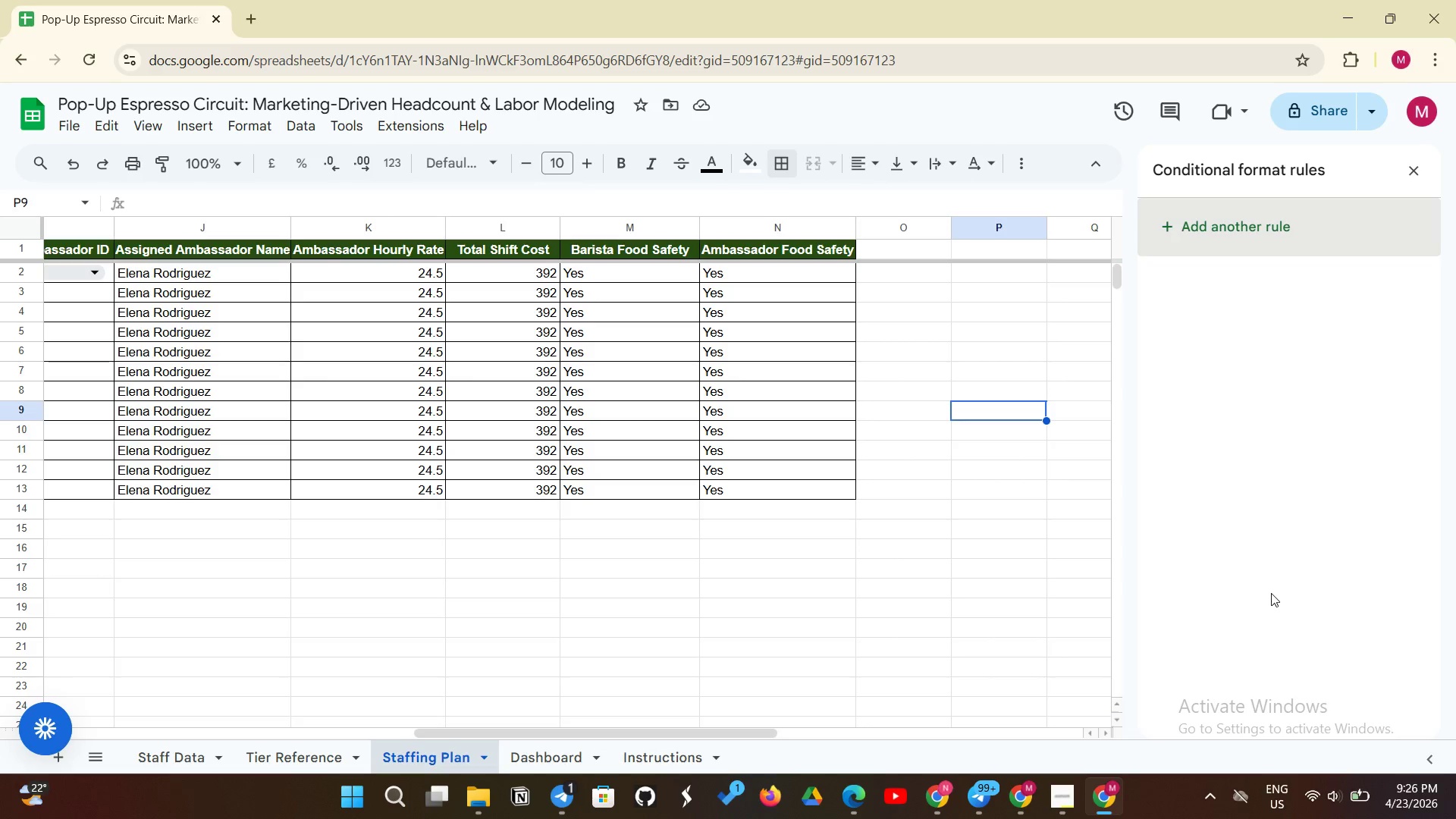 
left_click([249, 133])
 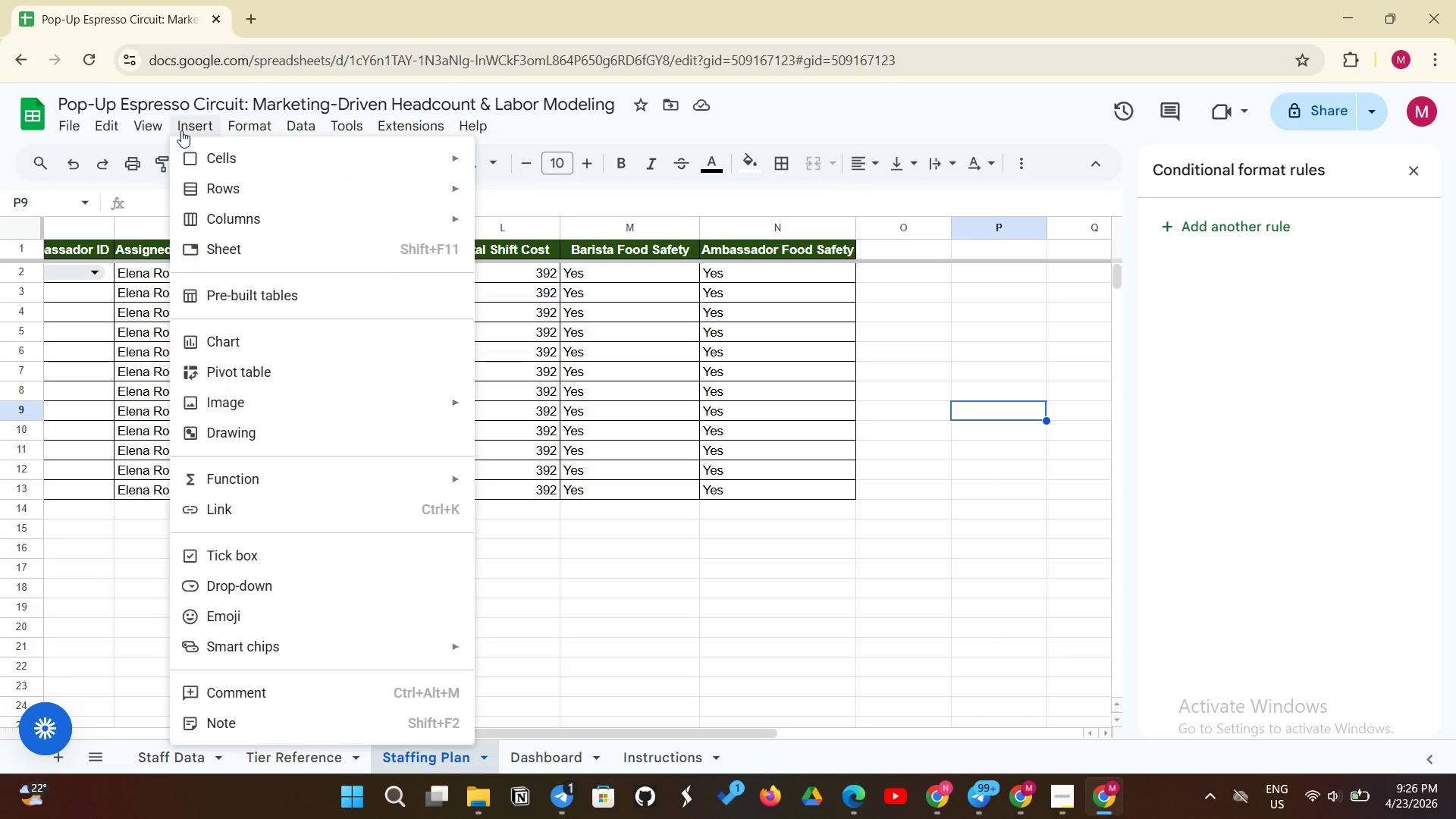 
left_click([184, 128])
 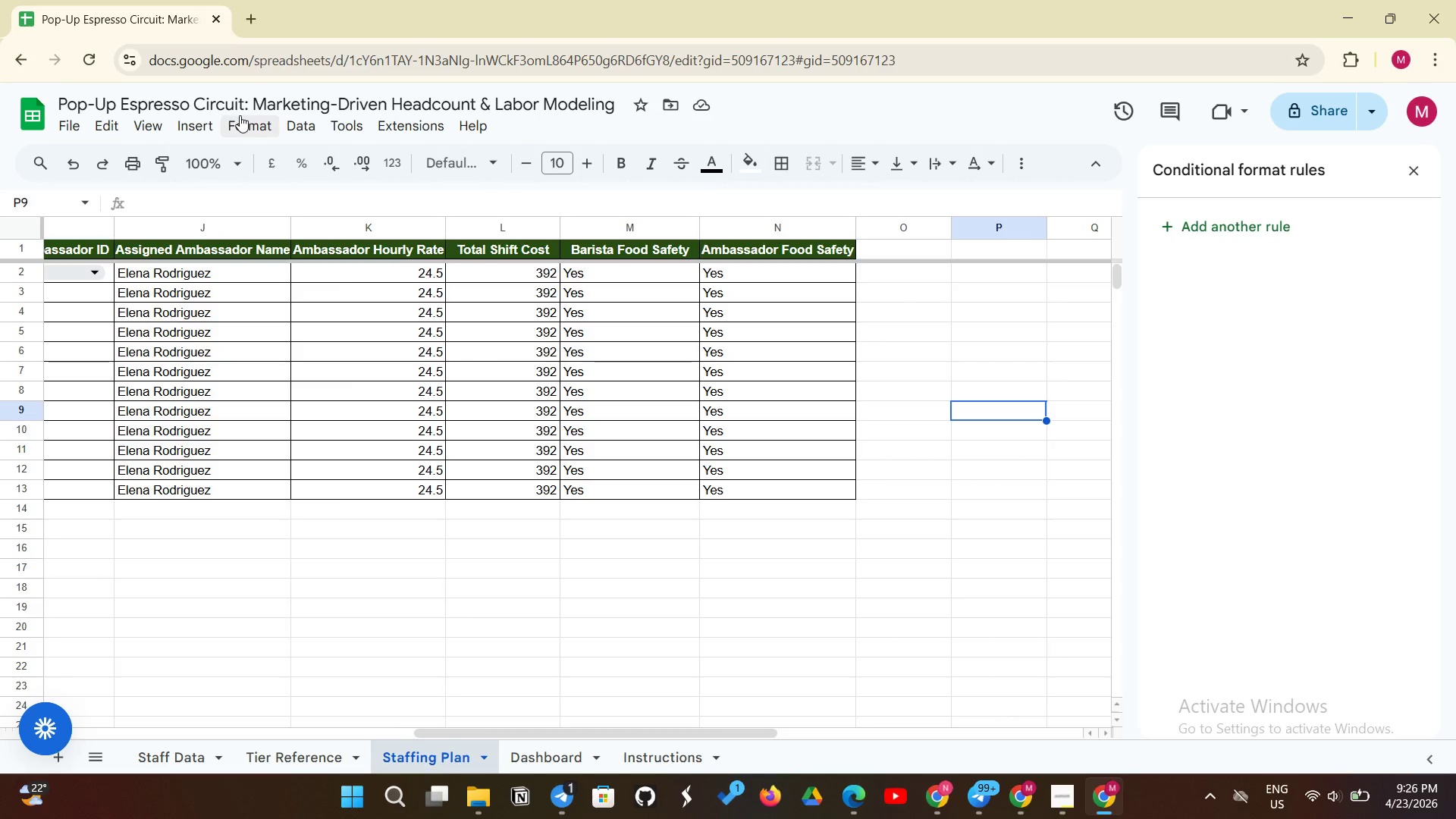 
left_click([232, 121])
 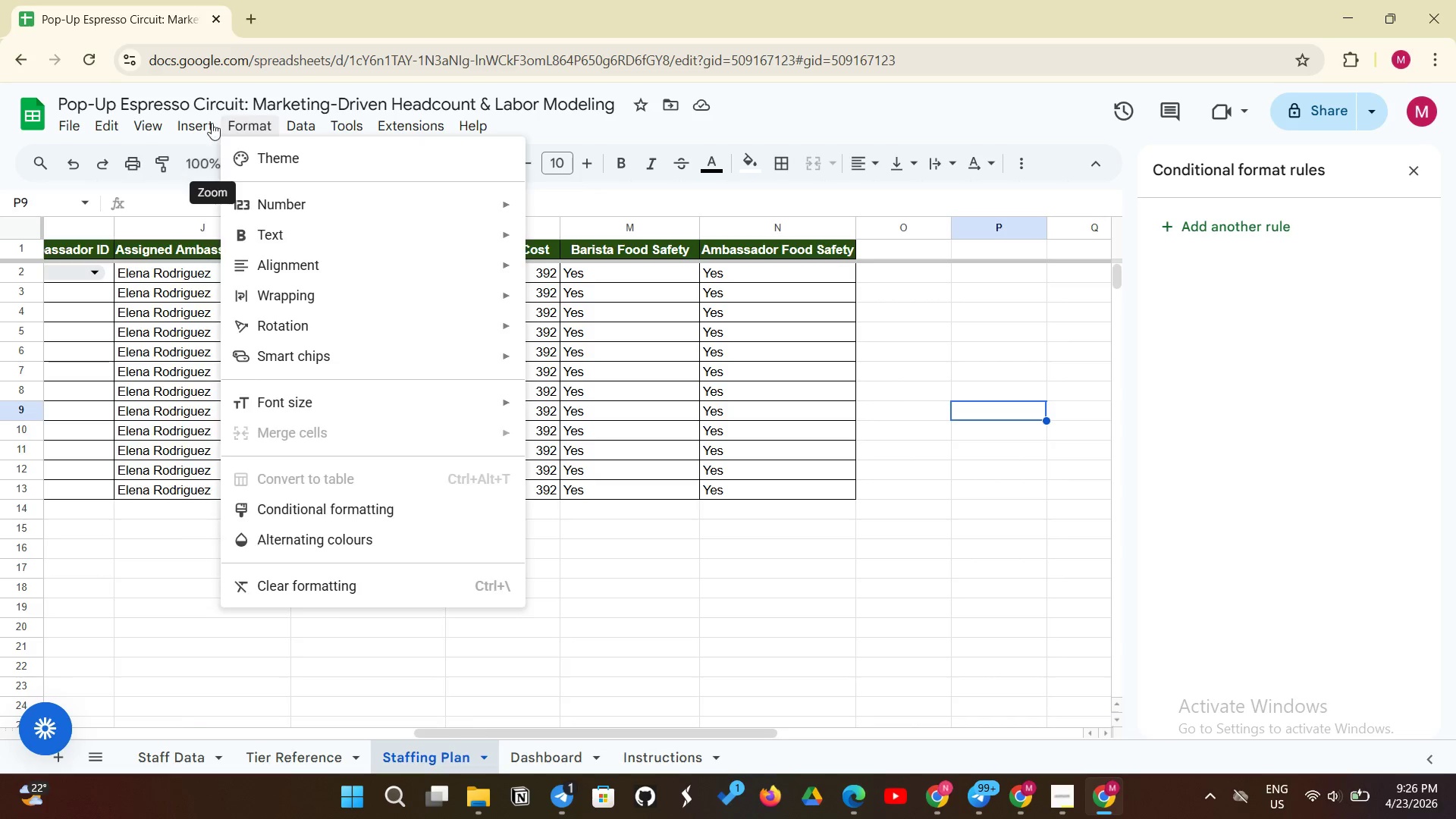 
left_click([197, 119])
 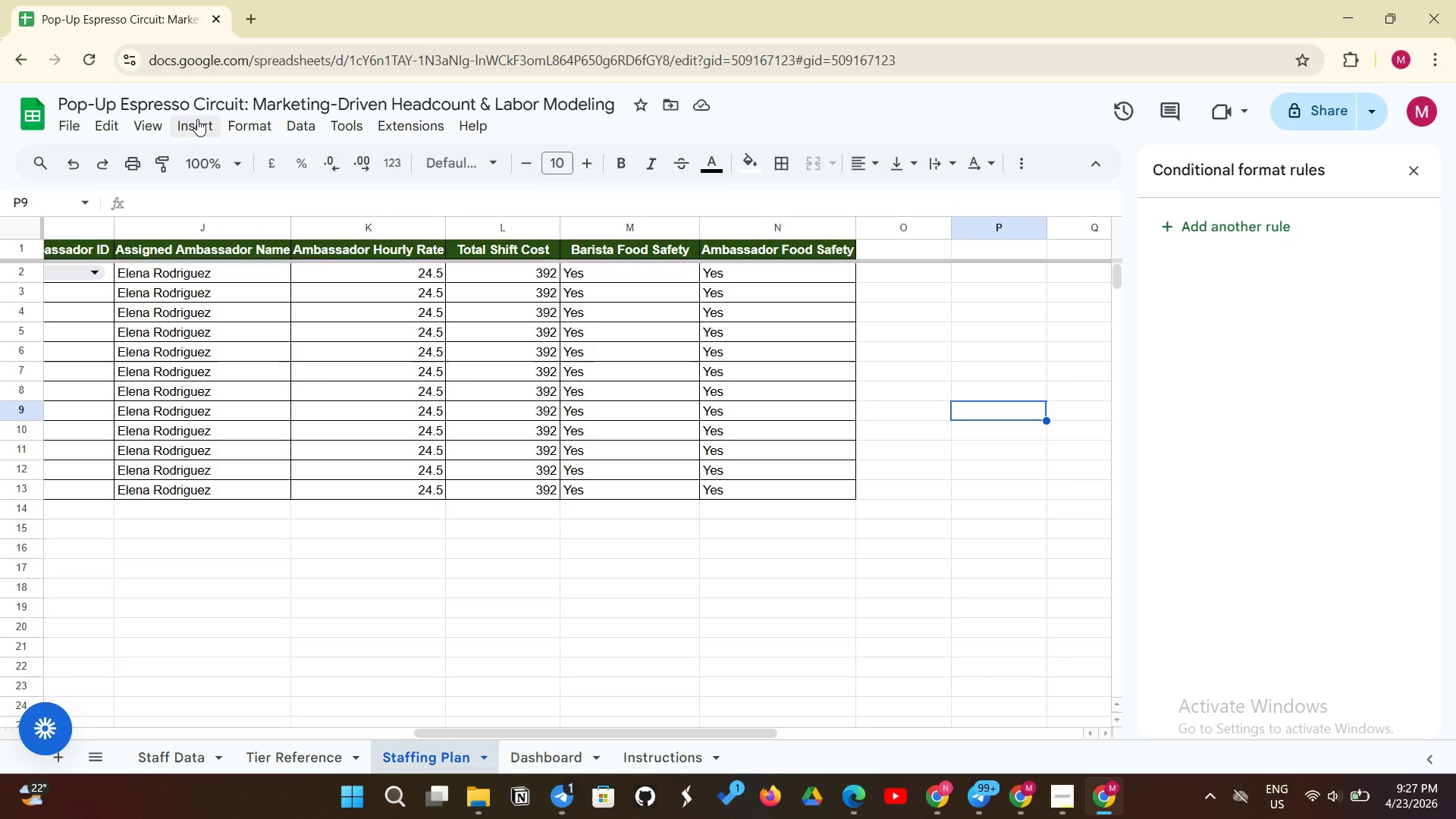 
wait(16.73)
 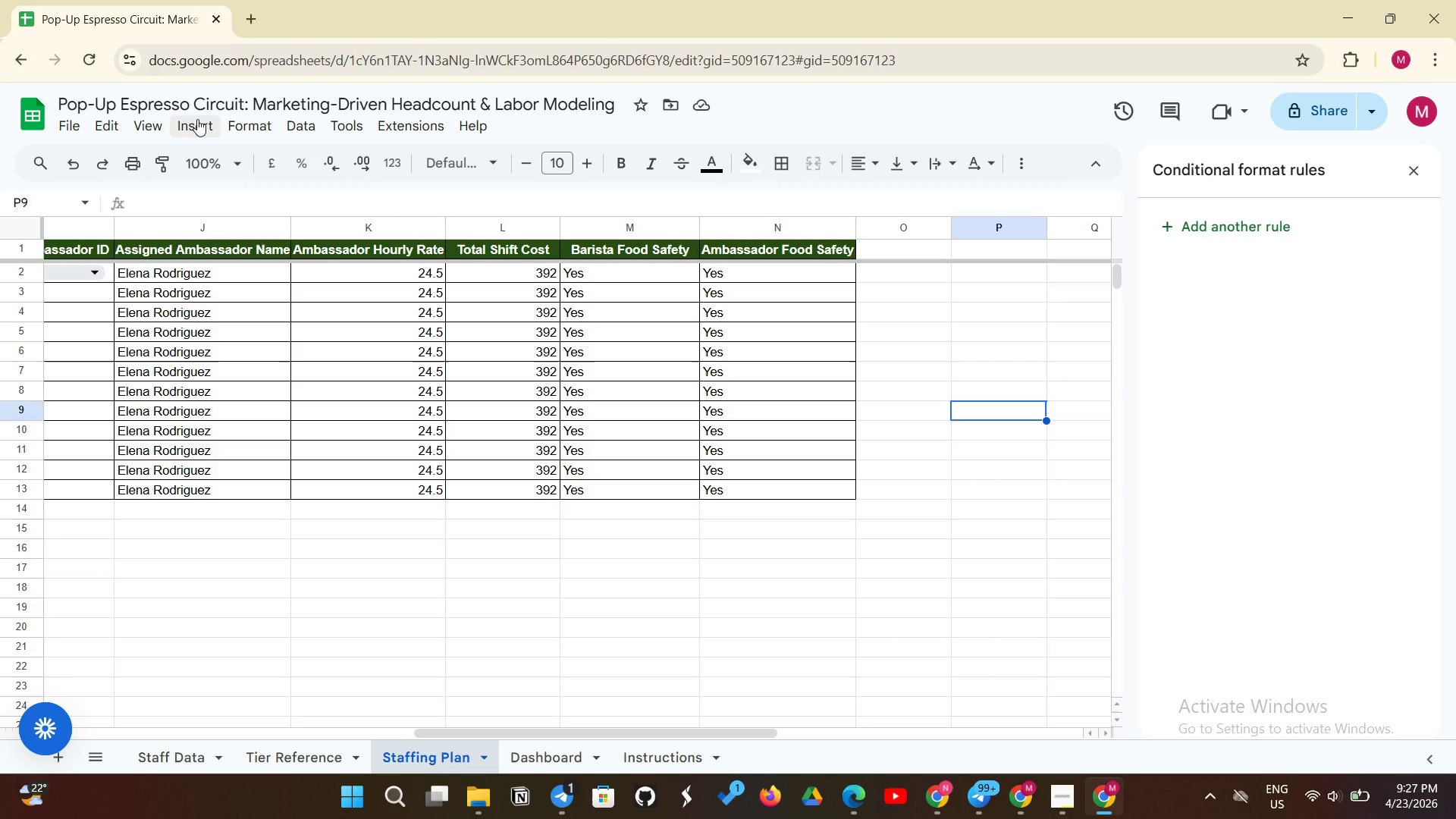 
left_click([187, 123])
 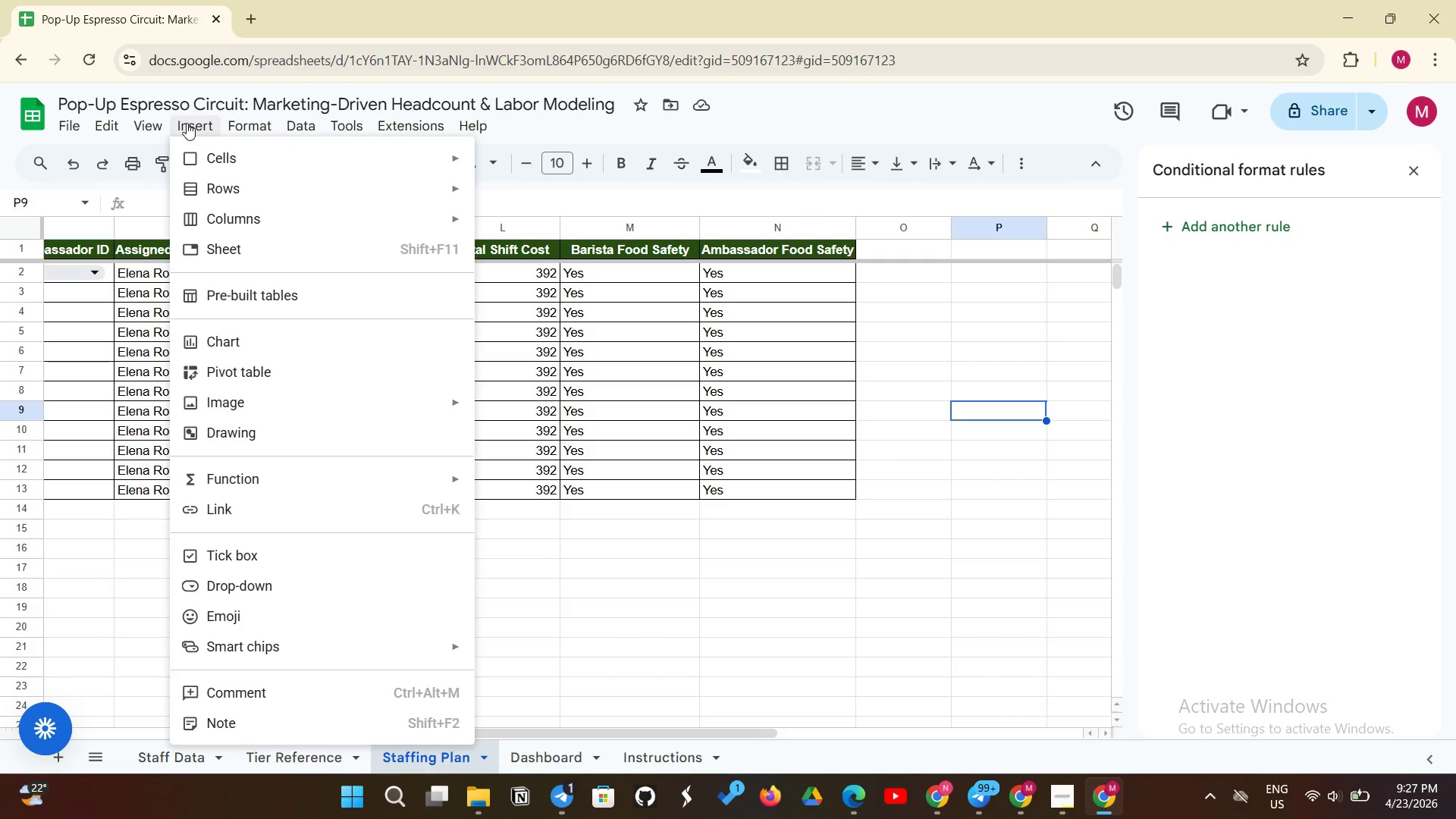 
wait(14.34)
 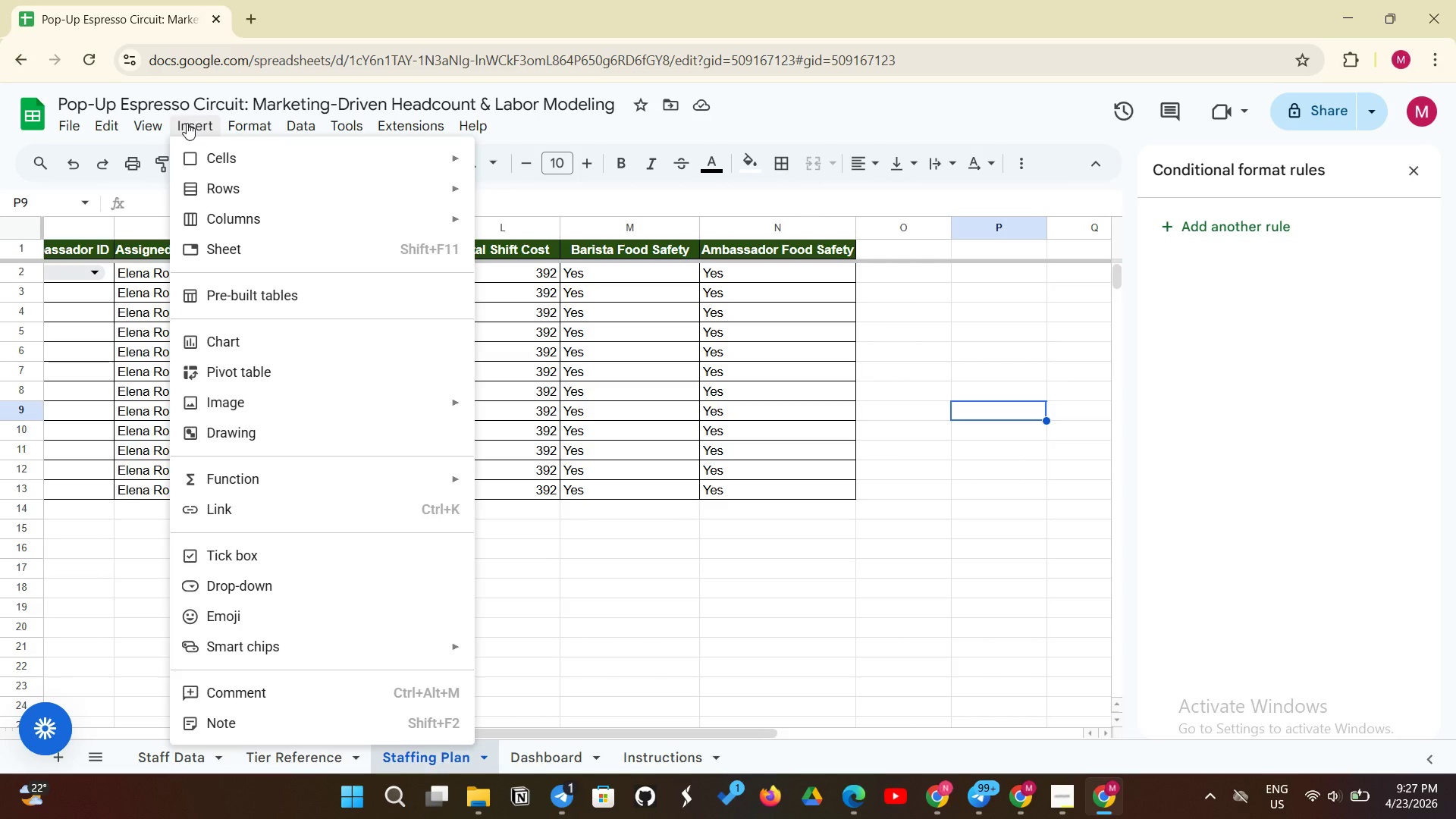 
left_click([742, 617])
 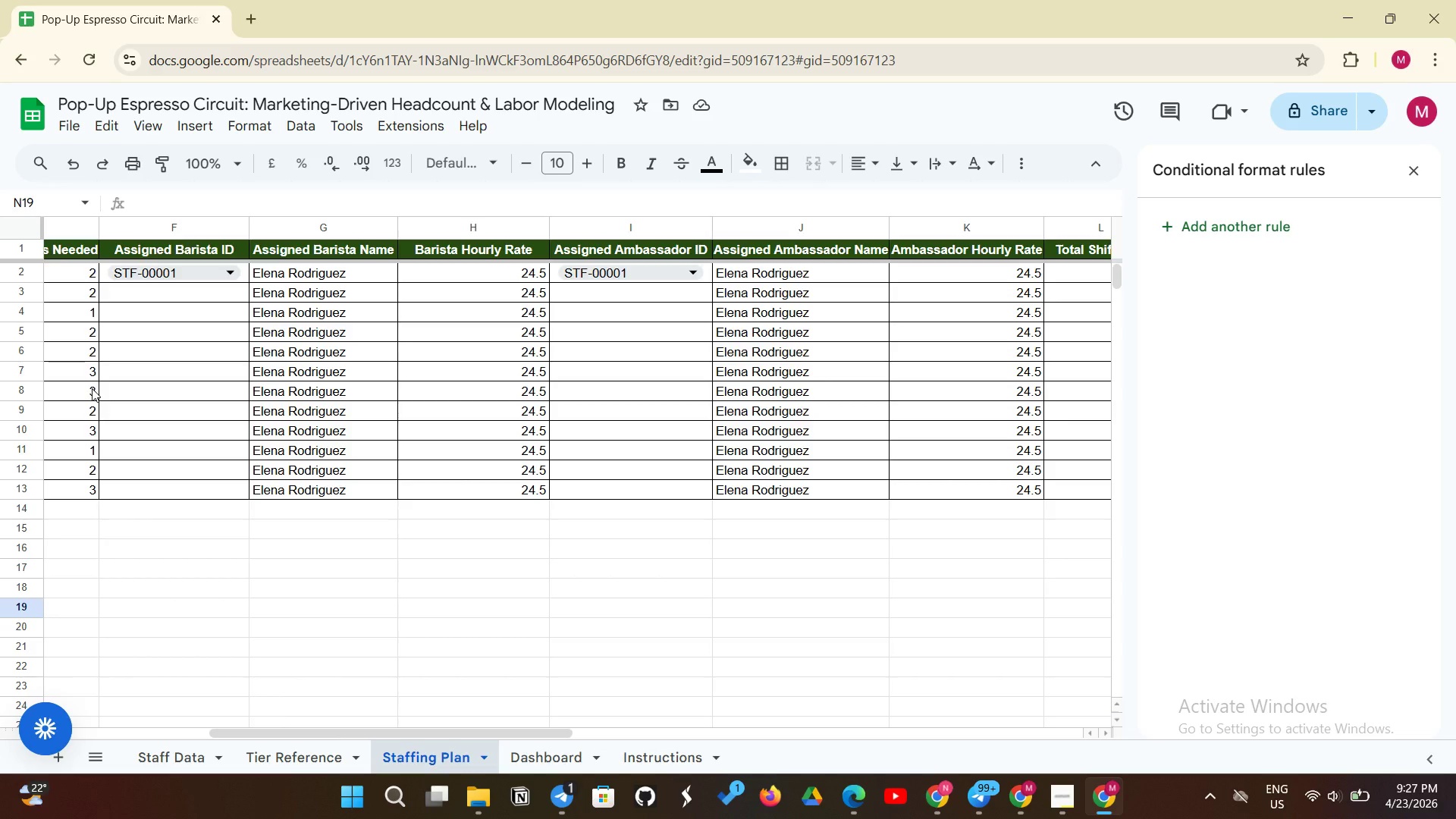 
wait(21.8)
 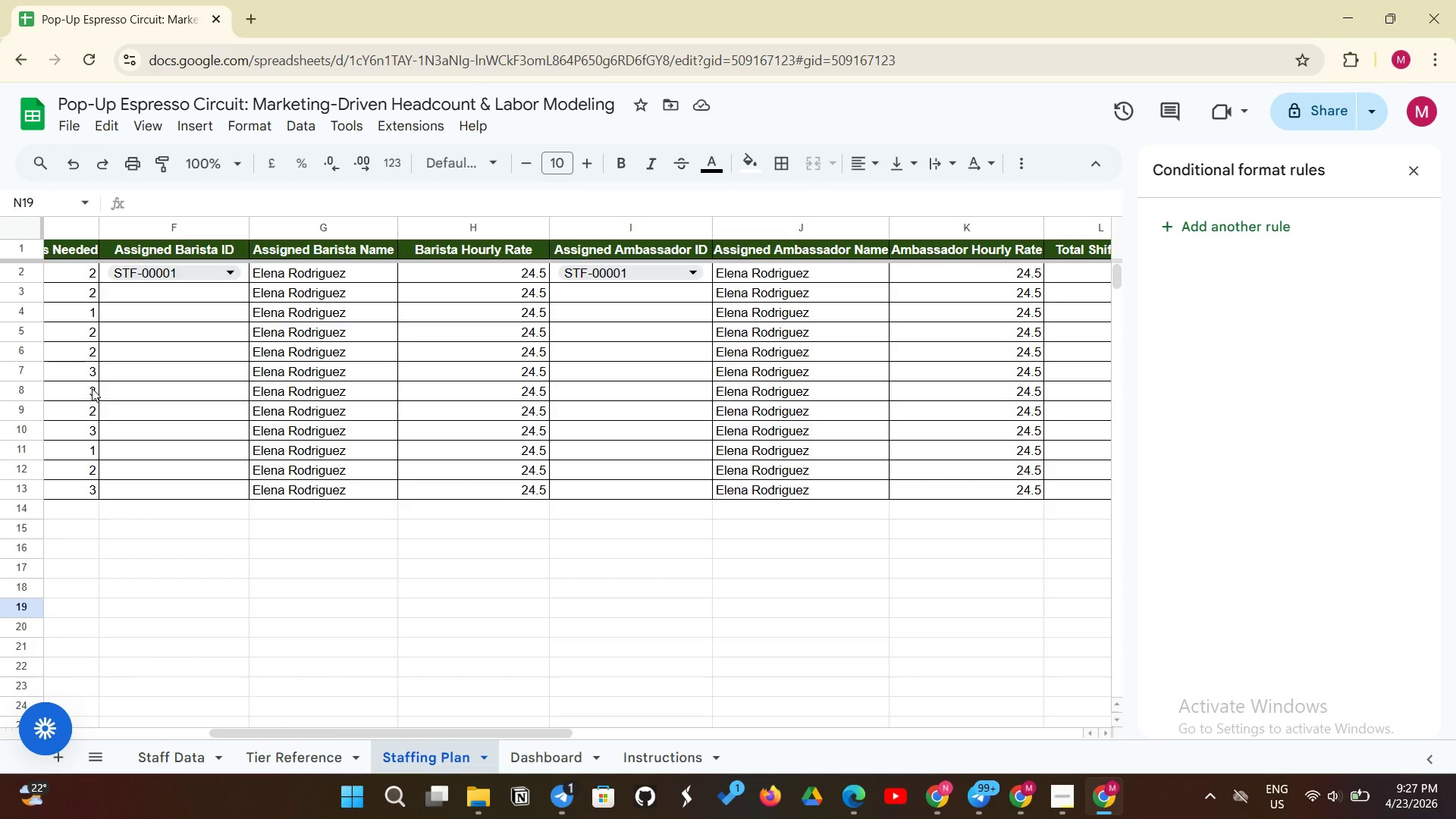 
left_click([143, 126])
 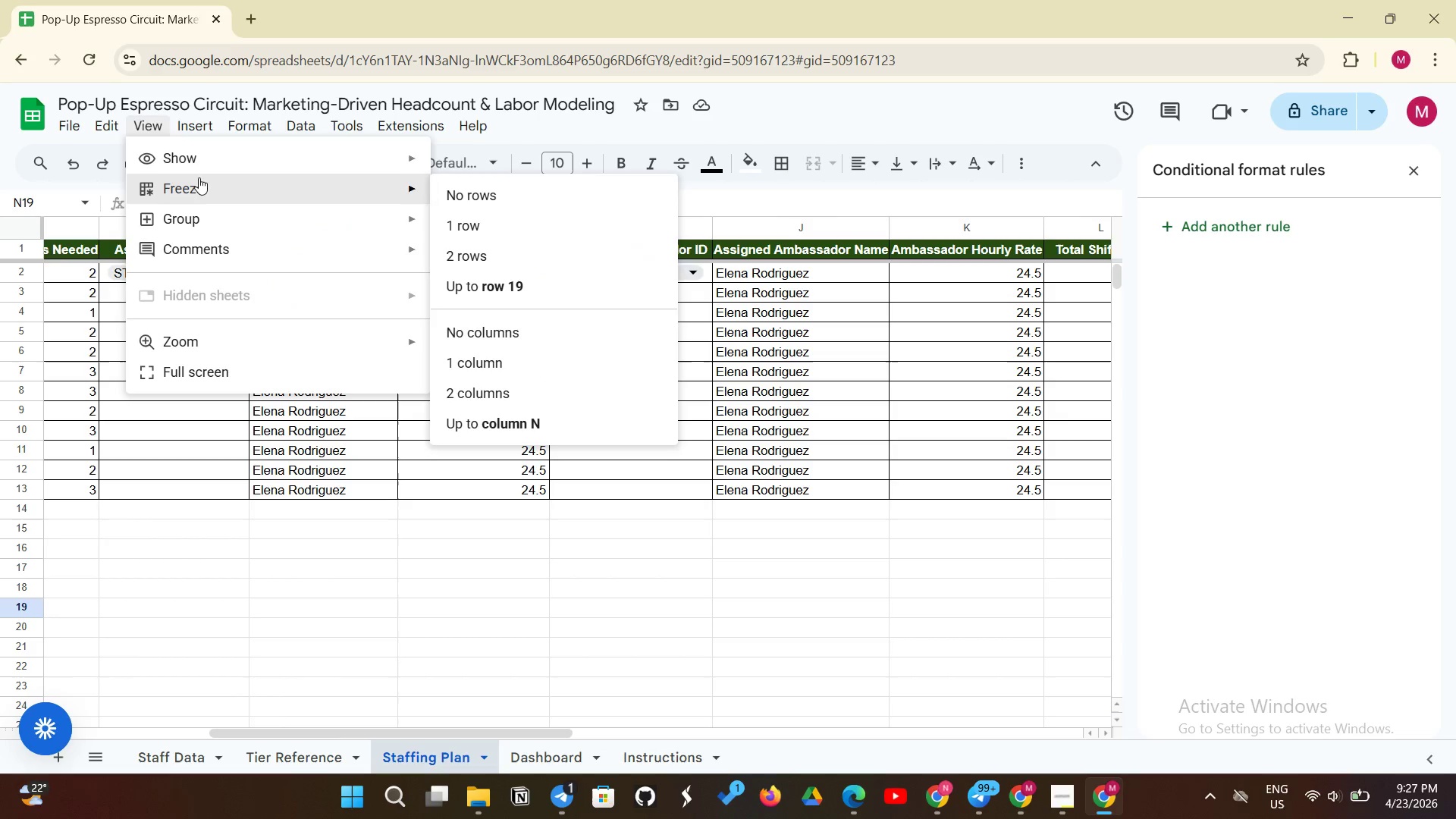 
left_click([231, 165])
 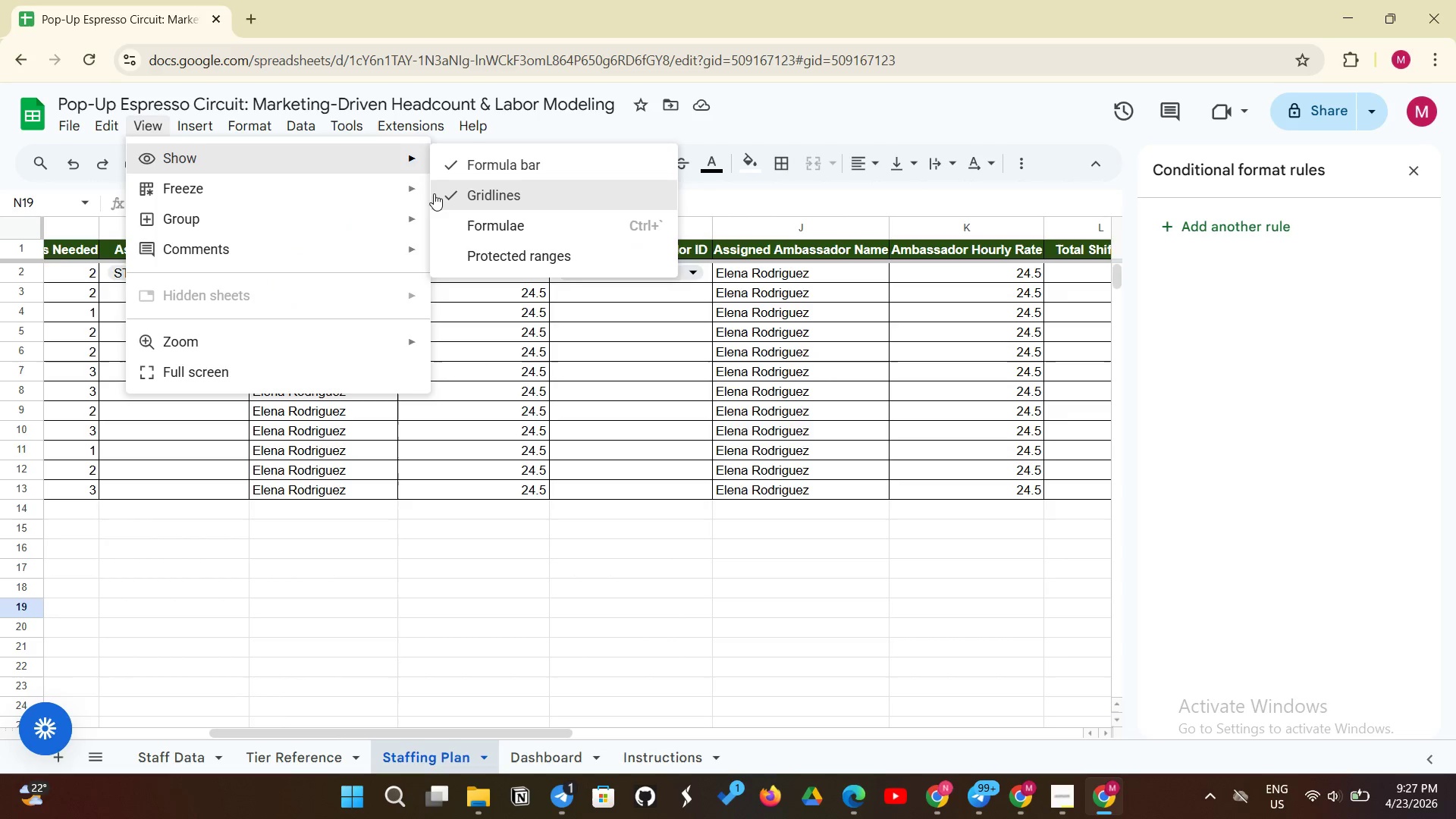 
left_click([456, 195])
 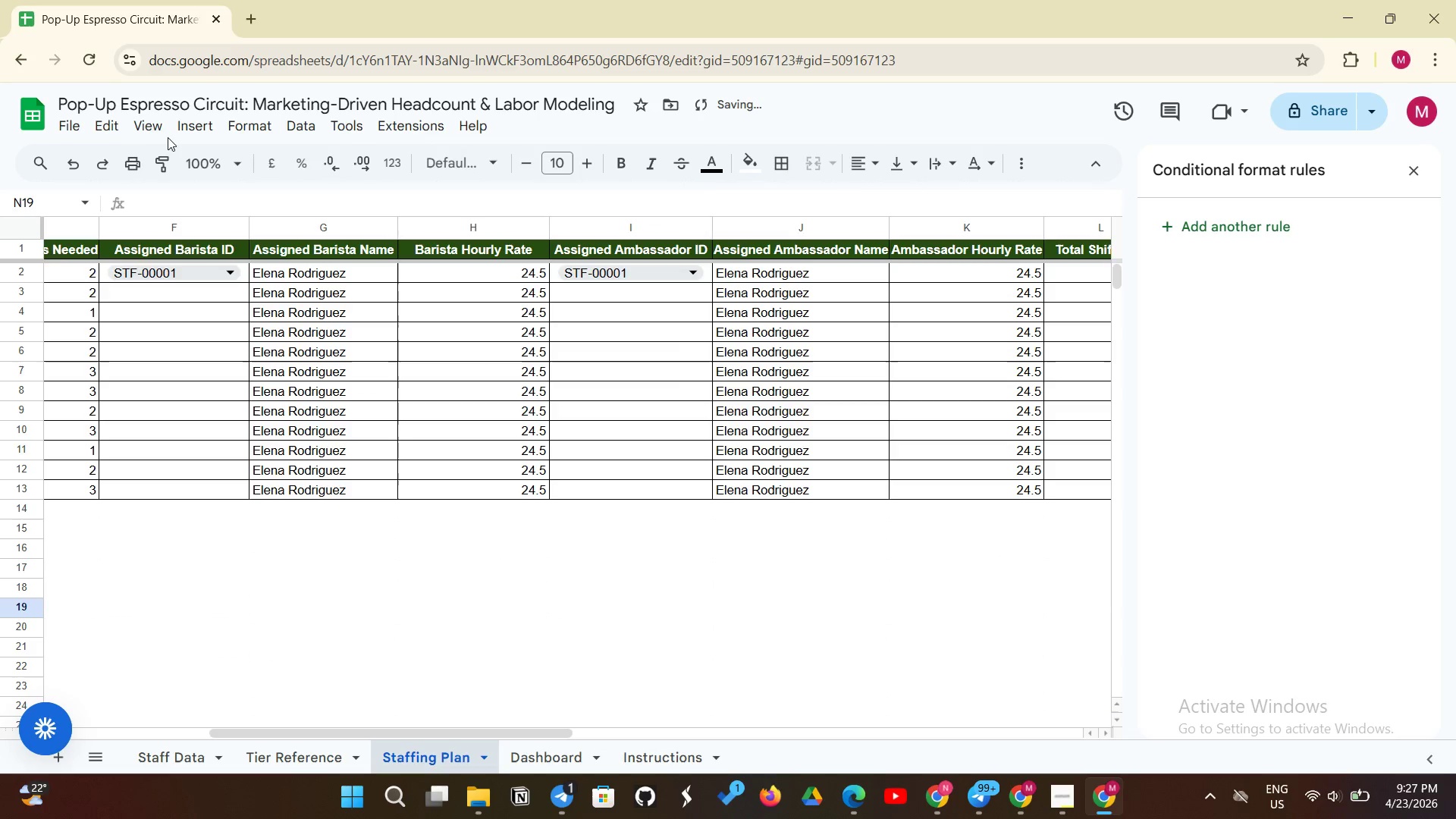 
left_click([152, 134])
 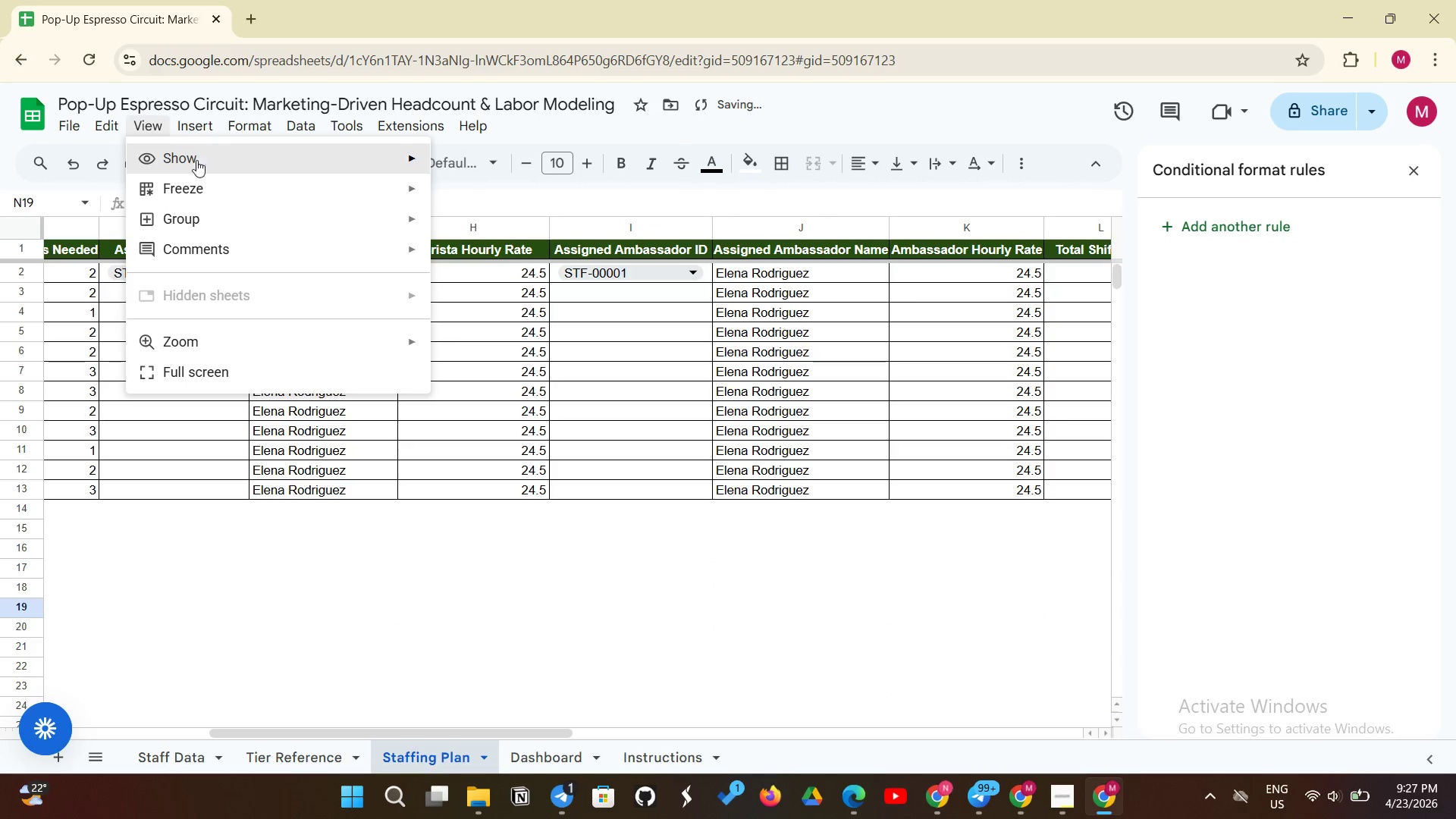 
left_click([185, 174])
 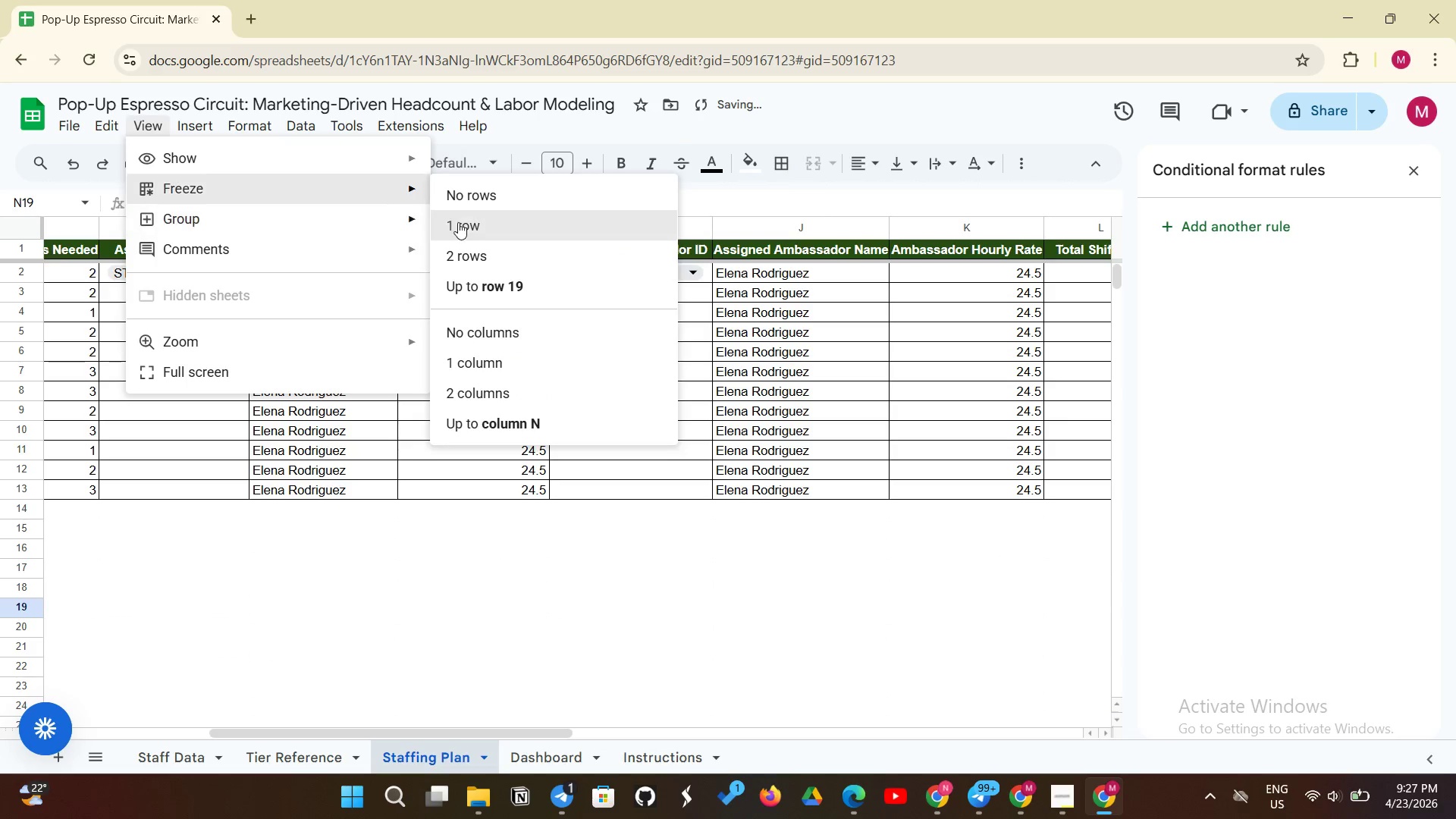 
left_click([461, 222])
 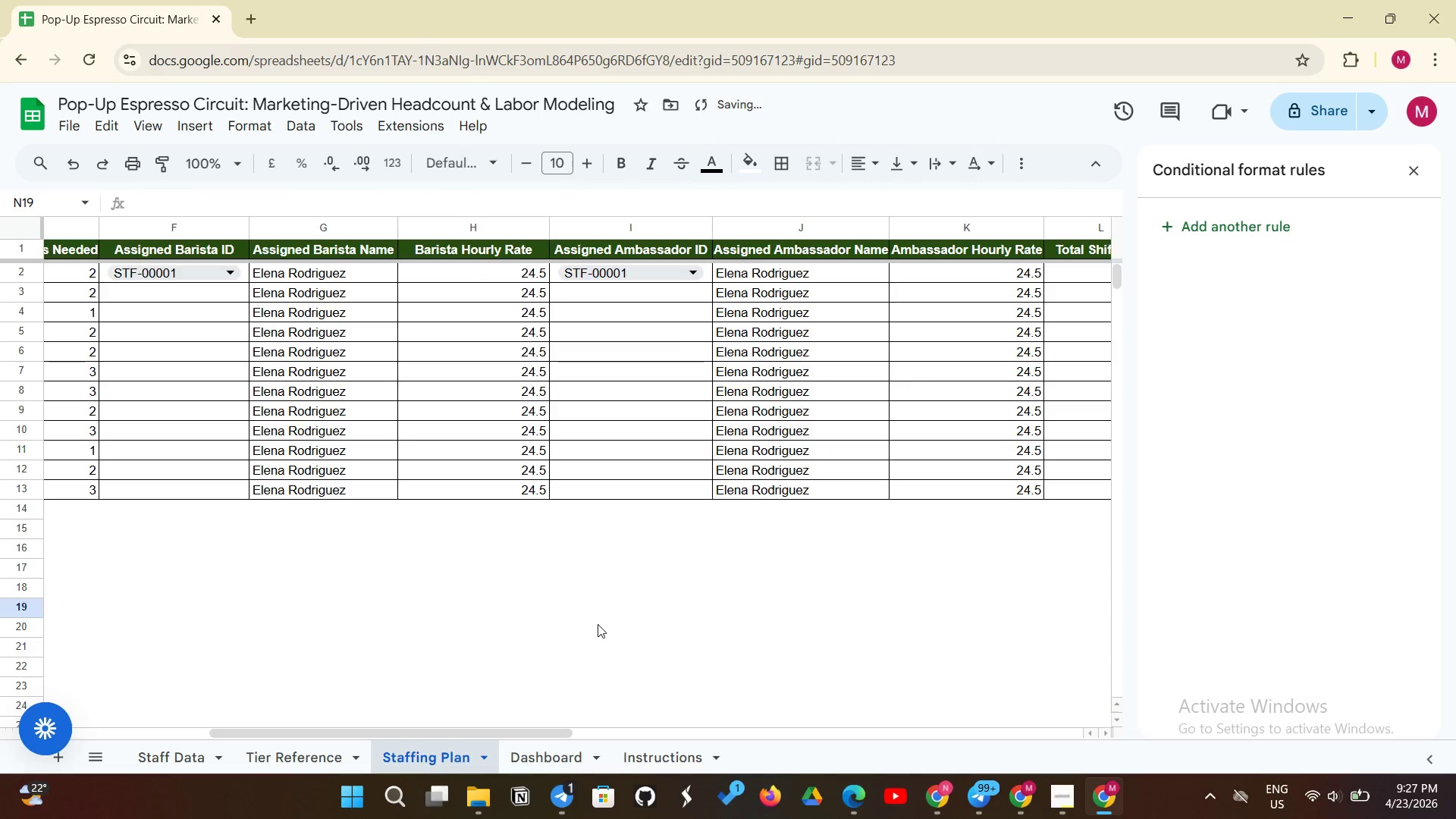 
left_click([603, 624])
 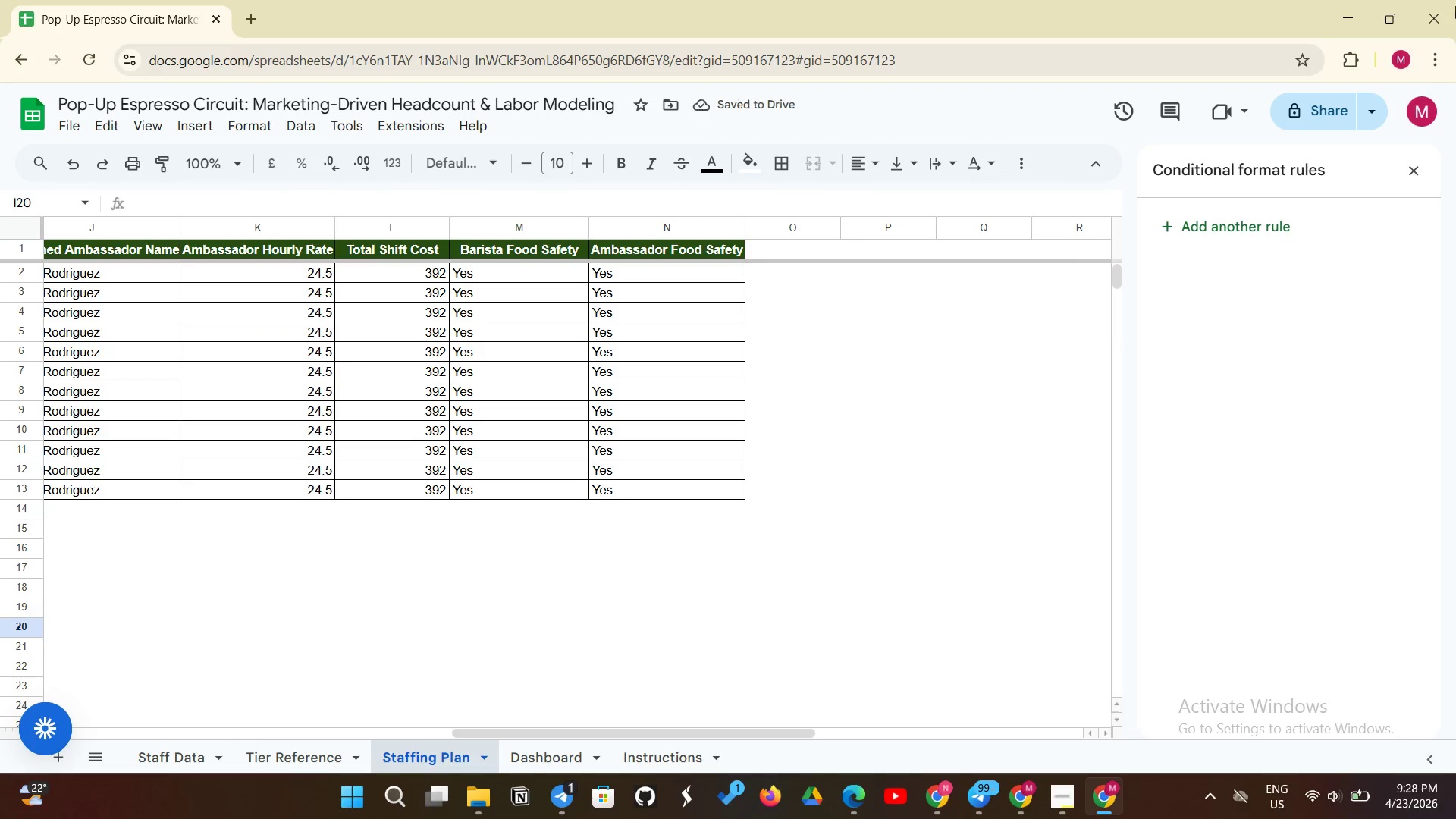 
wait(5.23)
 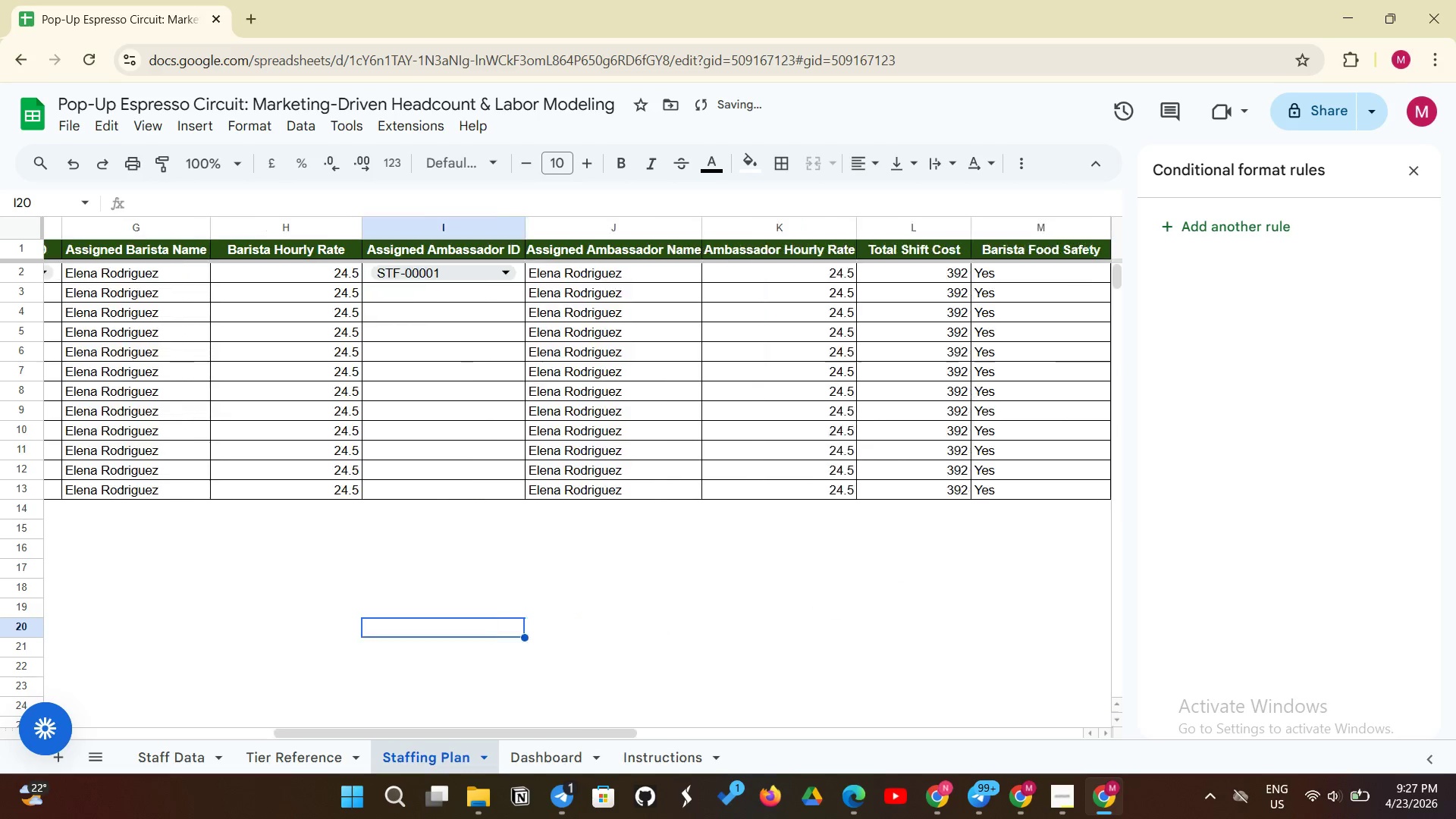 
left_click([1423, 171])
 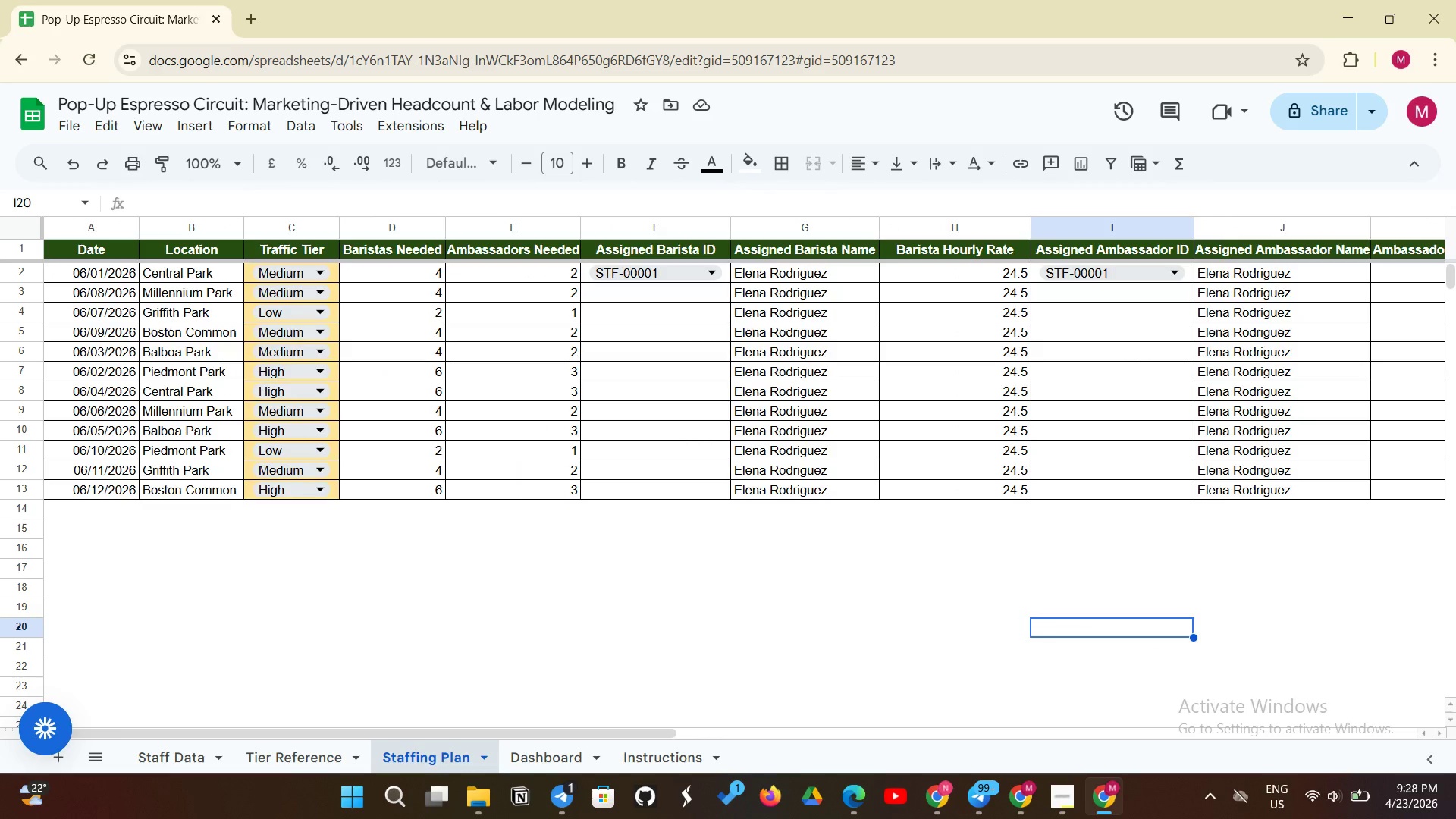 
wait(15.66)
 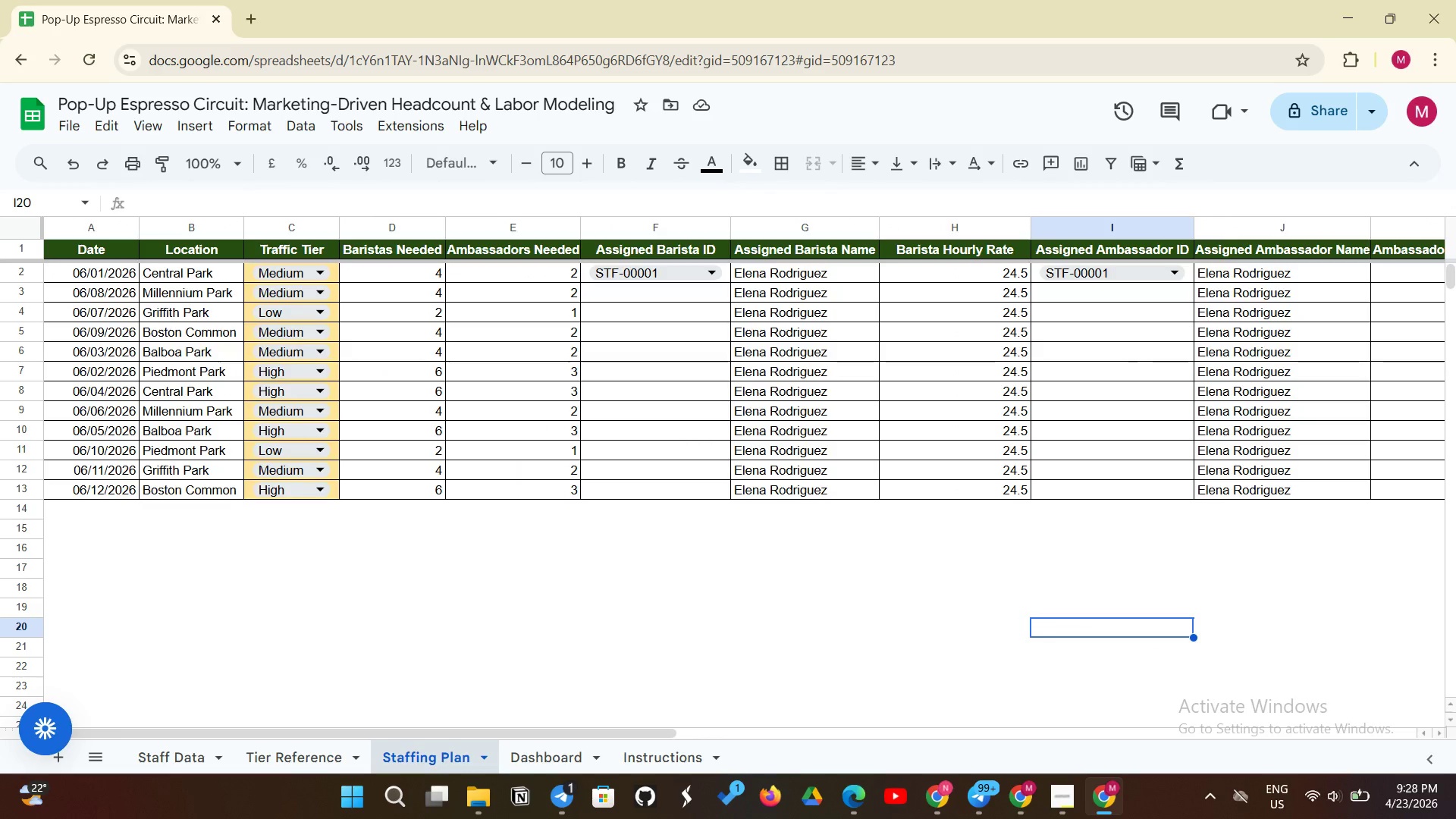 
left_click([711, 277])
 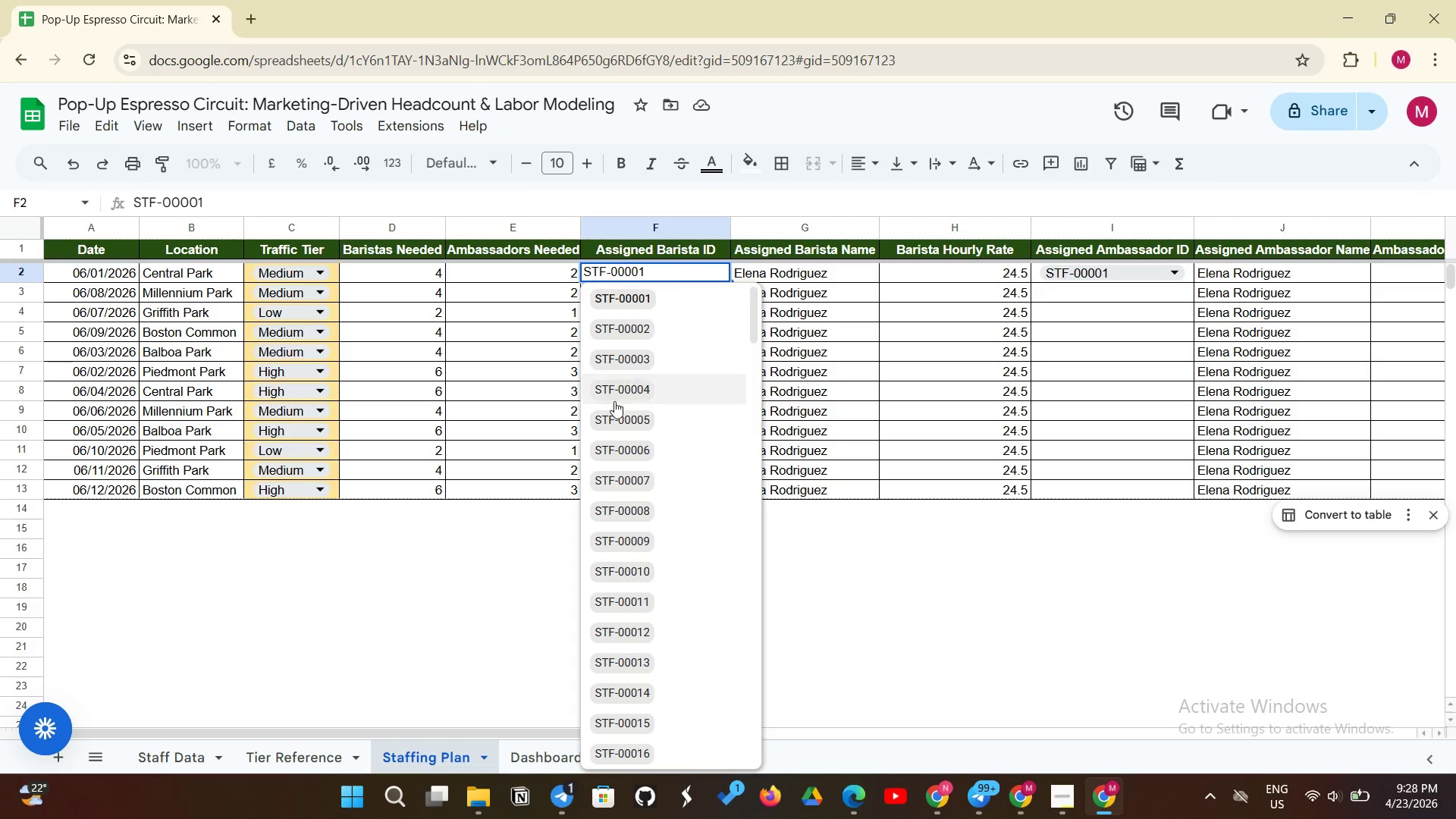 
left_click([613, 410])
 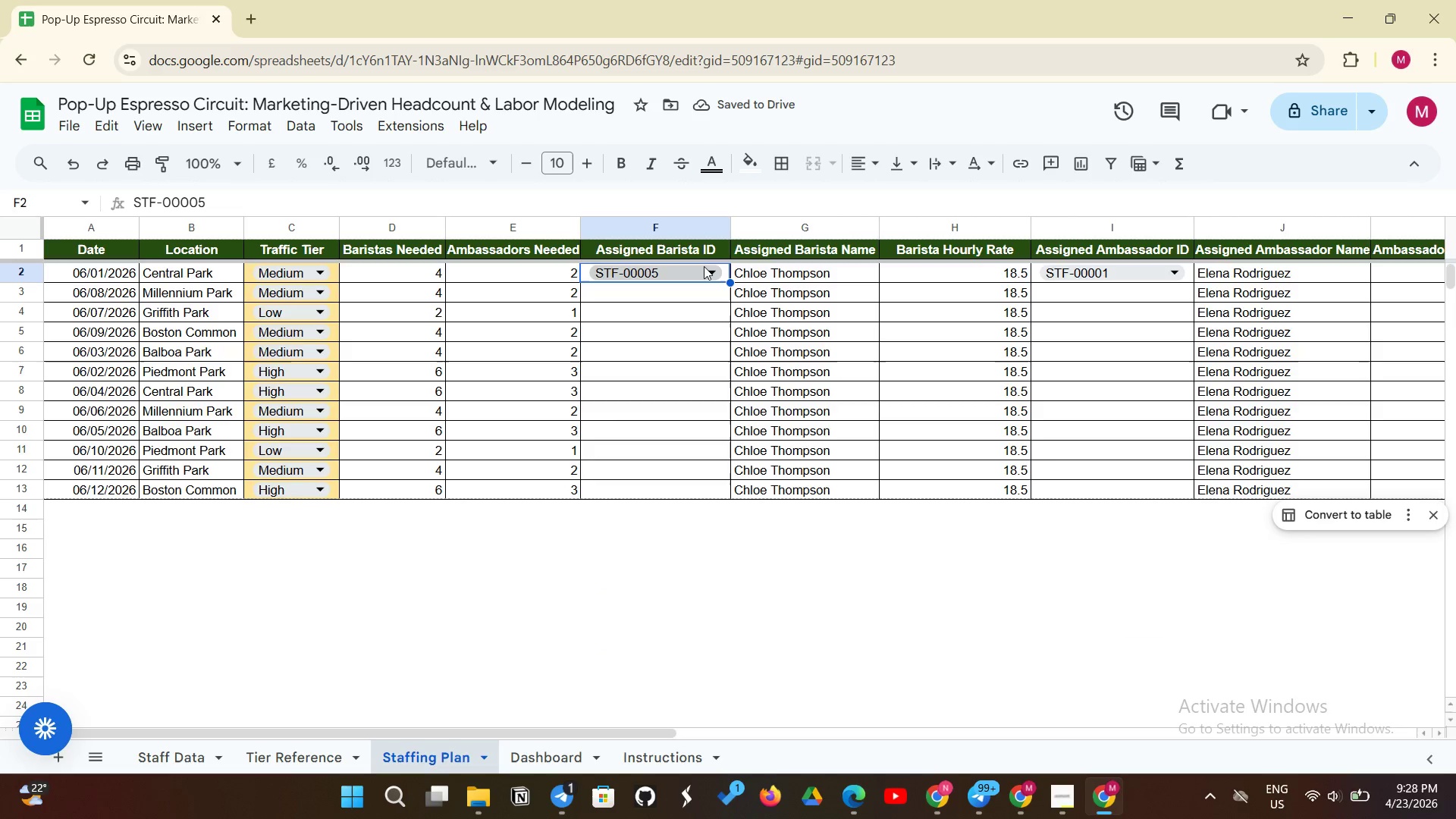 
left_click([704, 268])
 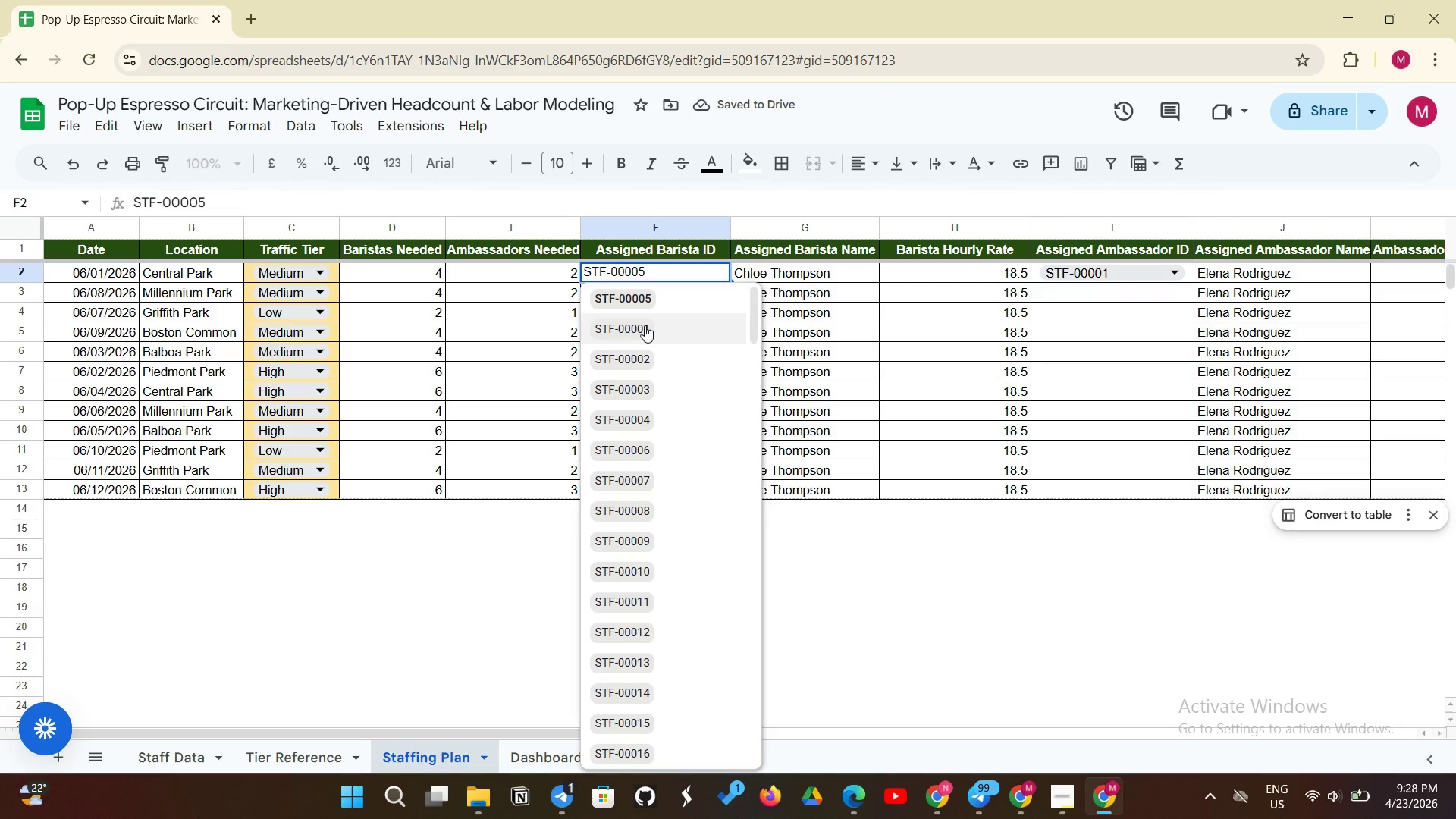 
left_click([645, 325])
 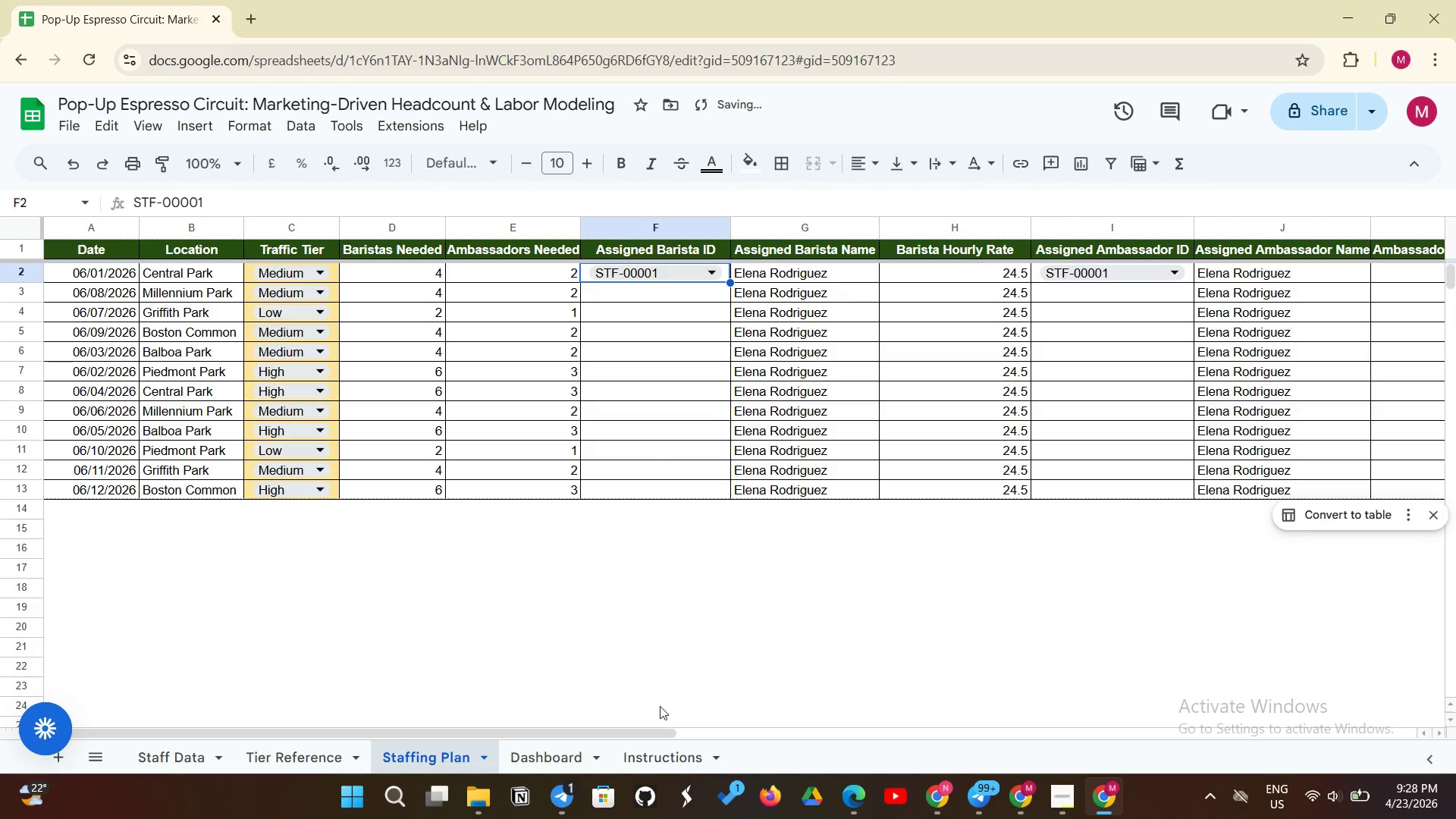 
left_click([559, 745])
 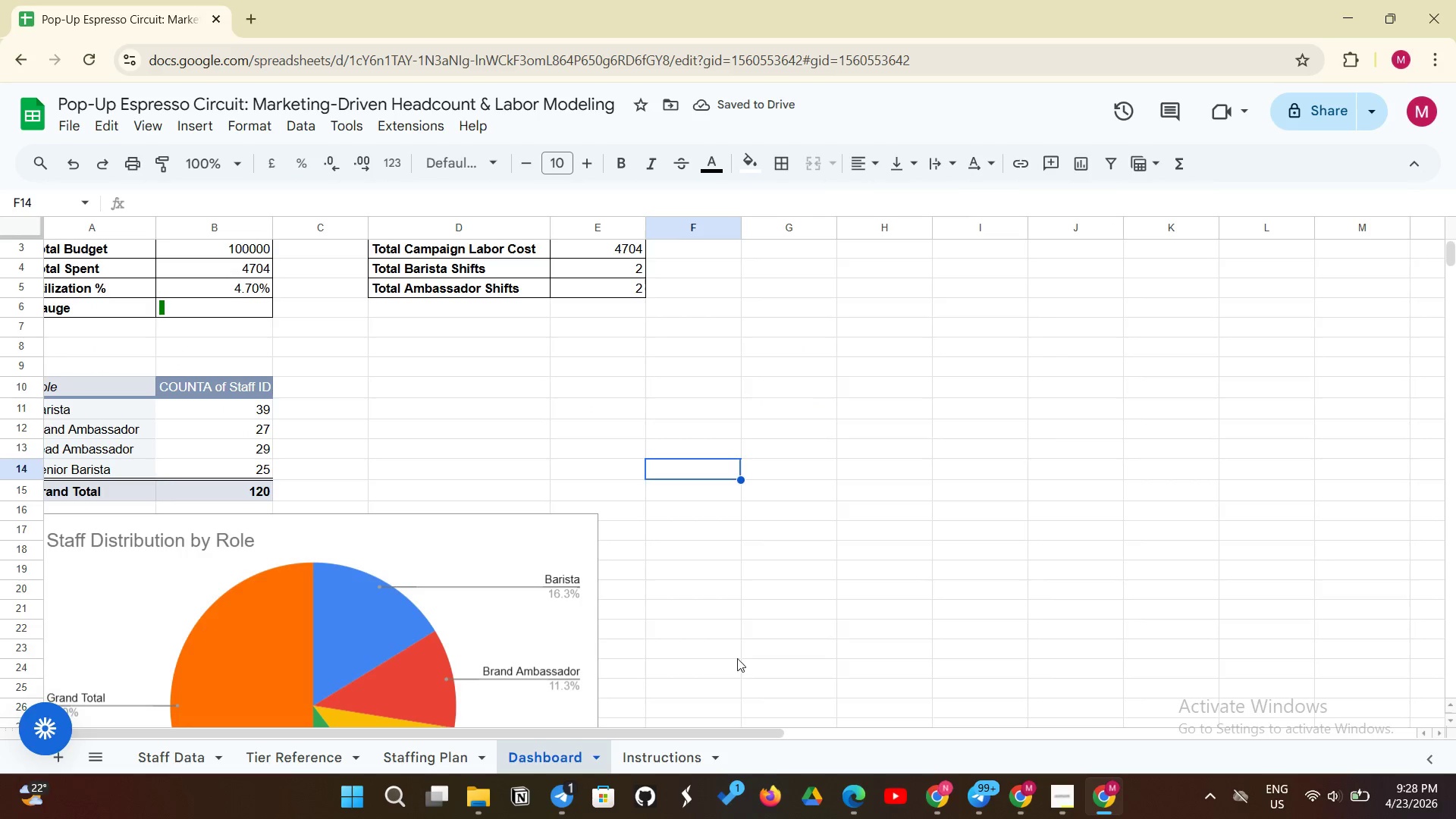 
scroll: coordinate [748, 643], scroll_direction: up, amount: 1.0
 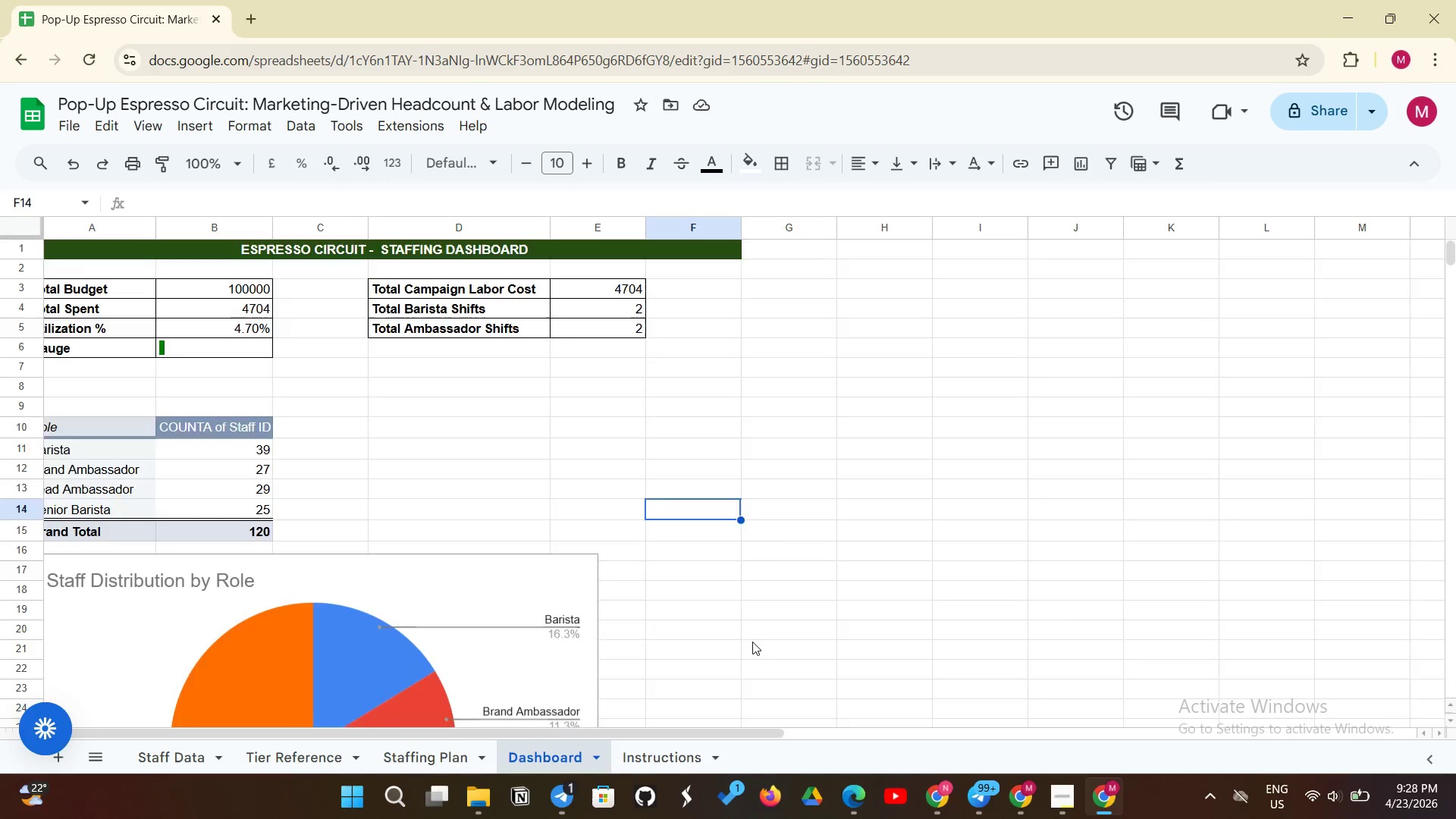 
scroll: coordinate [752, 642], scroll_direction: down, amount: 1.0
 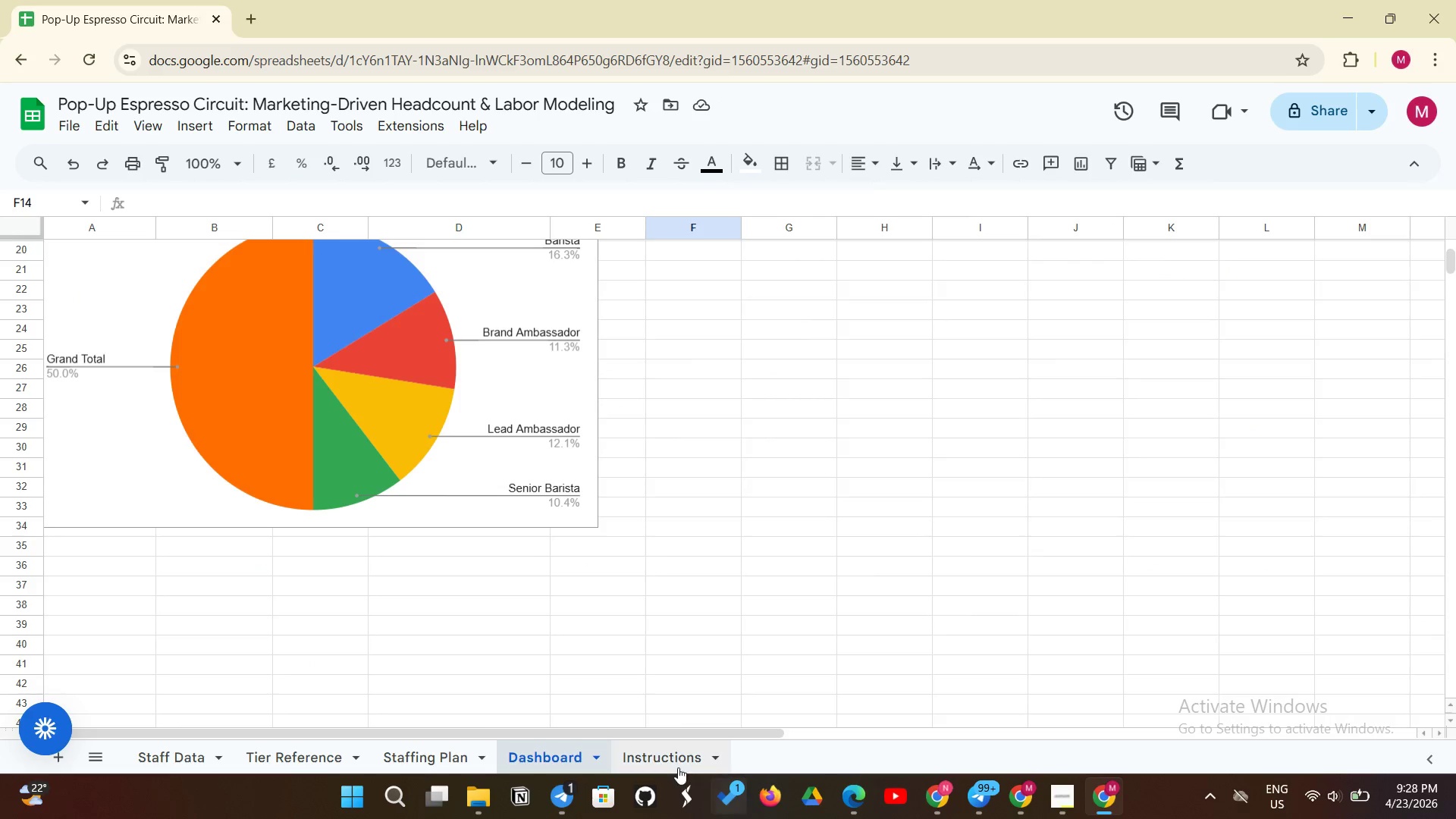 
left_click([670, 766])
 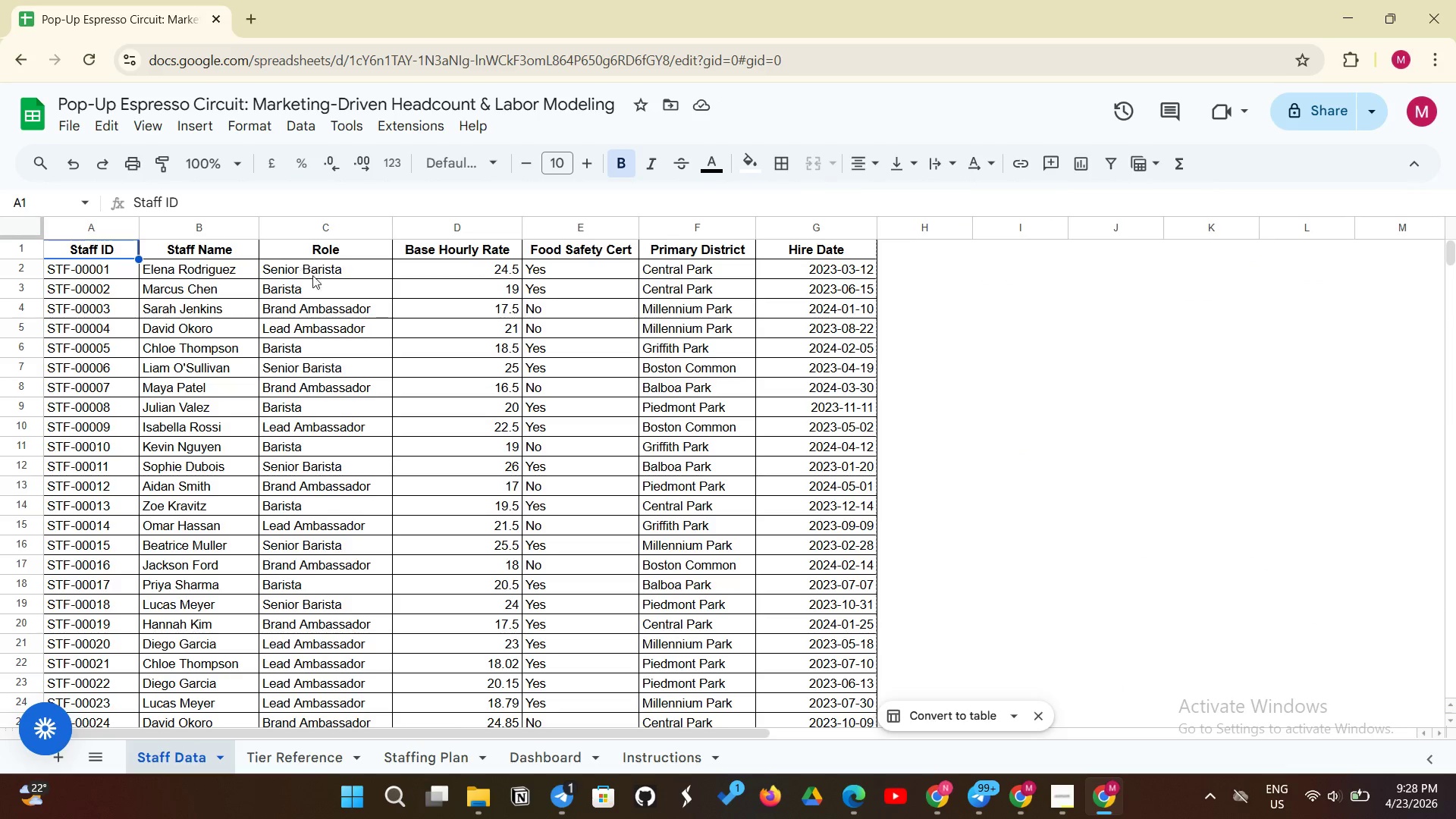 
left_click_drag(start_coordinate=[128, 249], to_coordinate=[794, 244])
 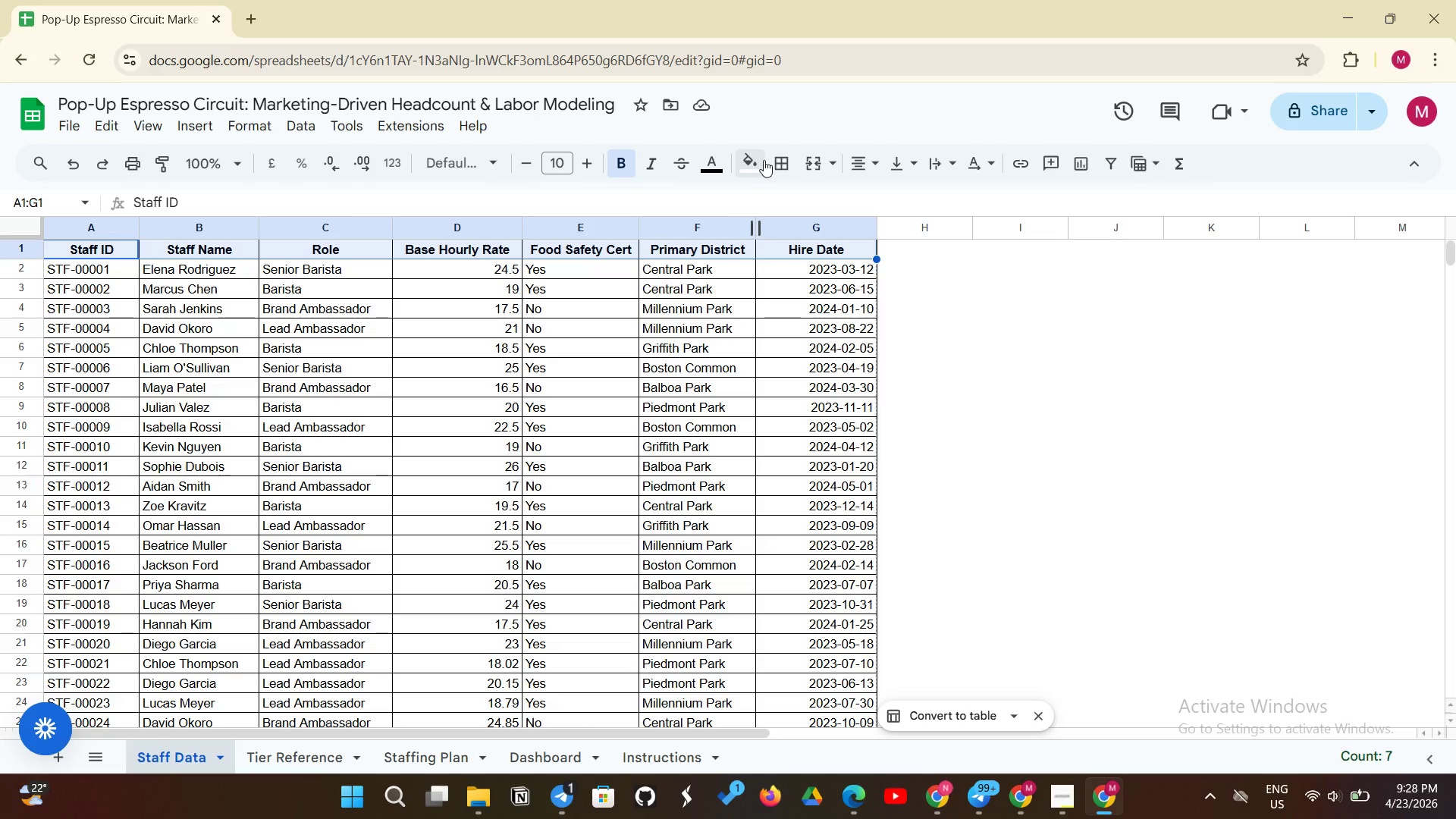 
left_click([747, 158])
 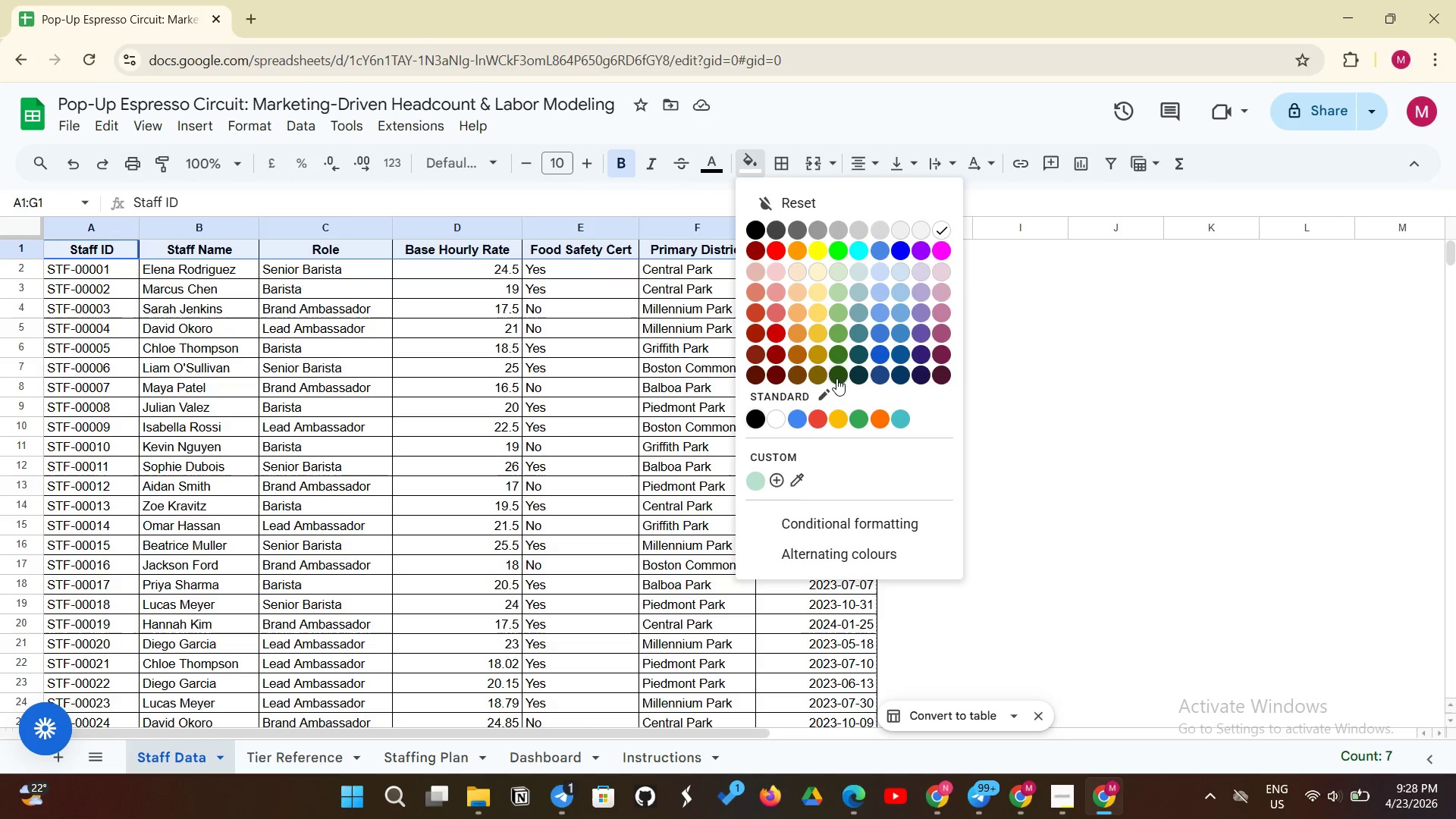 
left_click([836, 378])
 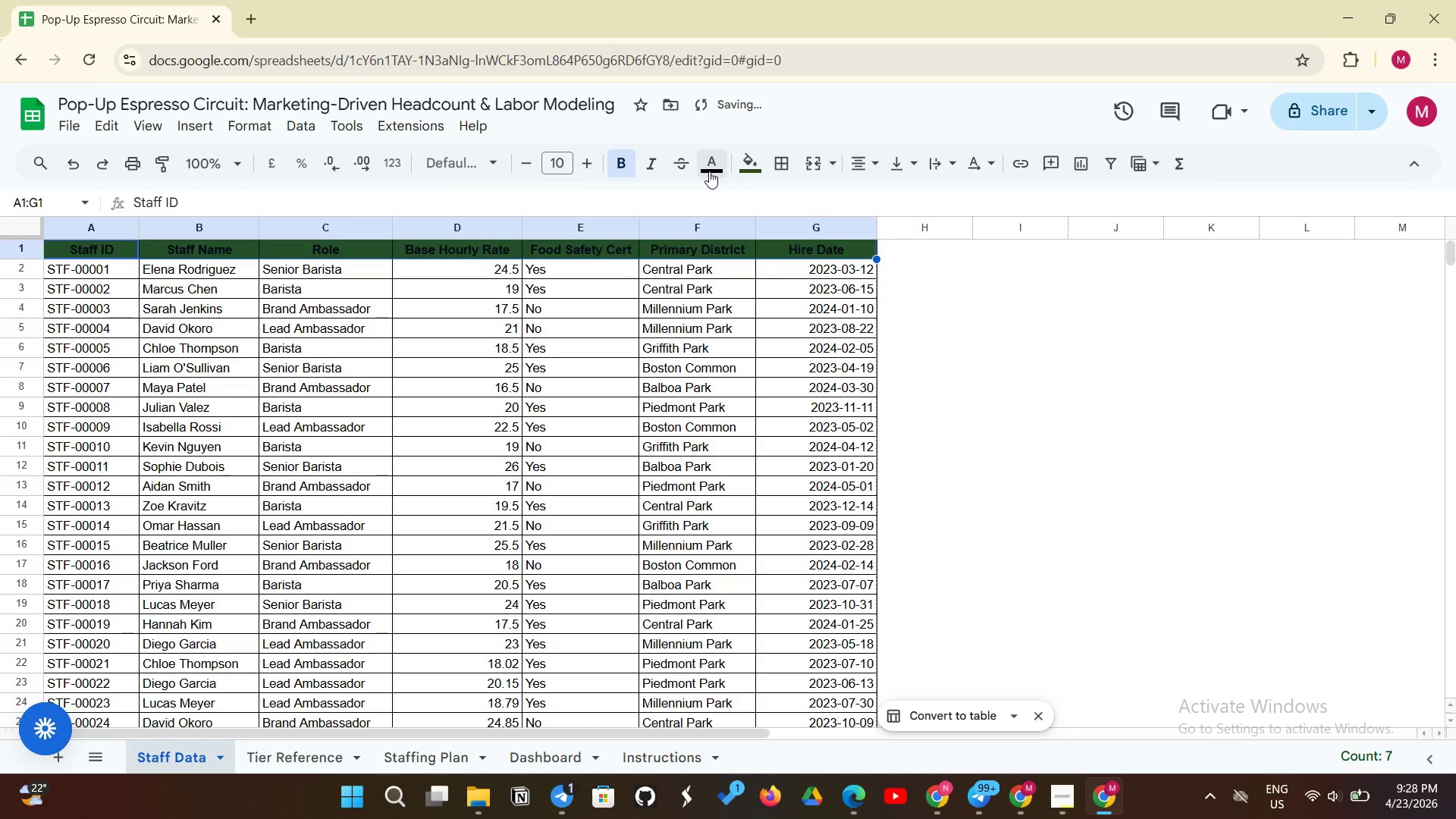 
left_click([709, 171])
 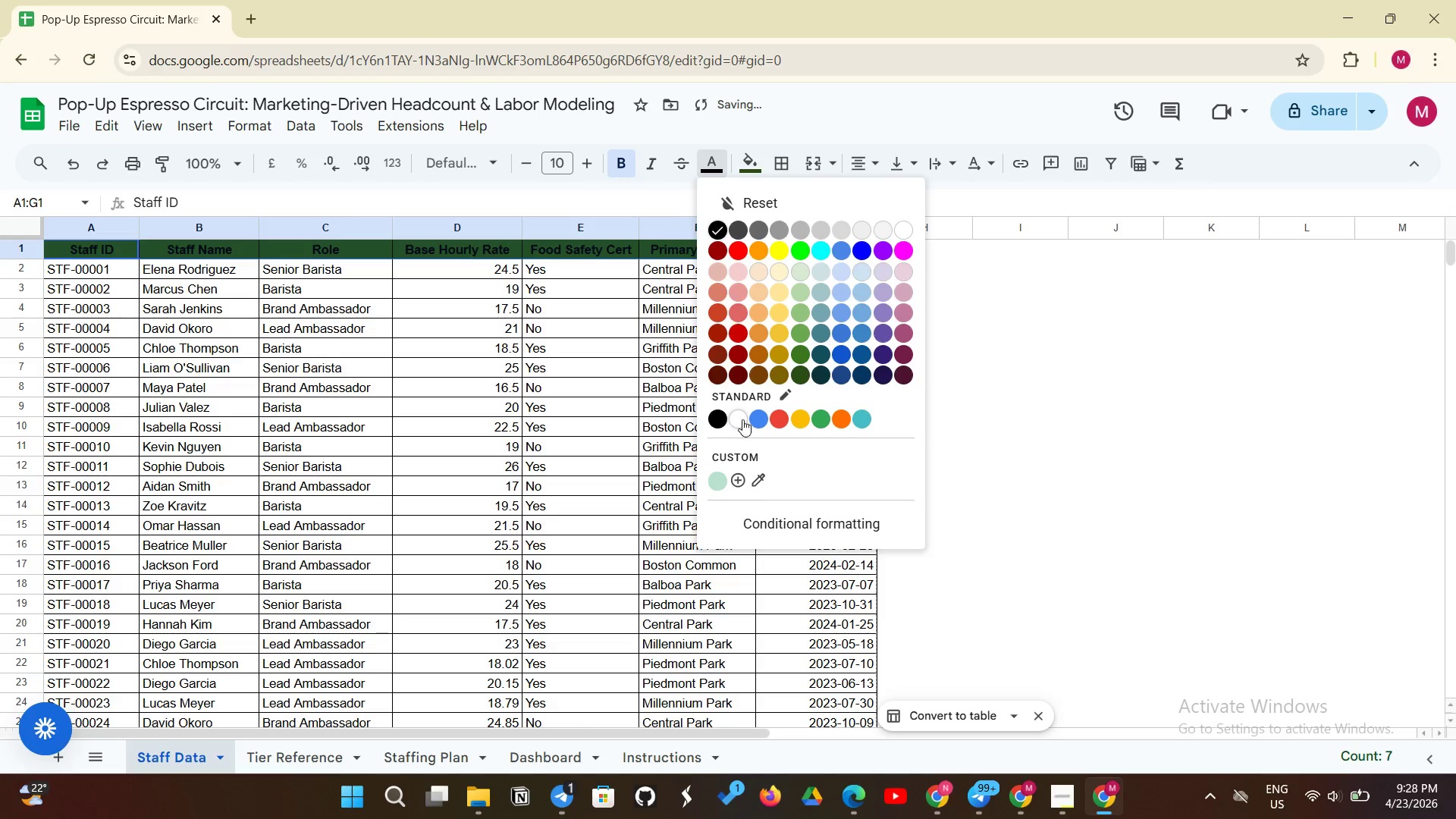 
left_click([742, 419])
 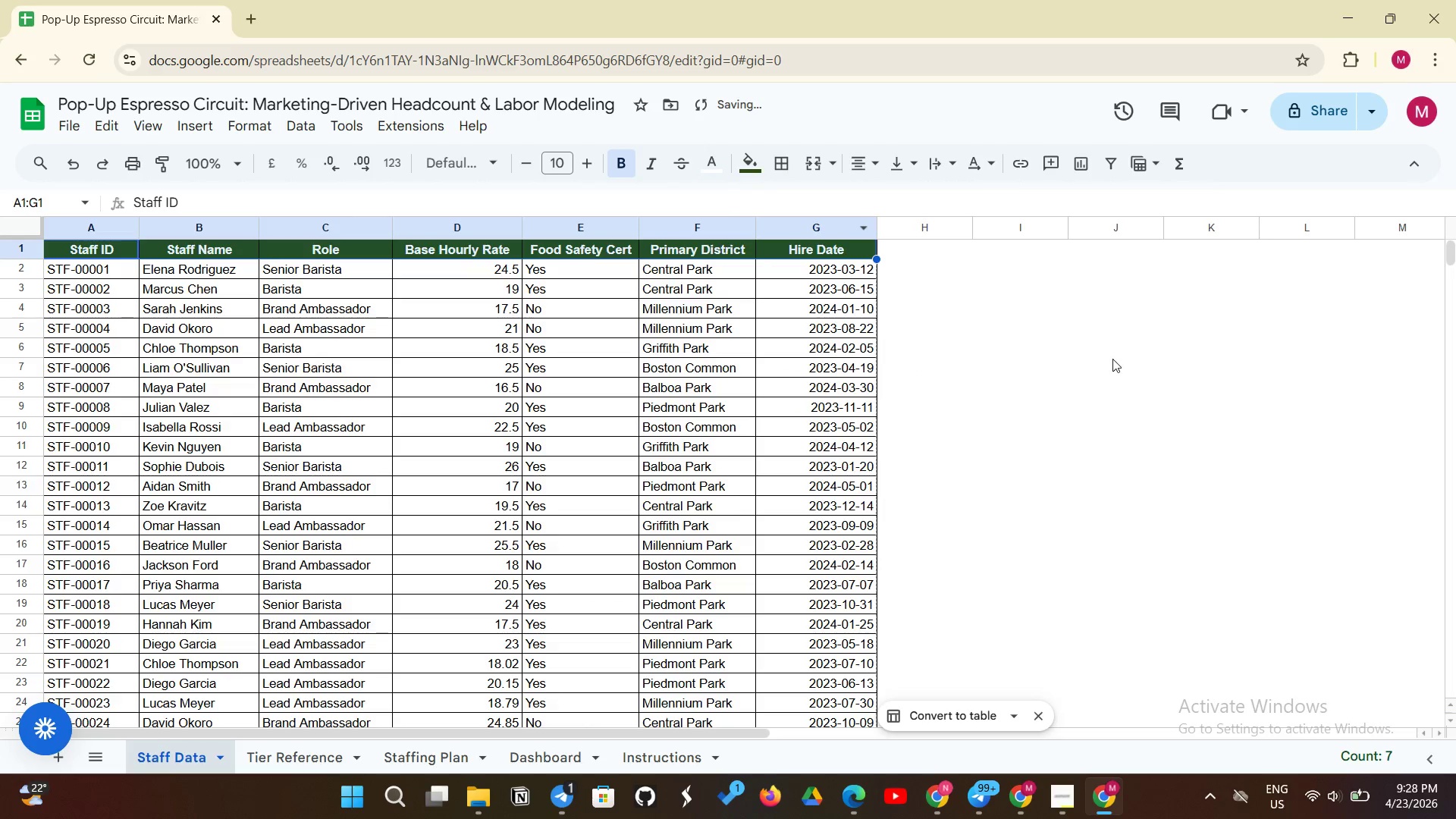 
key(Control+Shift+E)
 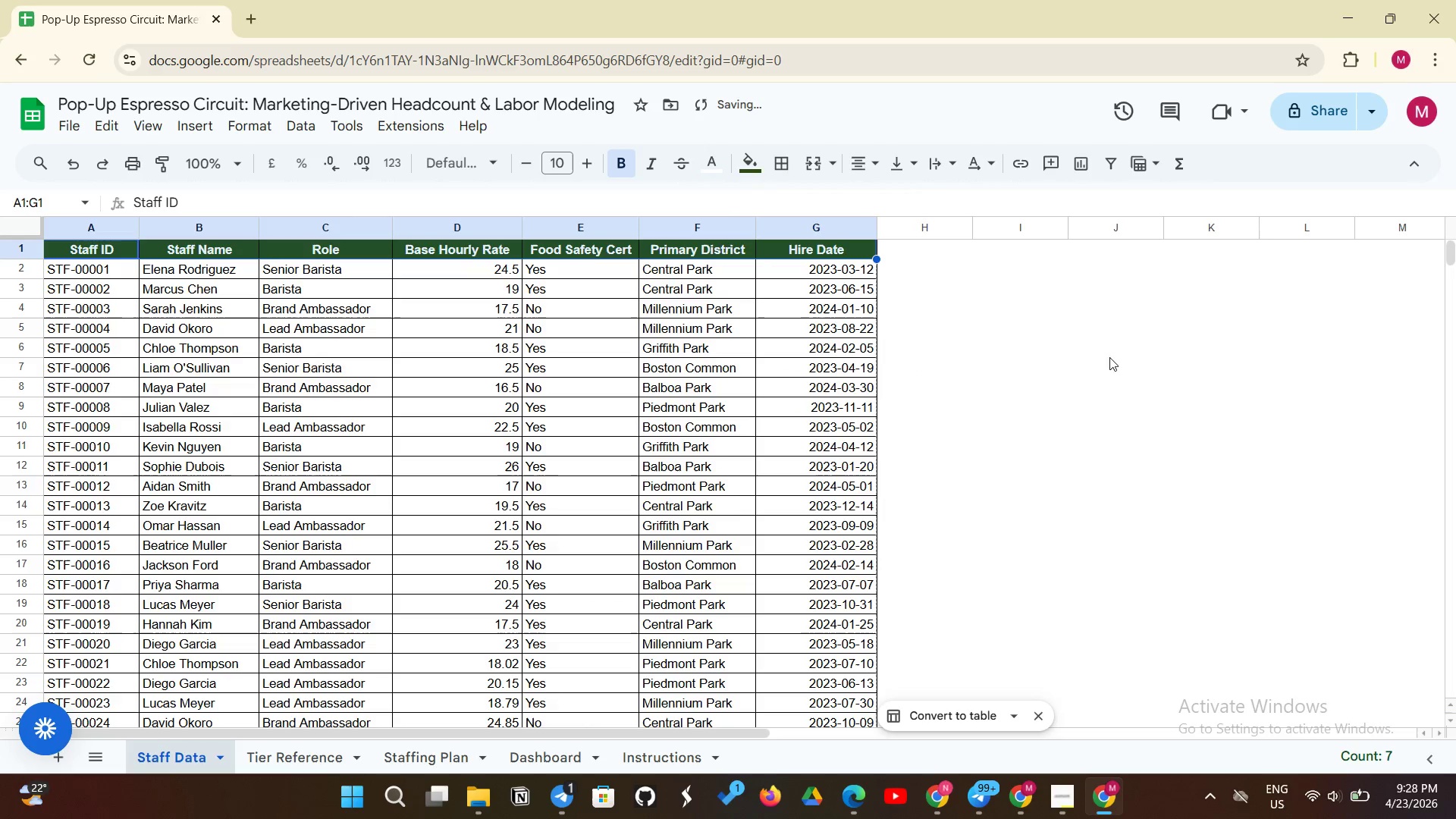 
left_click([1068, 366])
 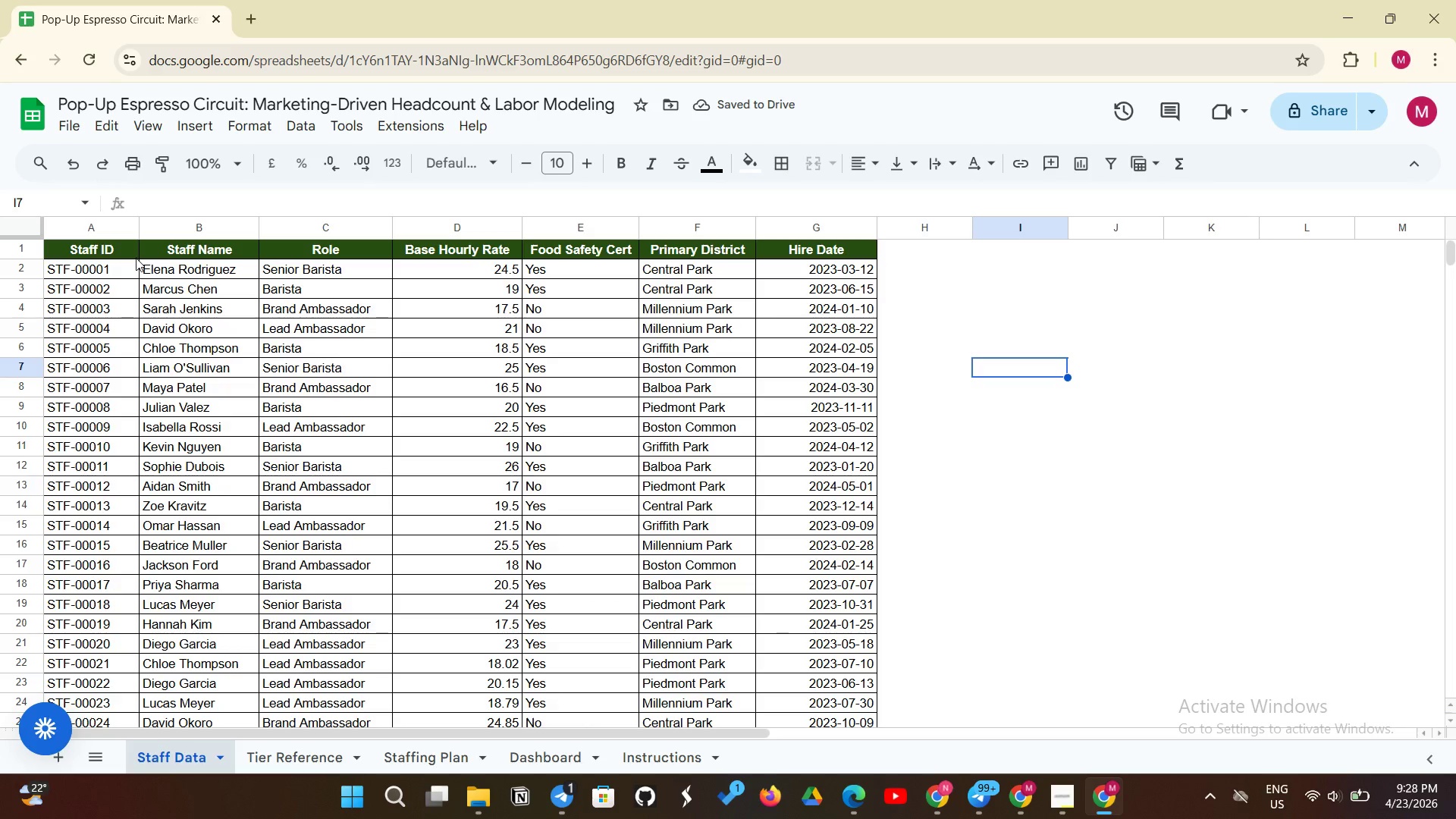 
left_click([127, 252])
 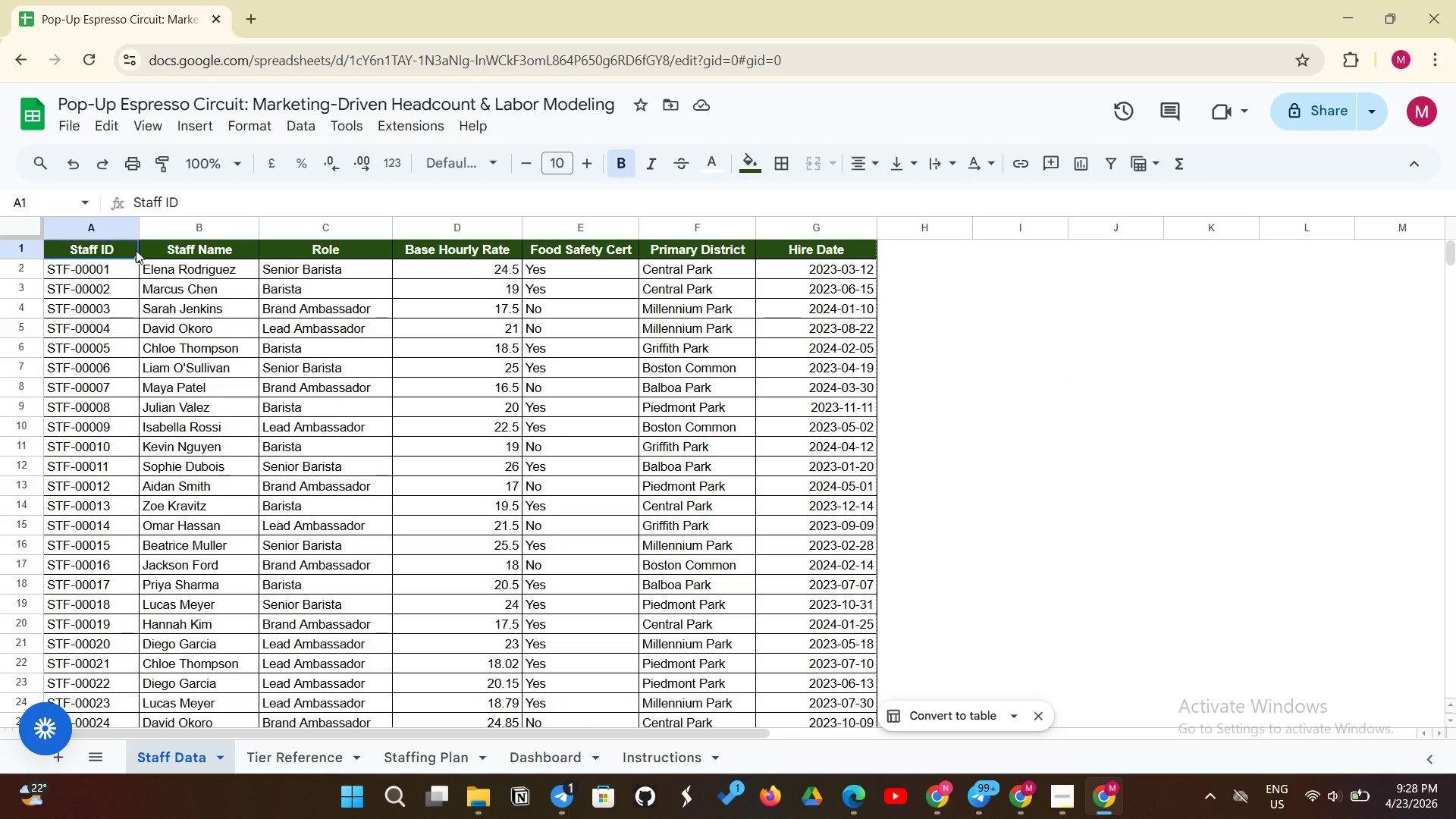 
hold_key(key=ControlLeft, duration=1.27)
 